 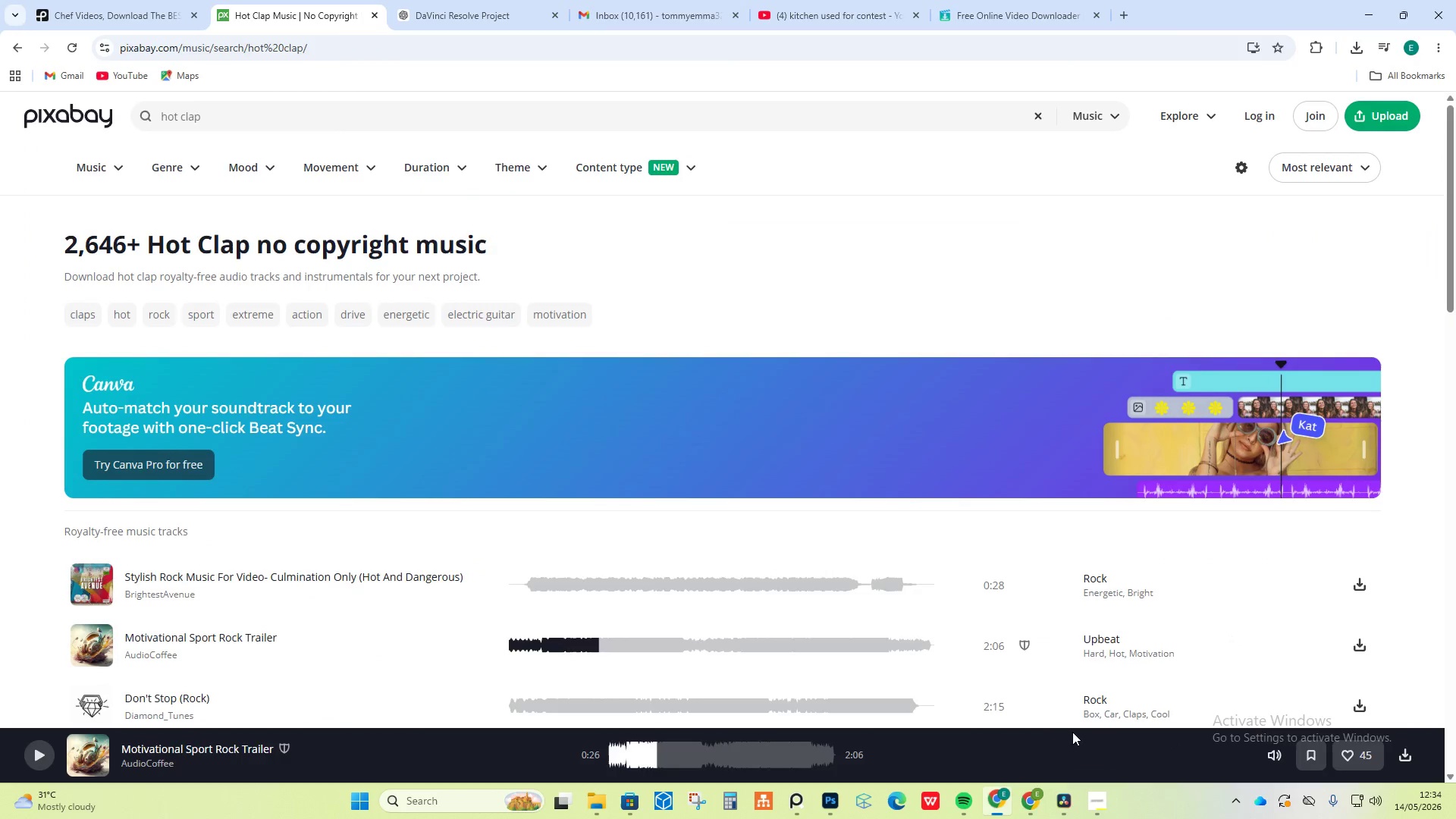 
left_click([60, 0])
 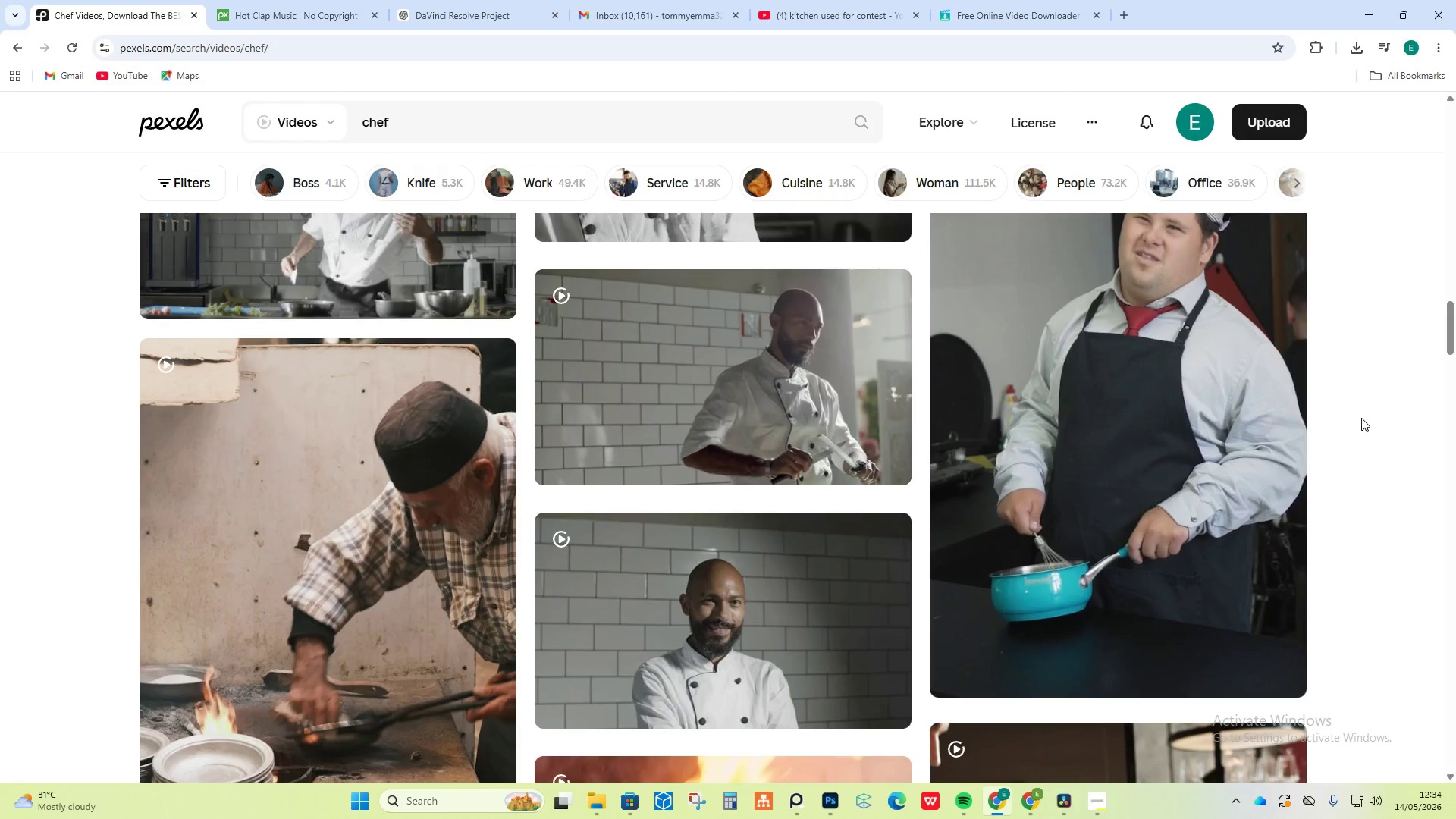 
scroll: coordinate [1361, 419], scroll_direction: down, amount: 13.0
 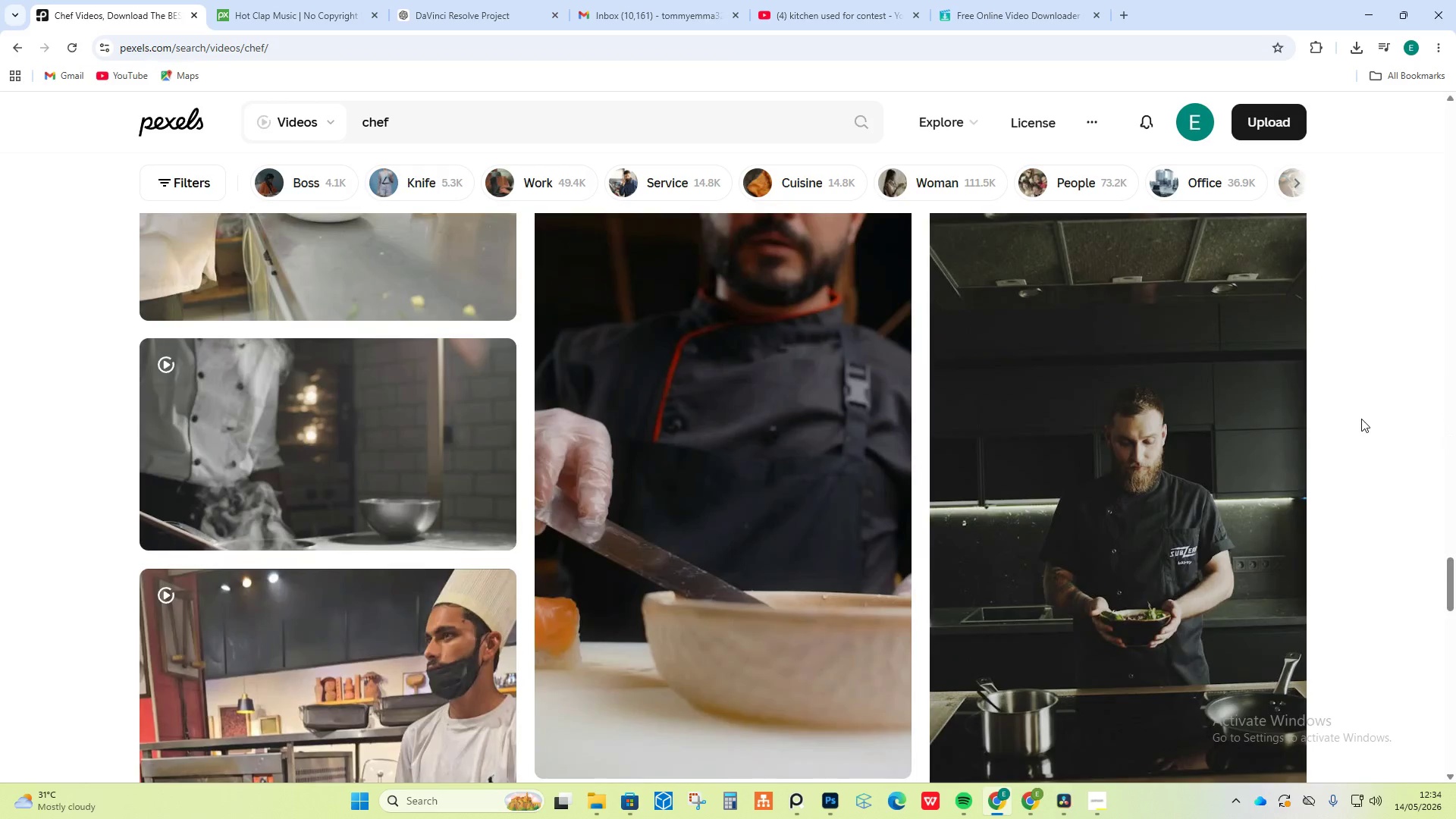 
scroll: coordinate [1361, 419], scroll_direction: up, amount: 4.0
 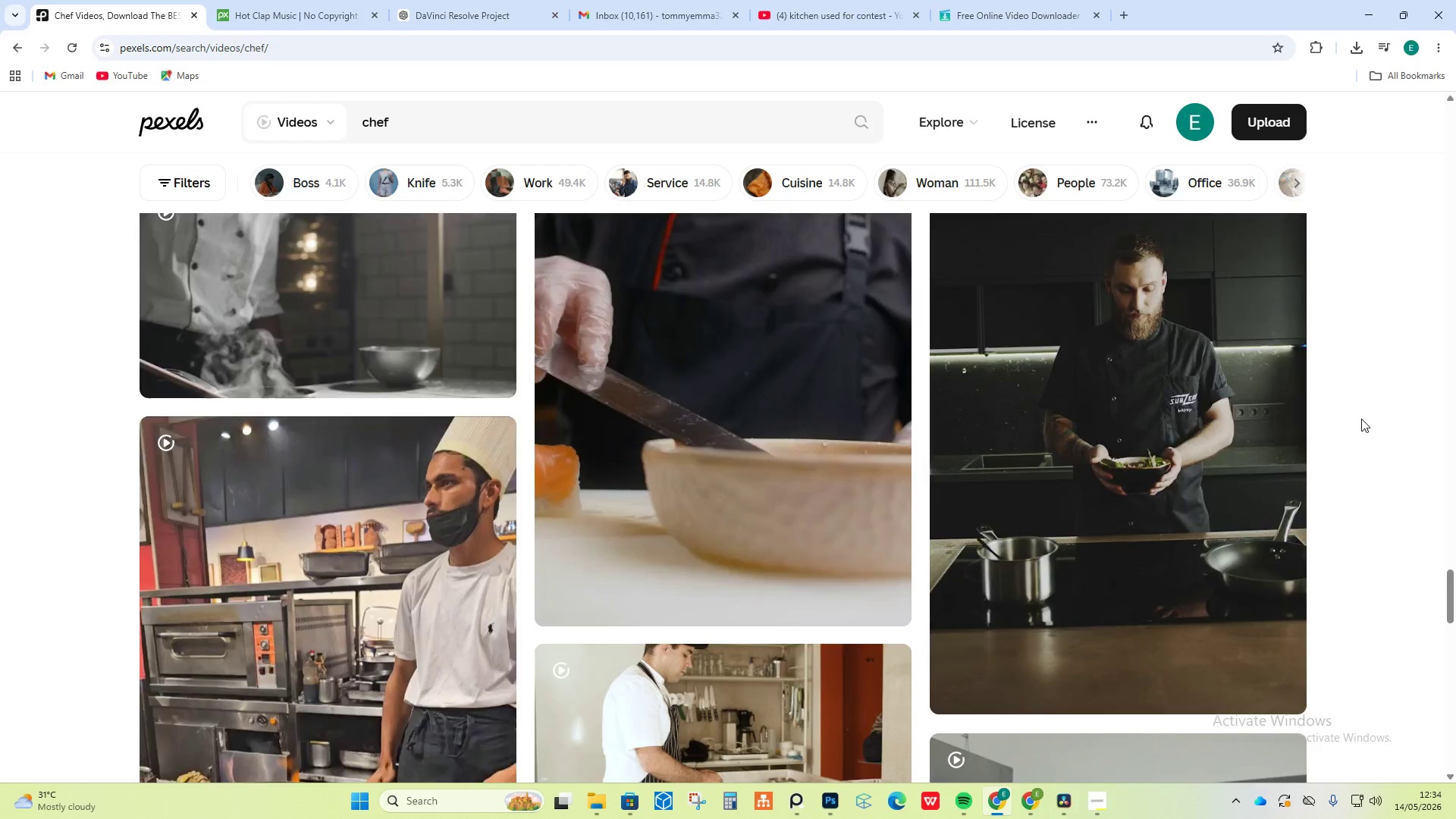 
scroll: coordinate [1361, 419], scroll_direction: down, amount: 21.0
 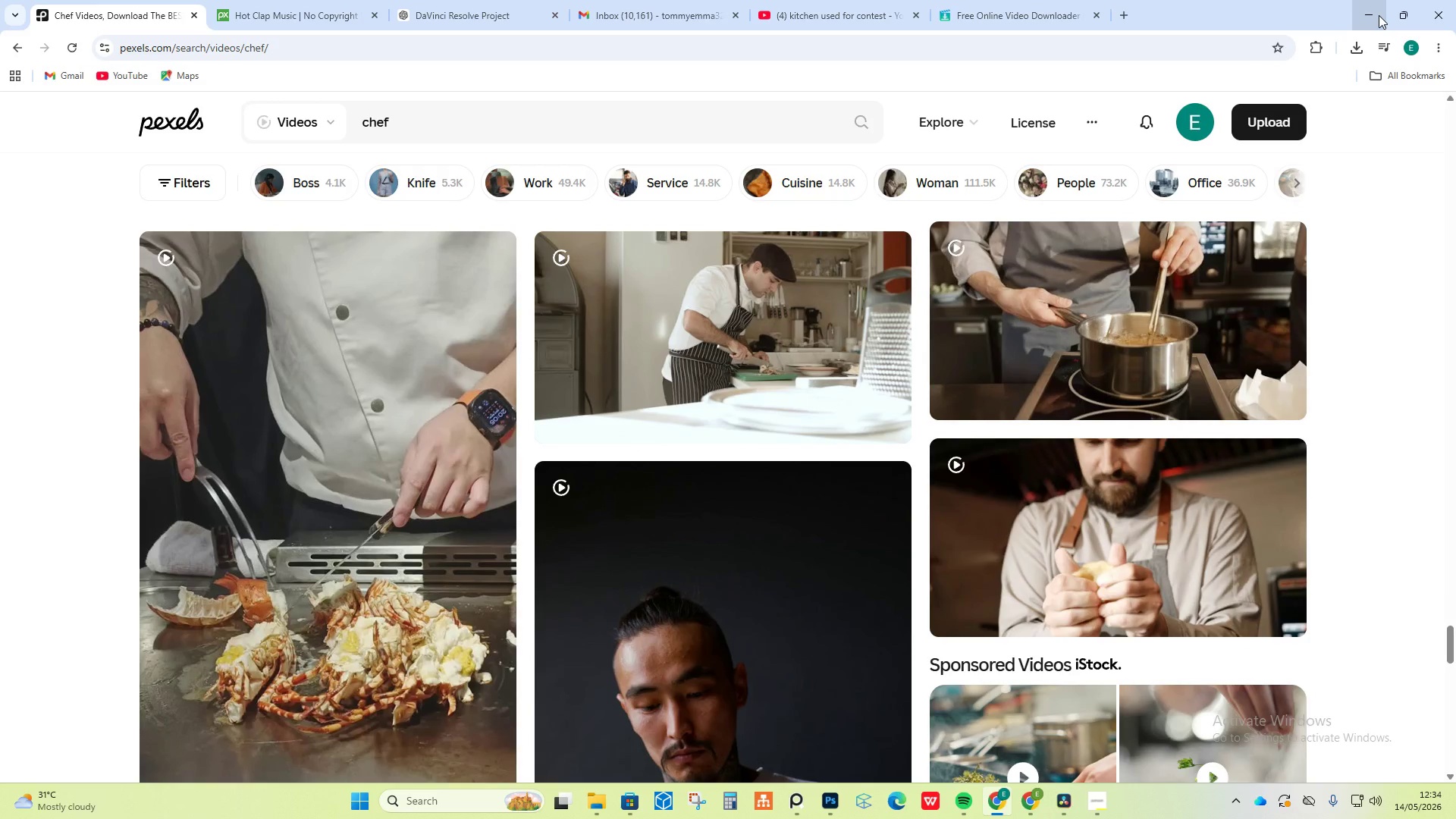 
left_click([1379, 15])
 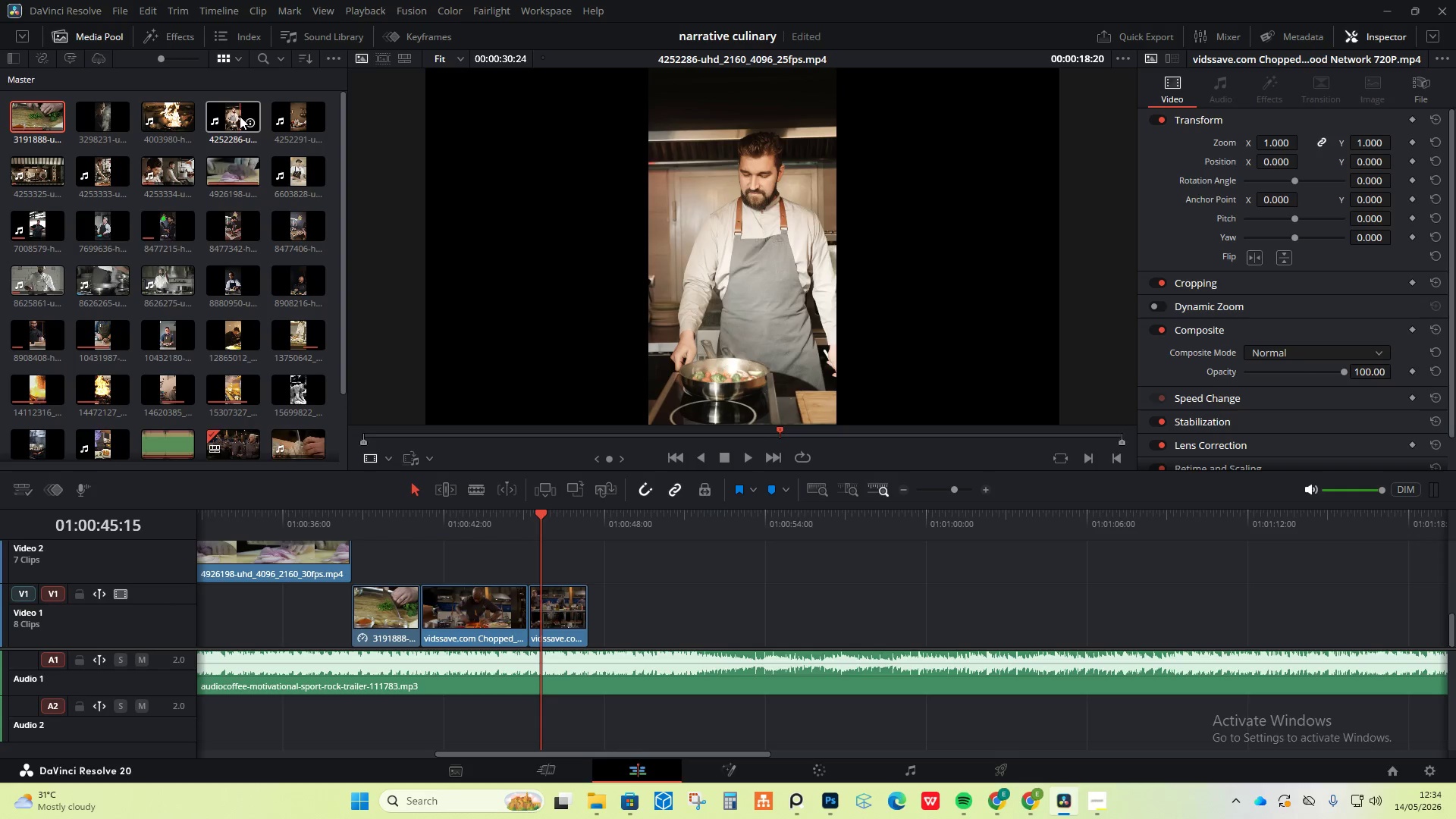 
left_click_drag(start_coordinate=[246, 118], to_coordinate=[592, 561])
 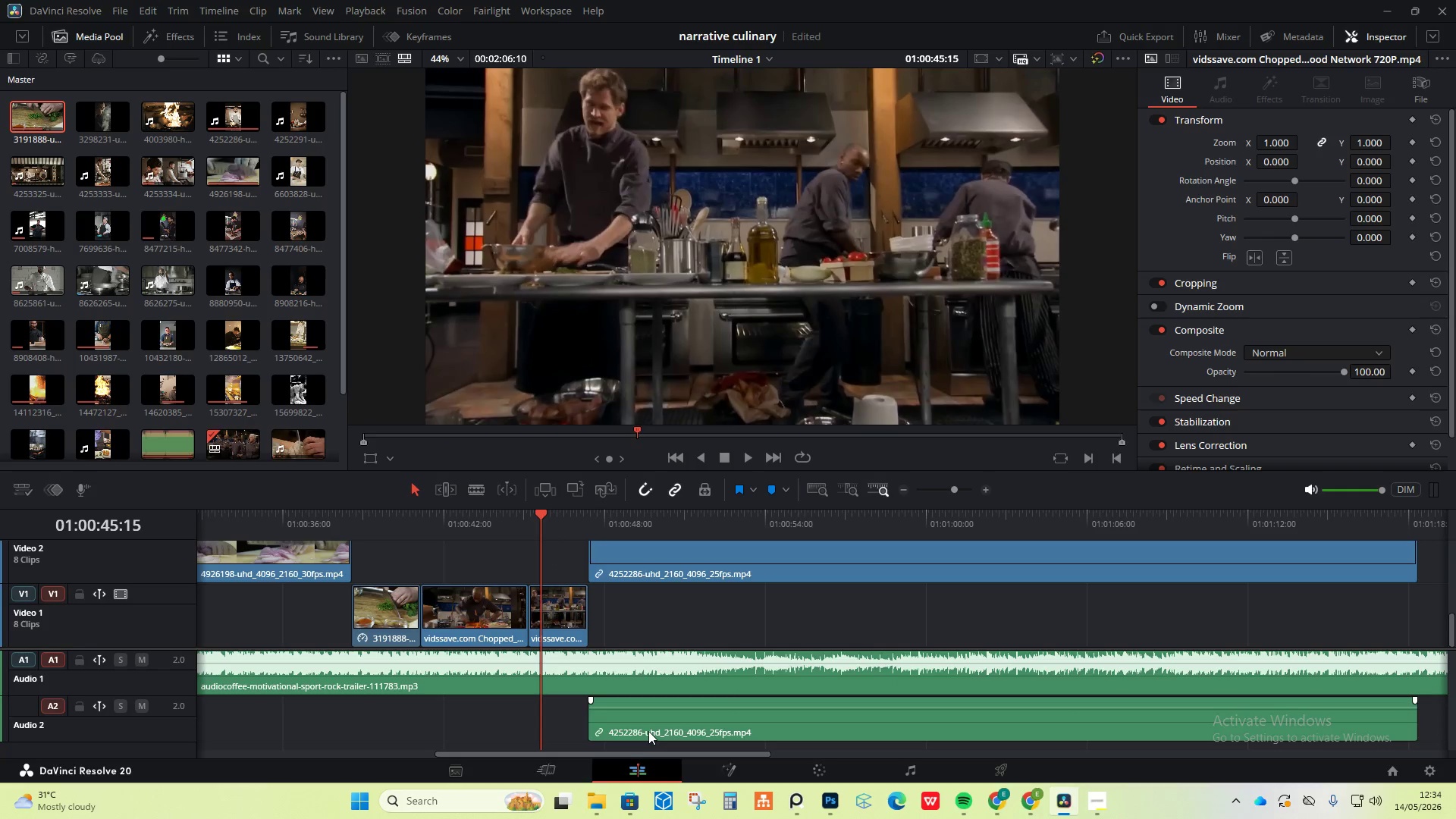 
left_click([648, 731])
 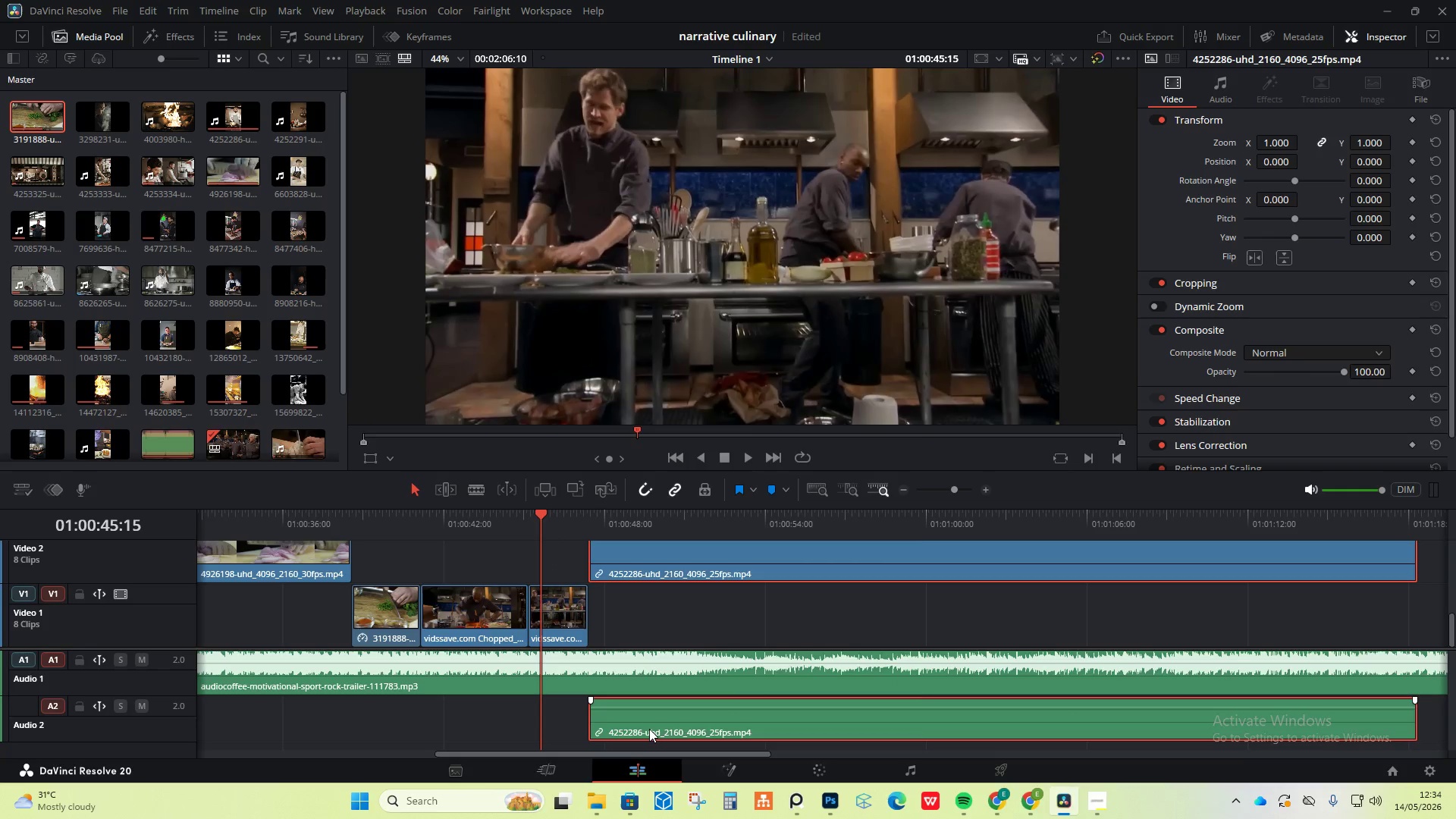 
right_click([649, 729])
 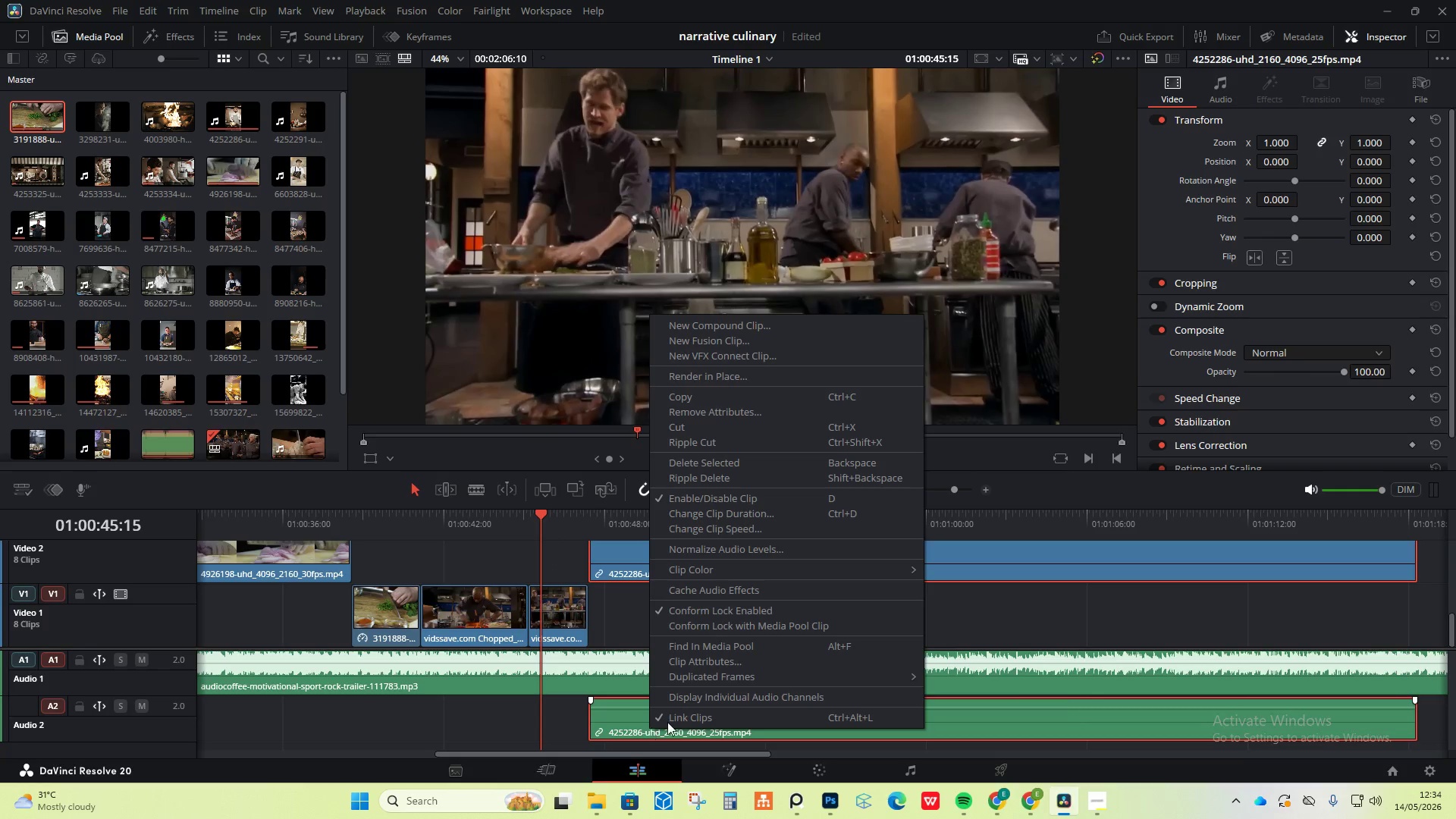 
left_click([679, 715])
 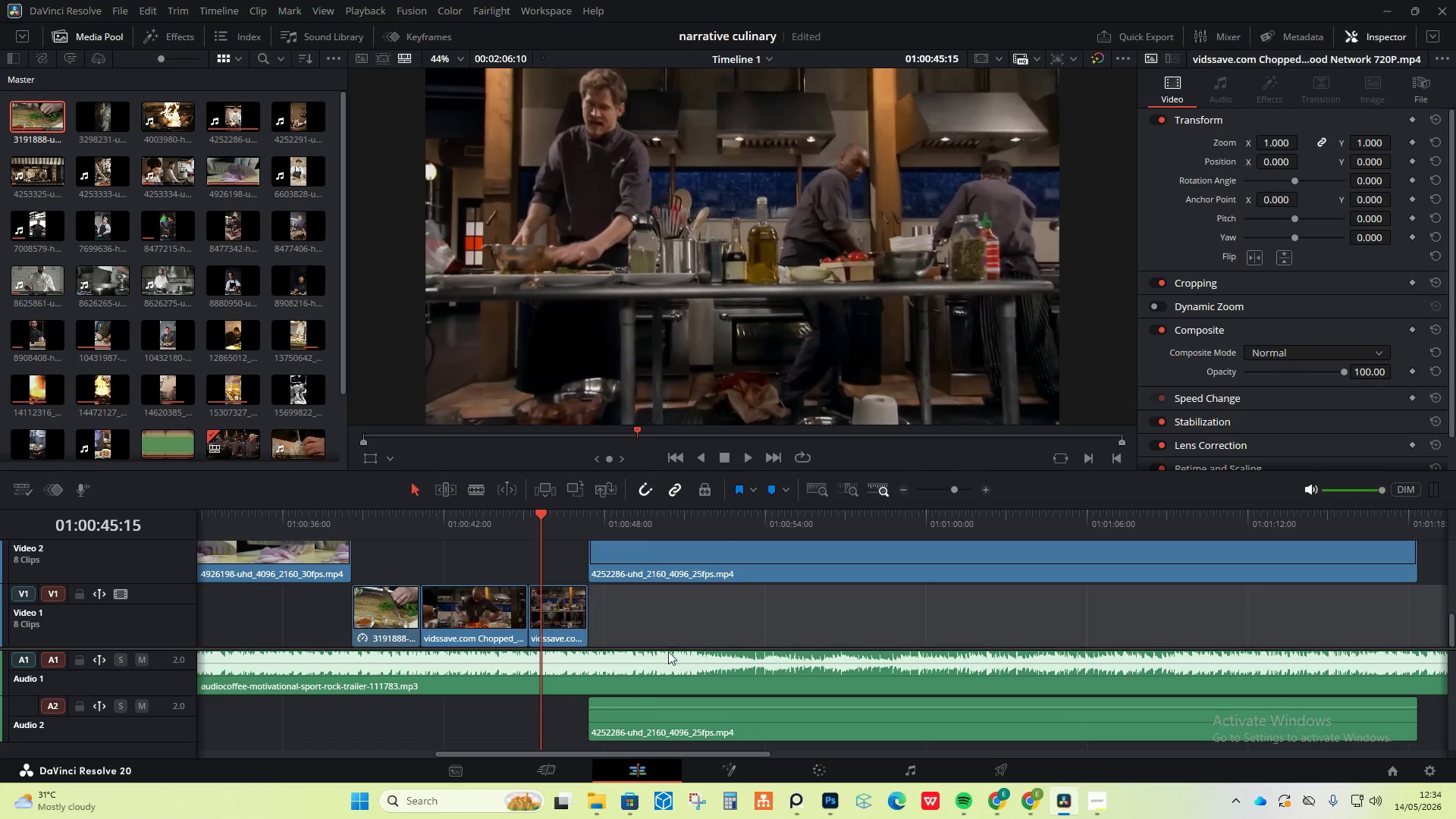 
double_click([645, 741])
 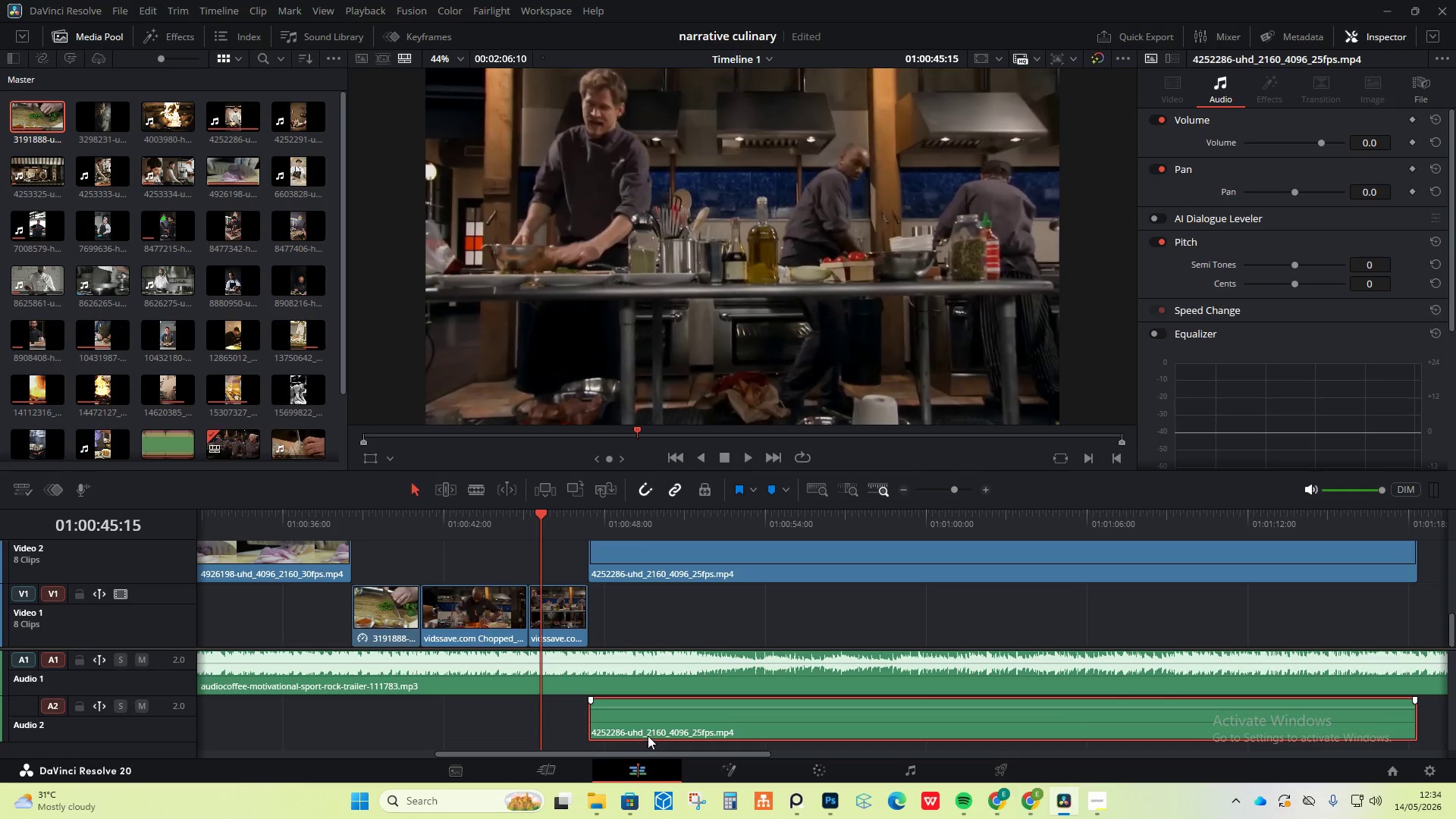 
right_click([649, 733])
 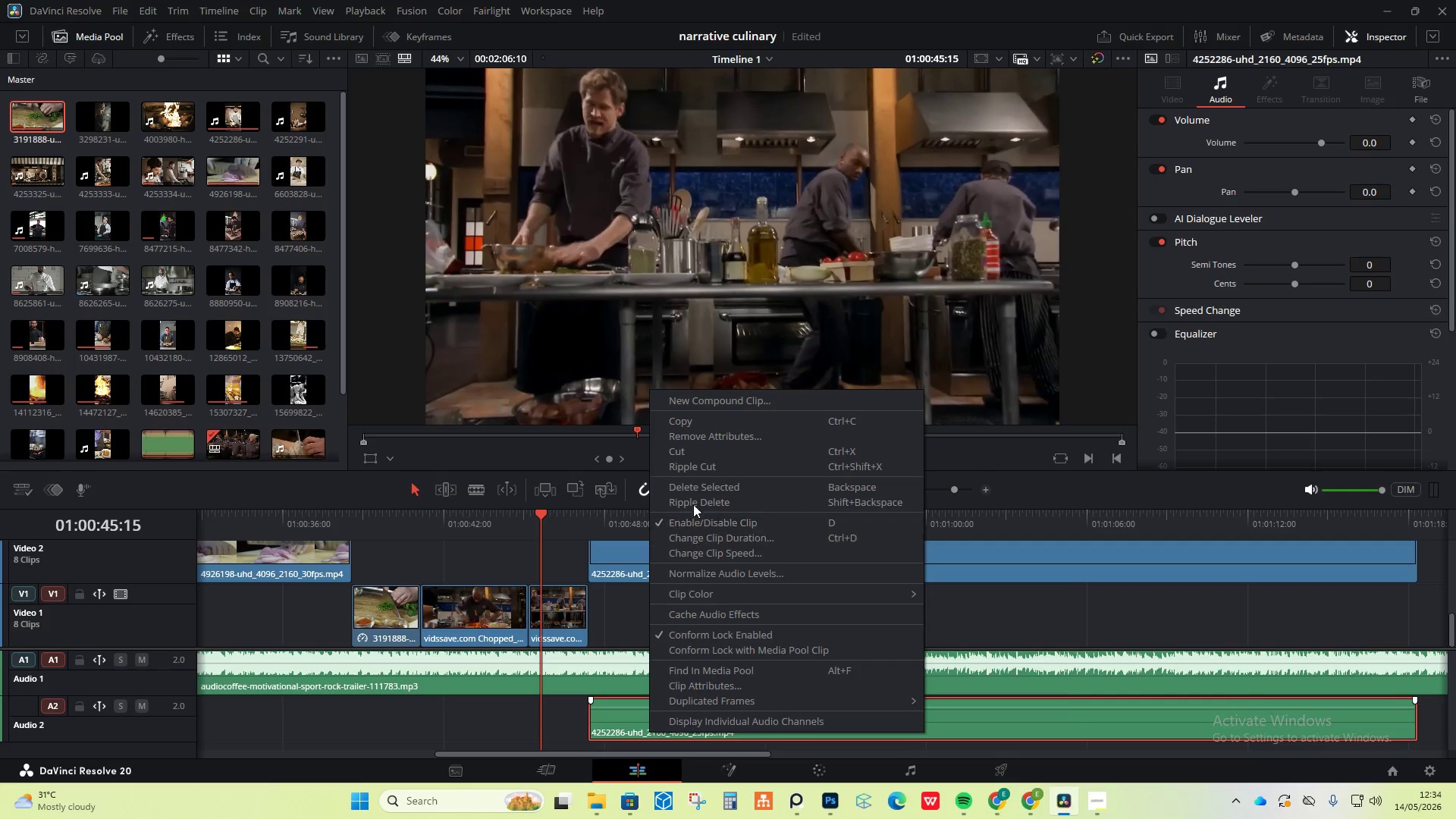 
left_click([689, 491])
 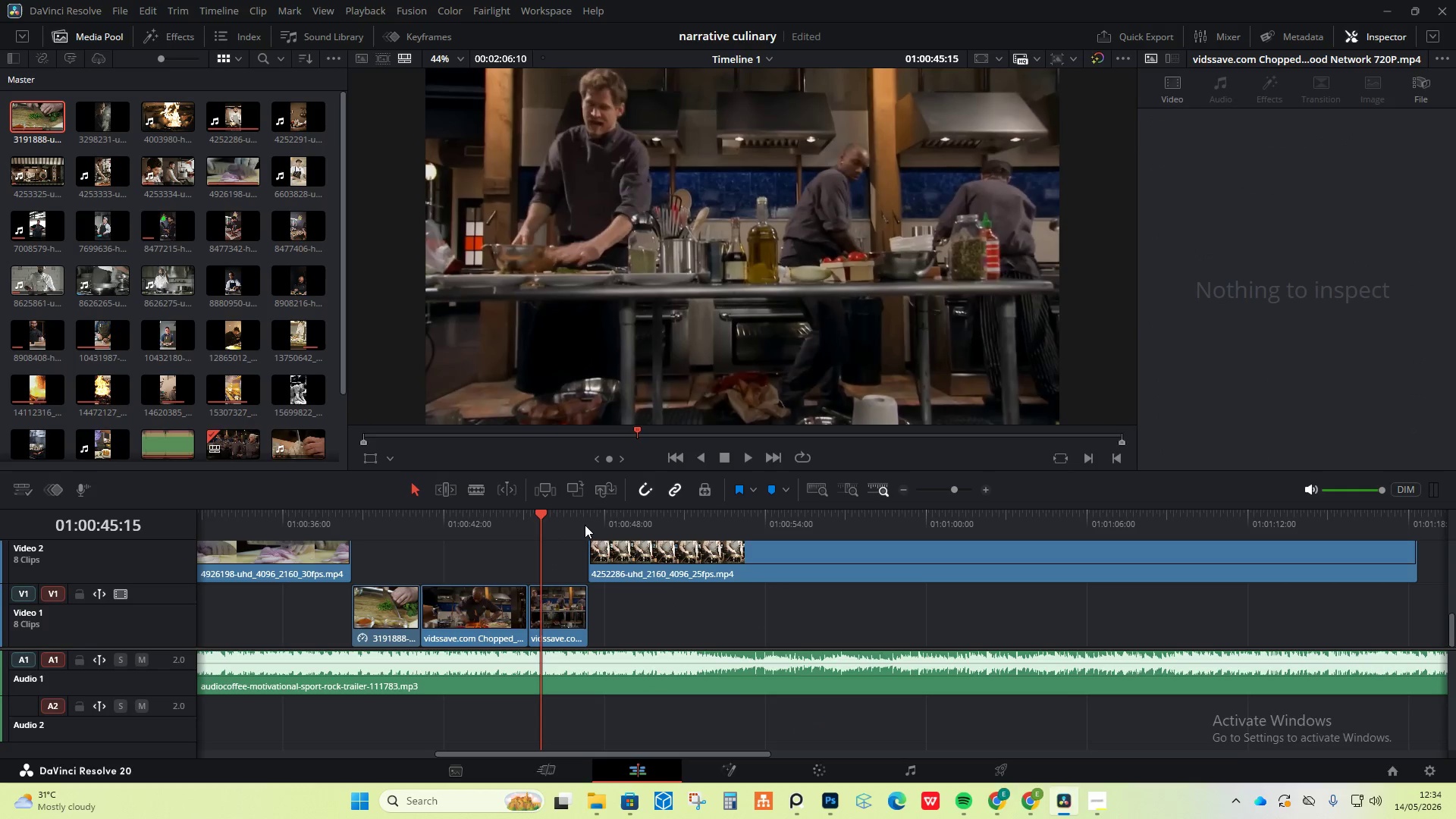 
left_click_drag(start_coordinate=[580, 514], to_coordinate=[598, 518])
 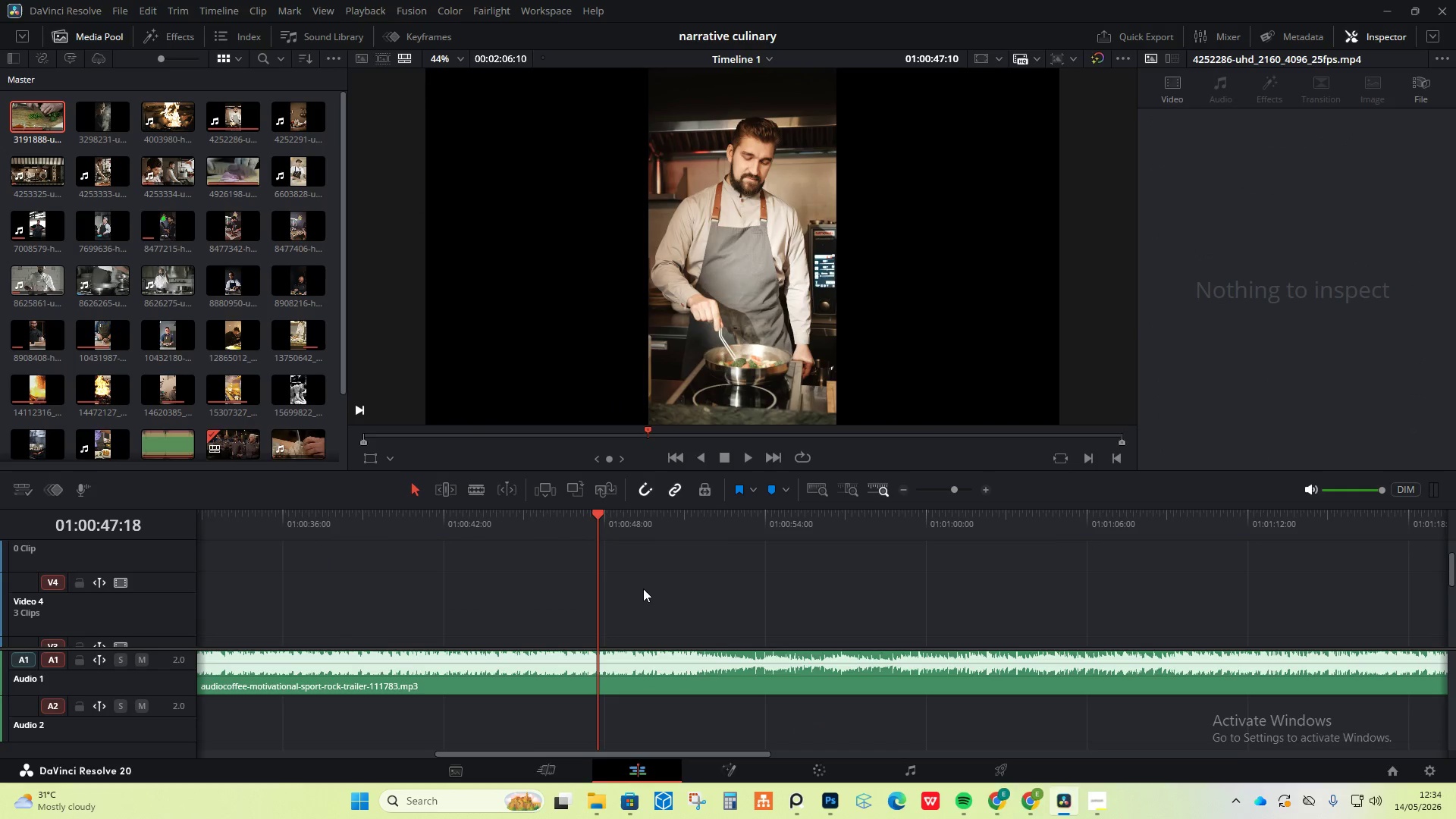 
scroll: coordinate [643, 588], scroll_direction: up, amount: 1.0
 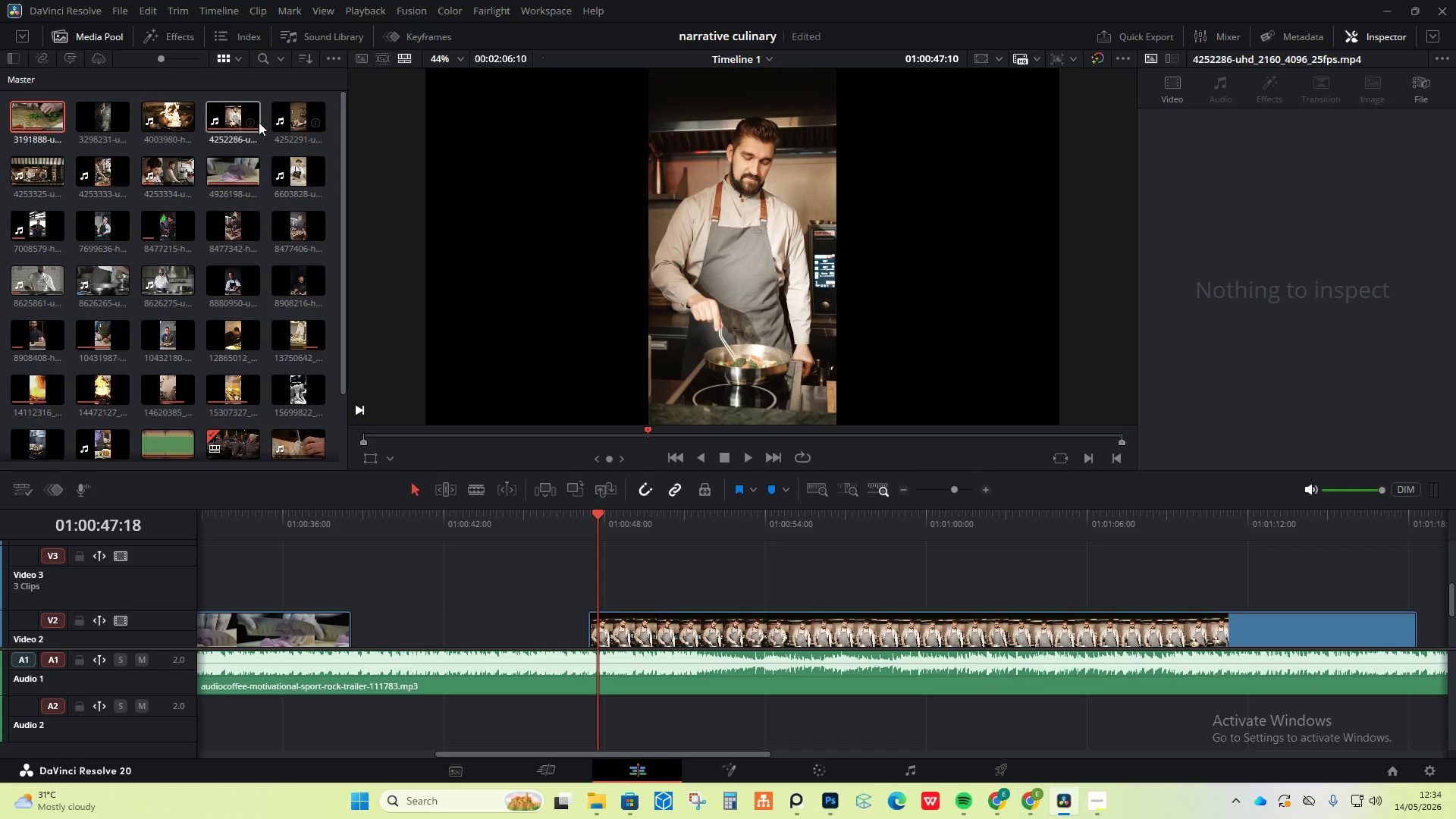 
mouse_move([256, 136])
 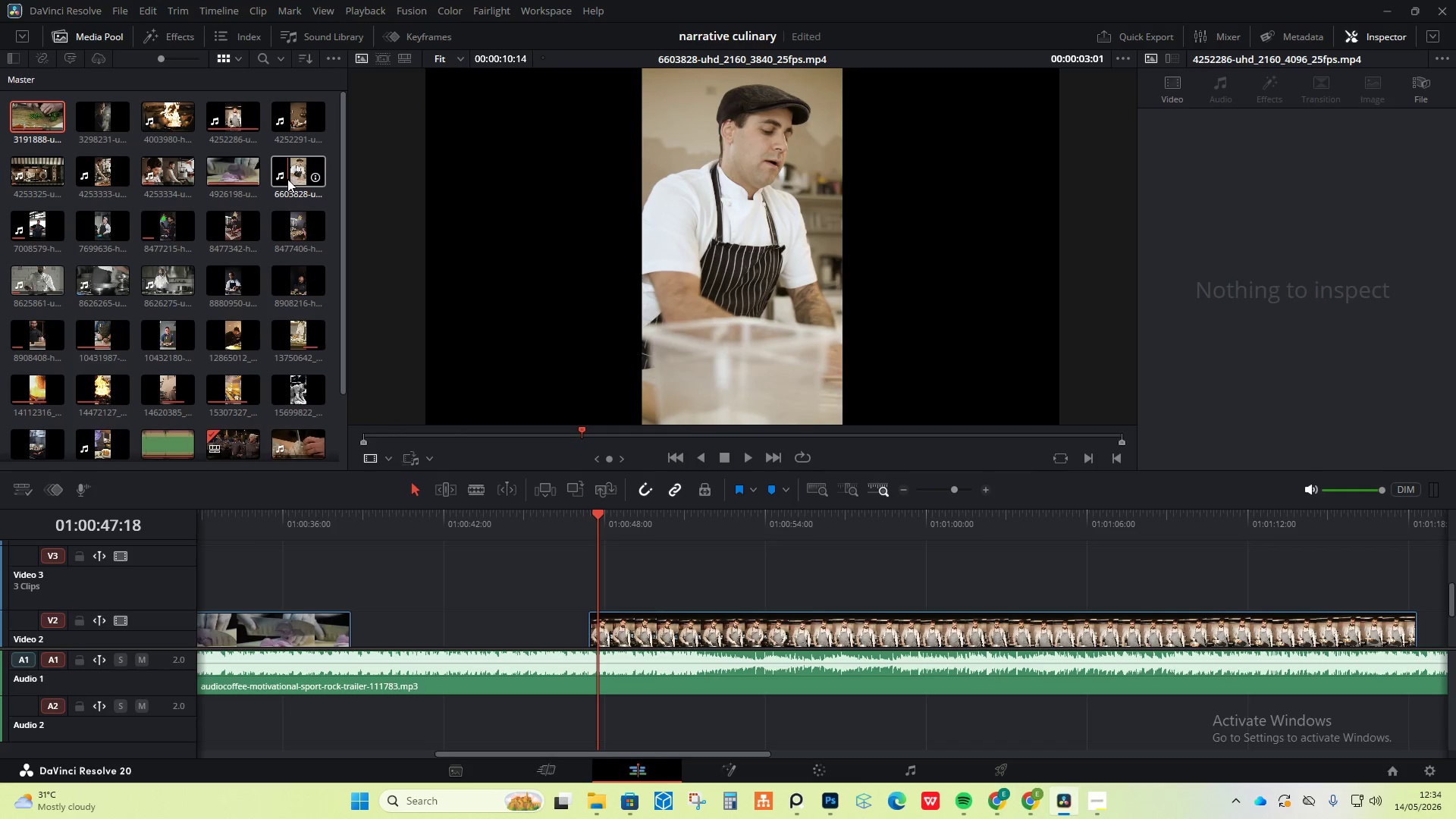 
left_click_drag(start_coordinate=[287, 179], to_coordinate=[601, 569])
 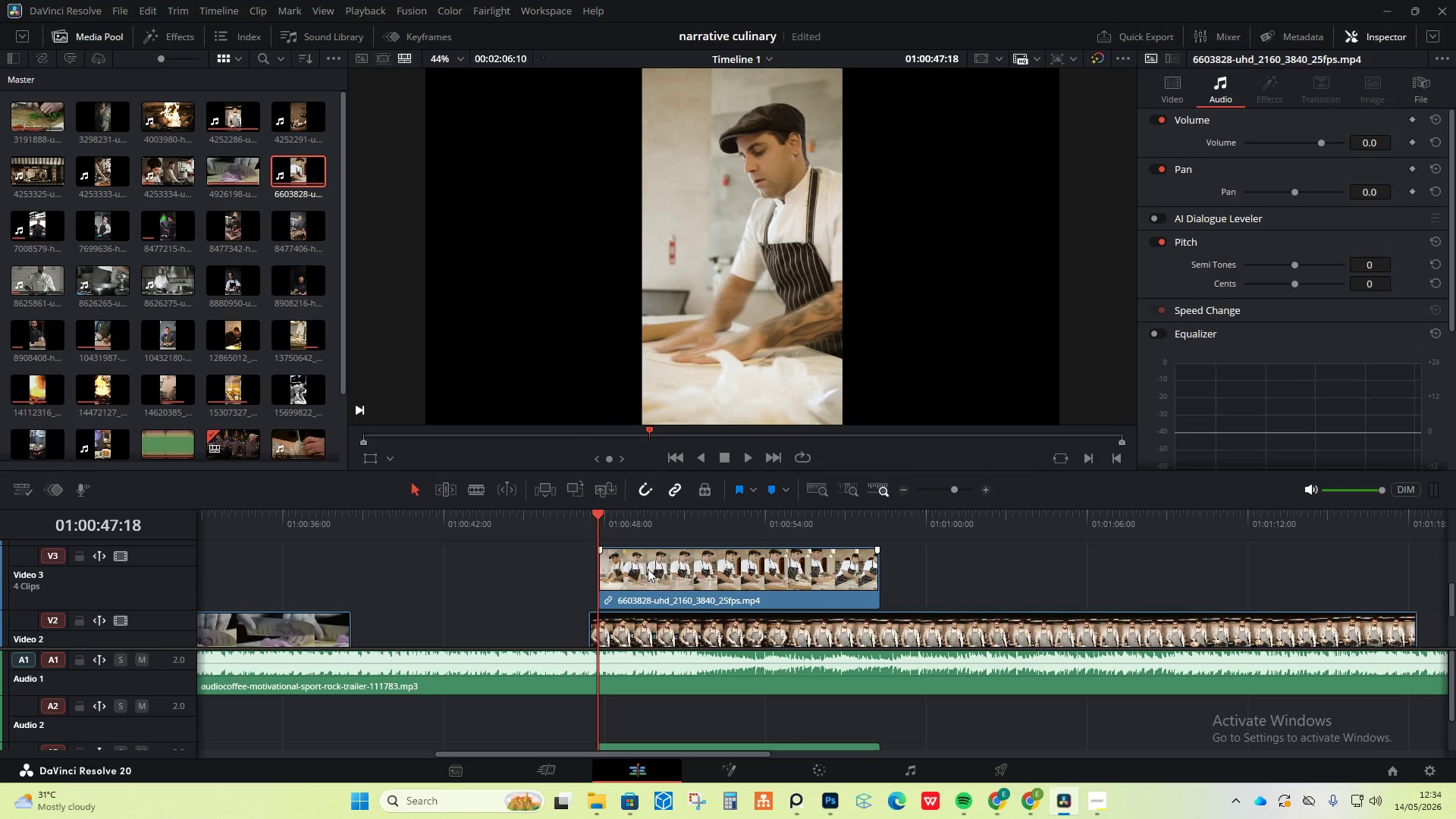 
left_click([642, 721])
 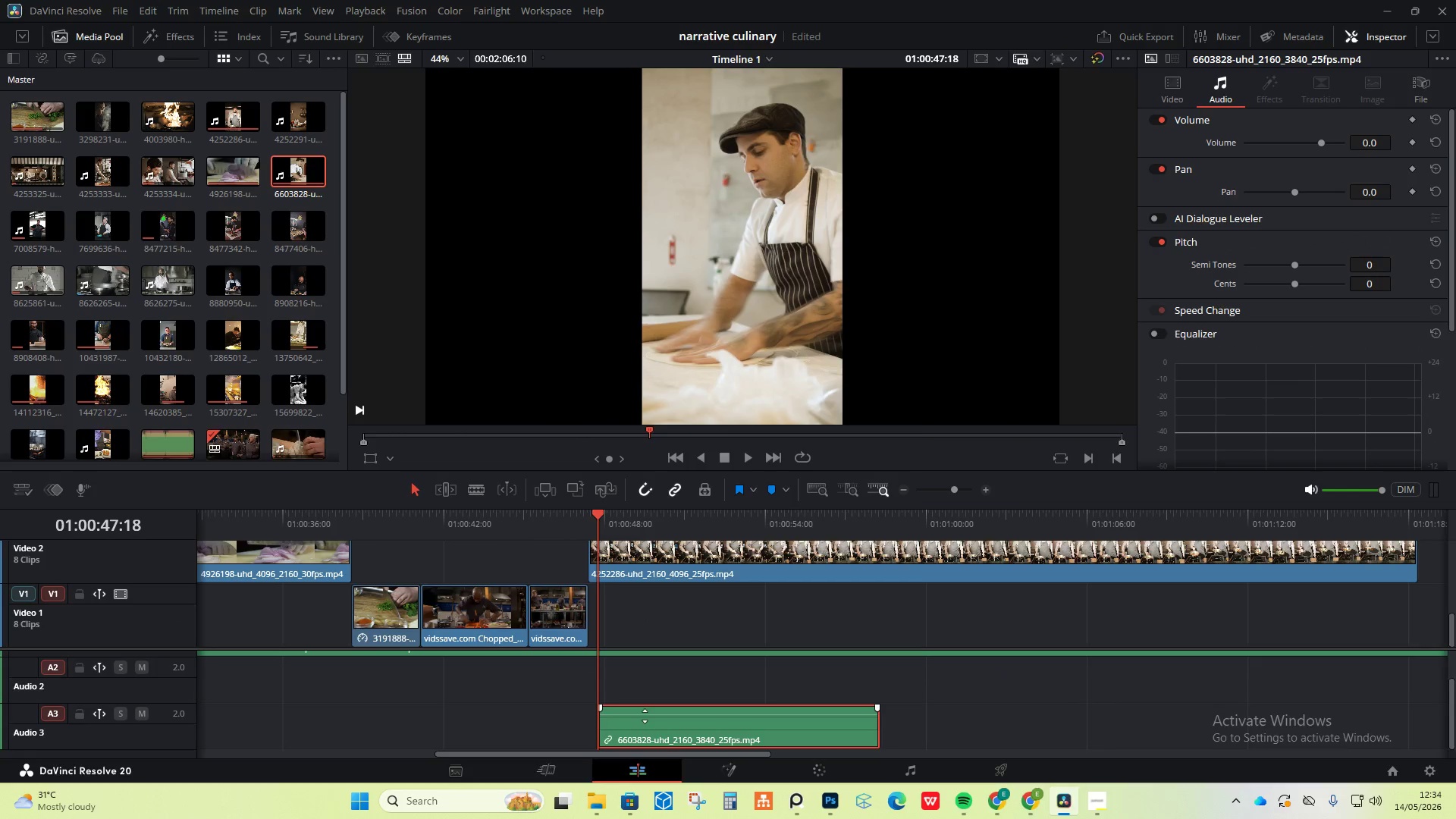 
scroll: coordinate [639, 679], scroll_direction: down, amount: 5.0
 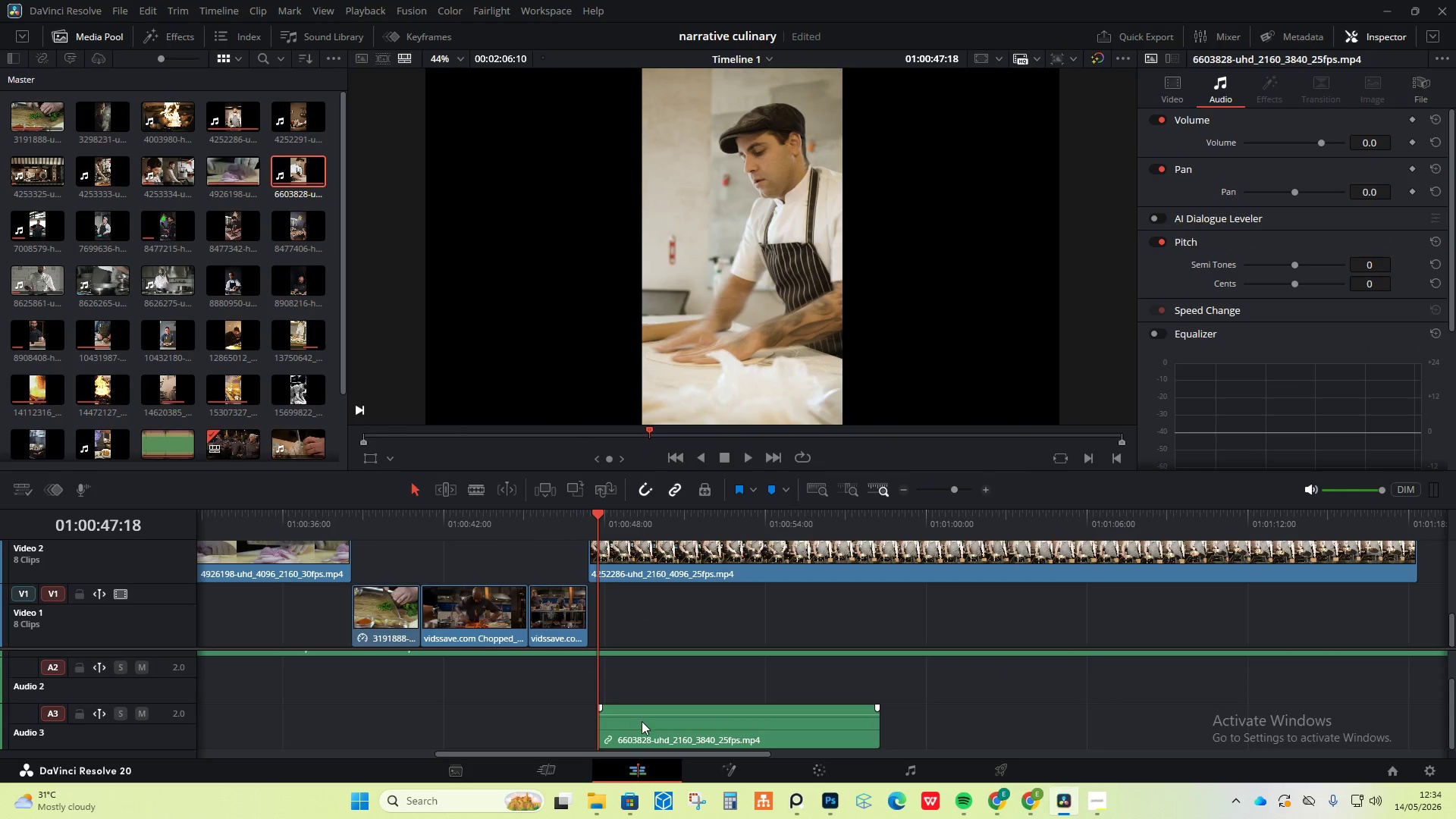 
right_click([645, 716])
 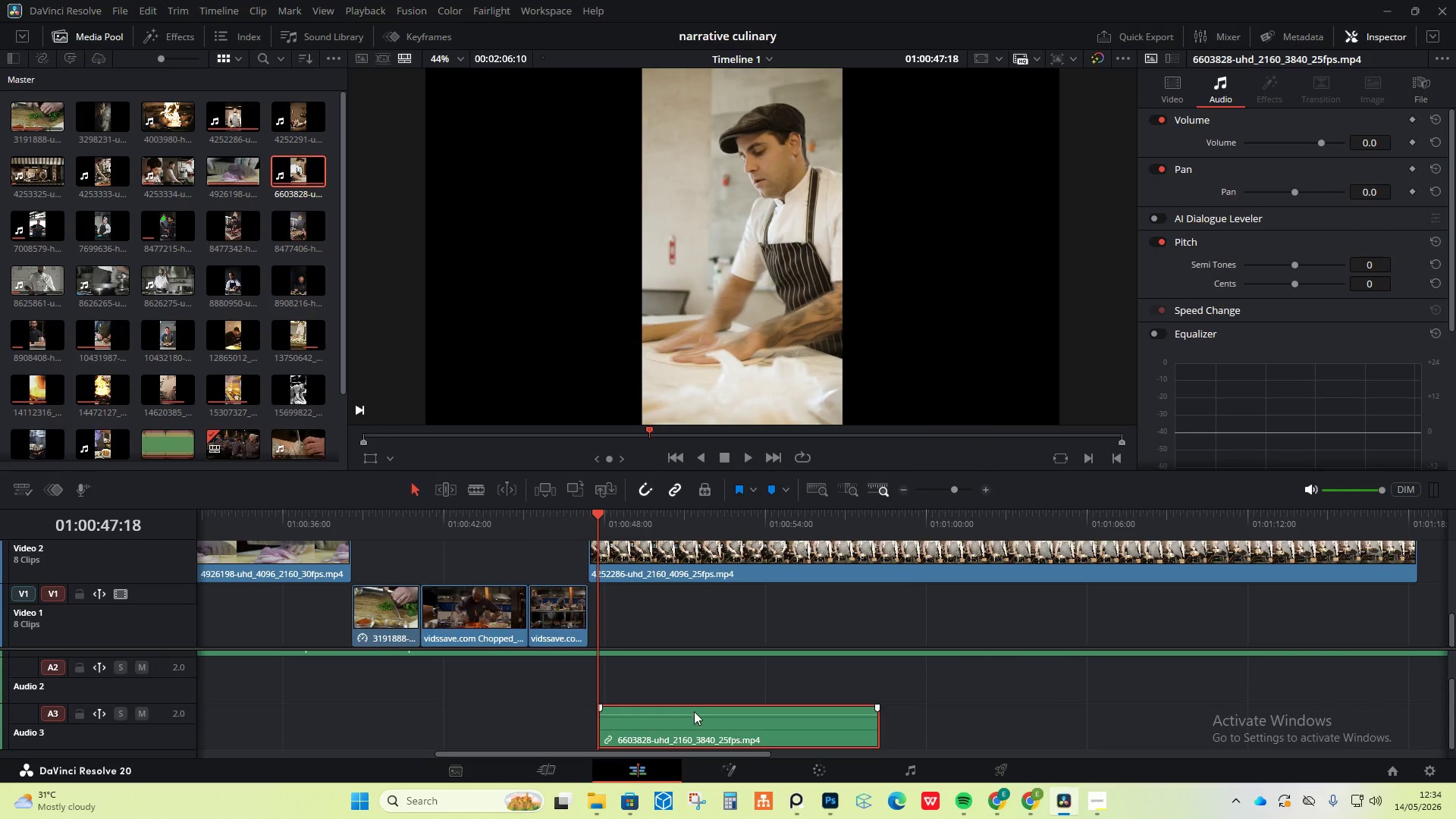 
double_click([689, 698])
 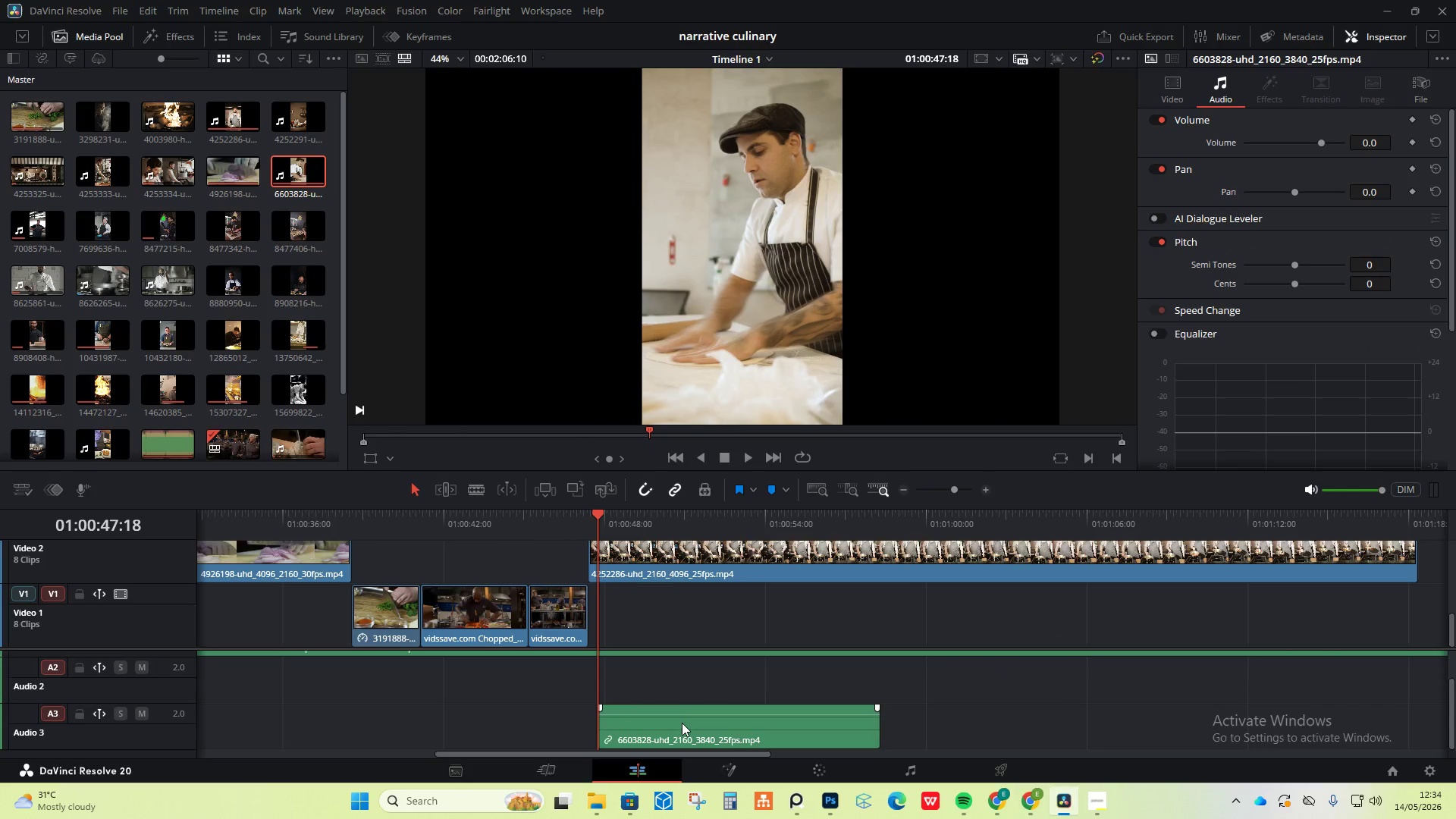 
triple_click([682, 723])
 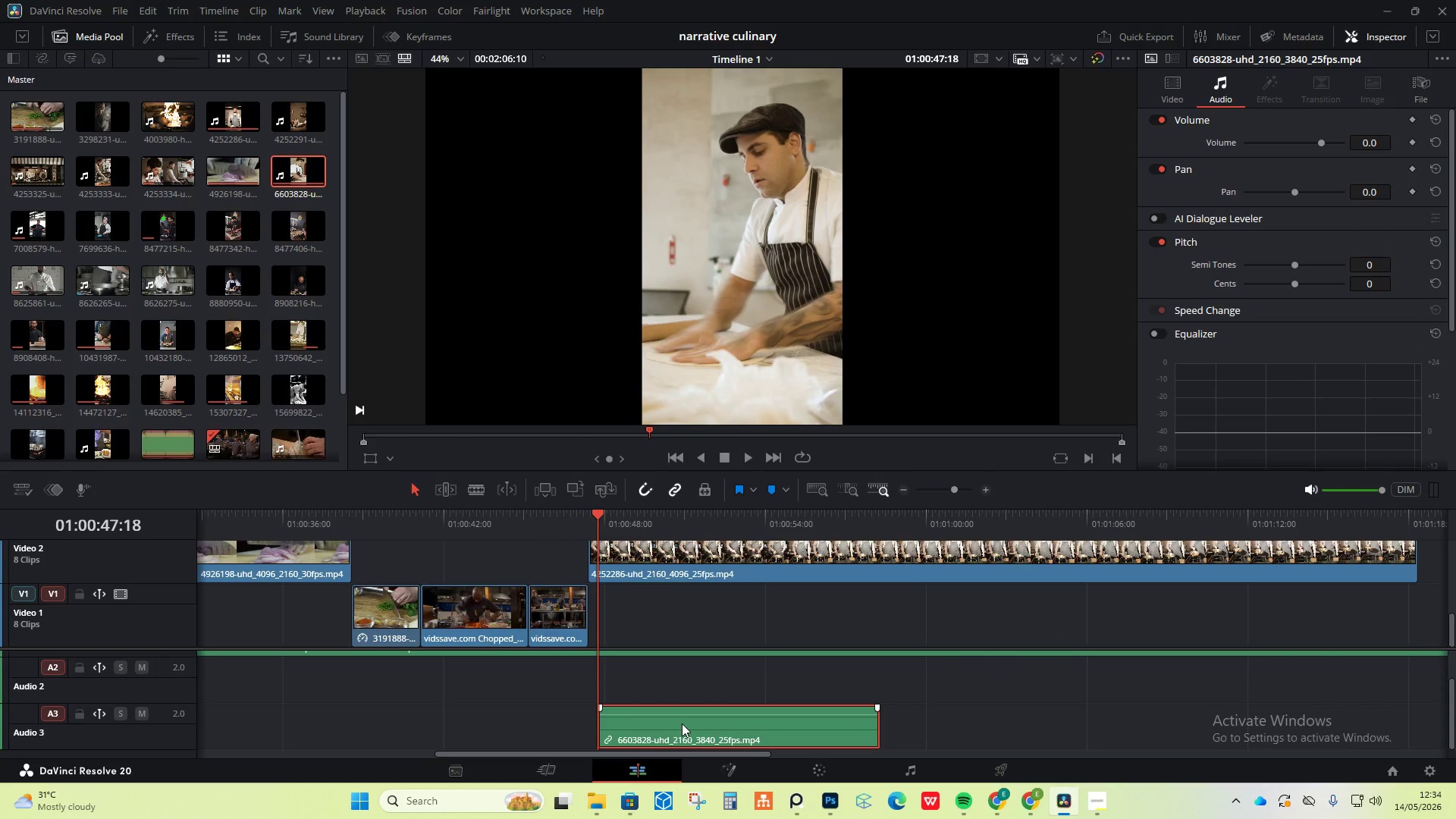 
right_click([682, 723])
 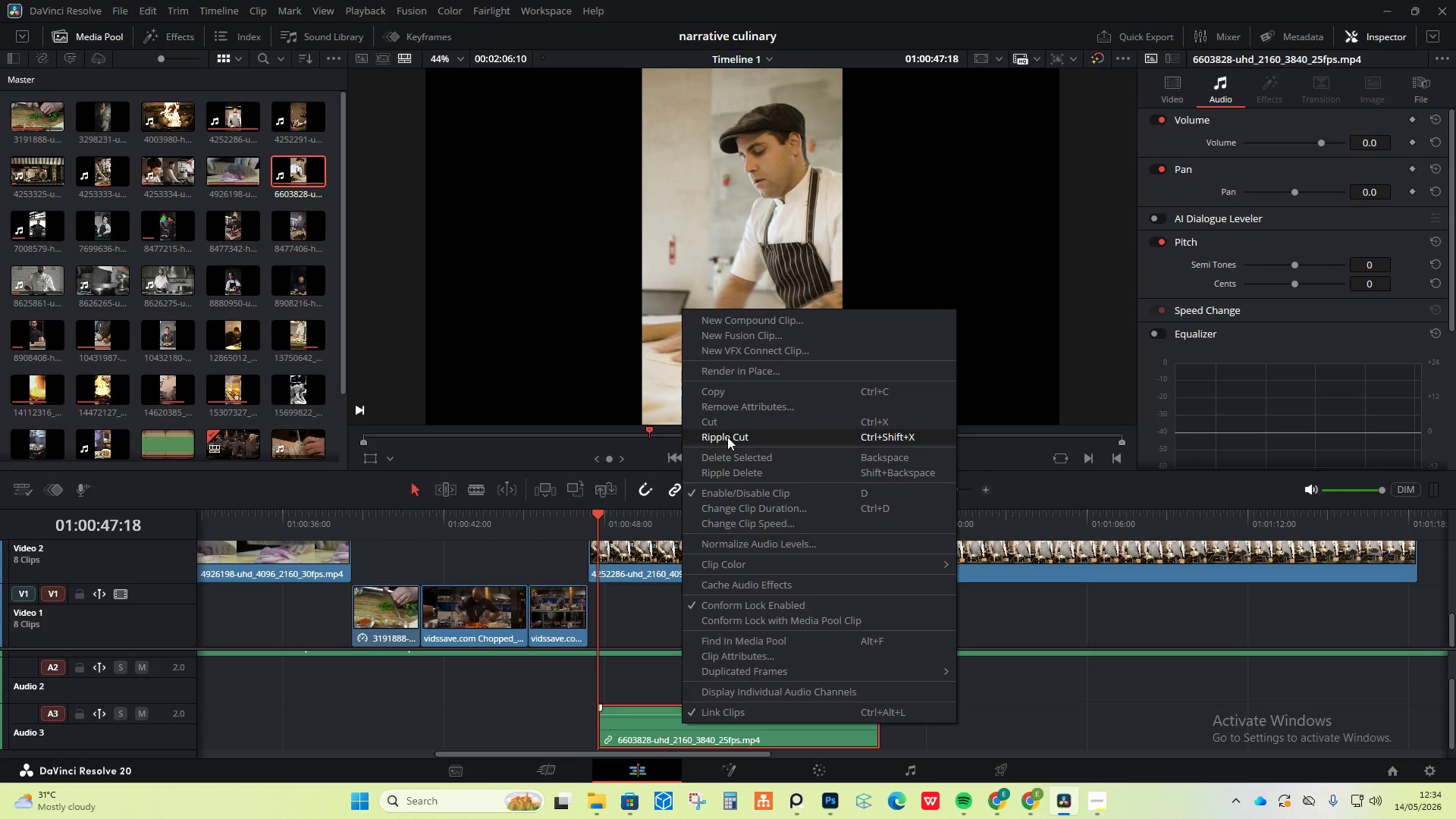 
left_click([727, 451])
 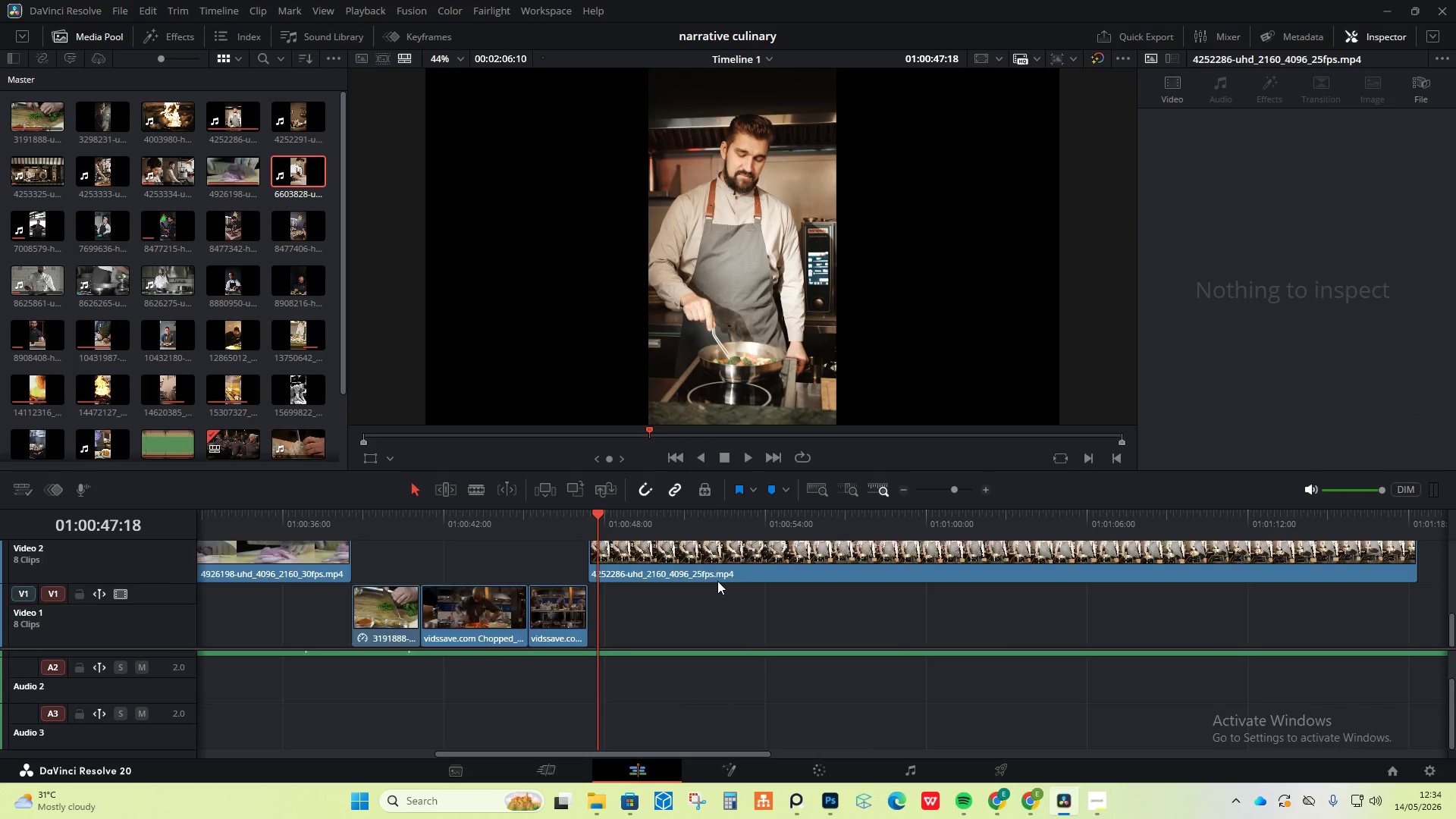 
scroll: coordinate [714, 592], scroll_direction: up, amount: 1.0
 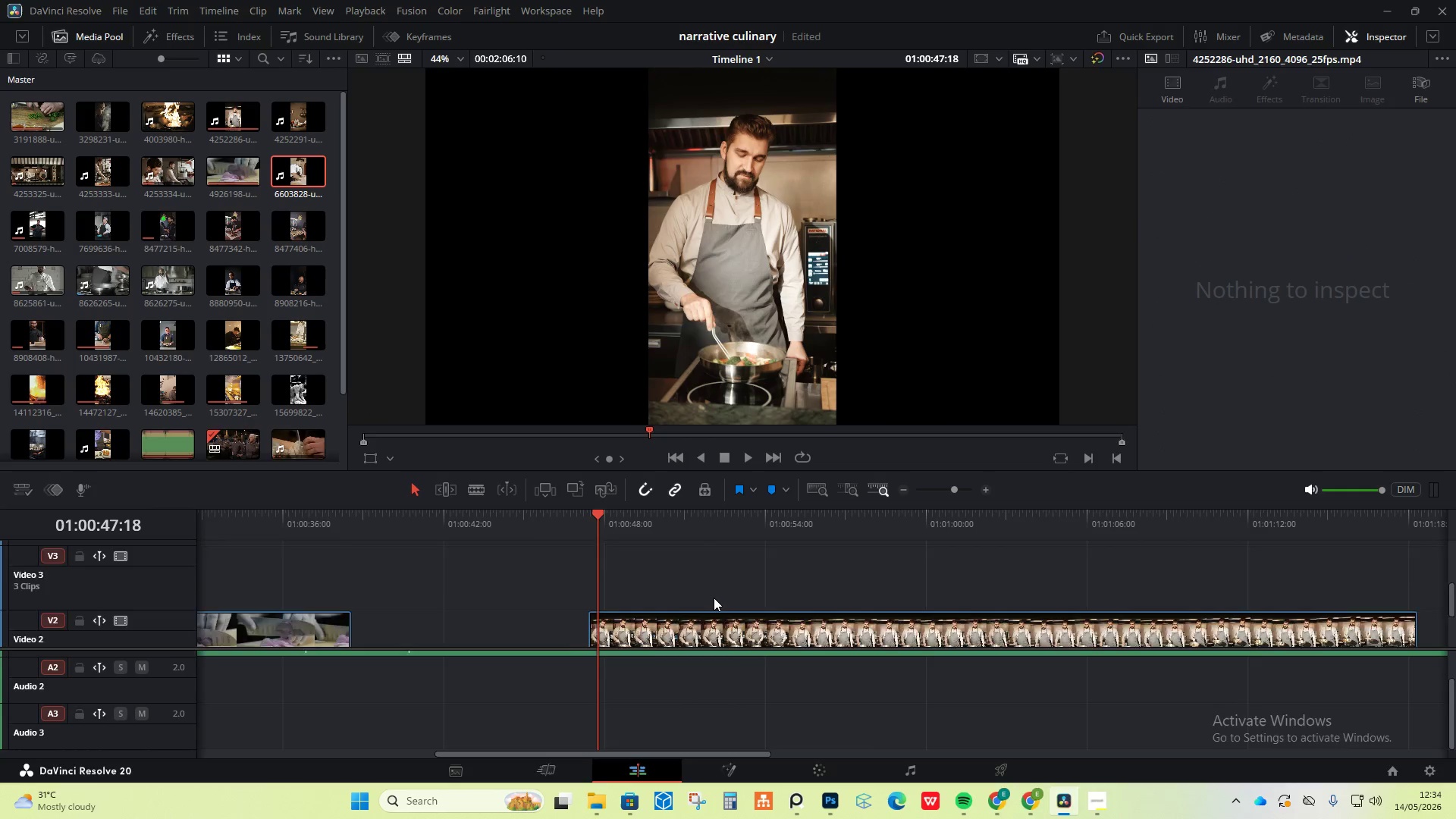 
scroll: coordinate [714, 598], scroll_direction: none, amount: 0.0
 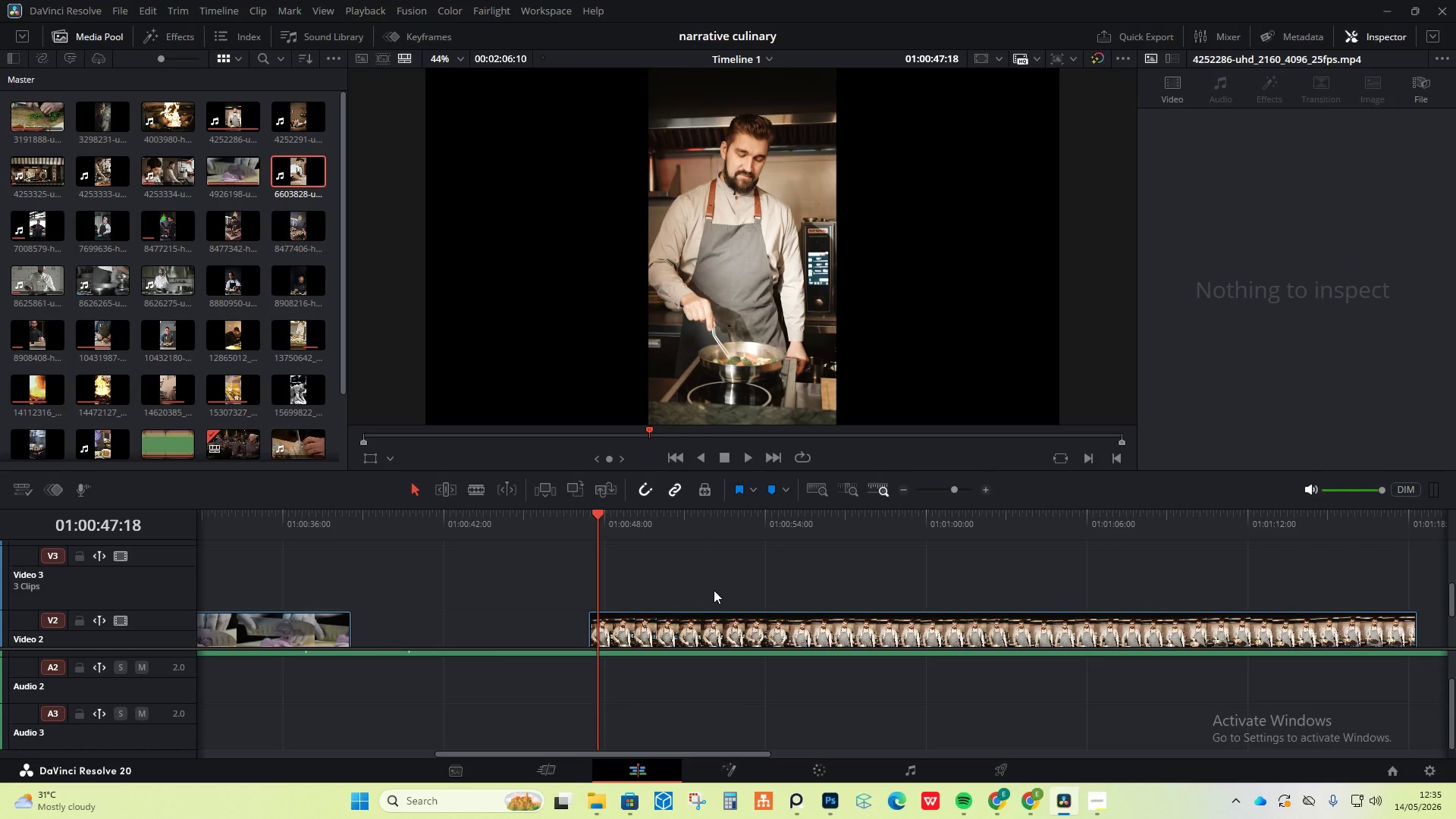 
key(Control+ControlLeft)
 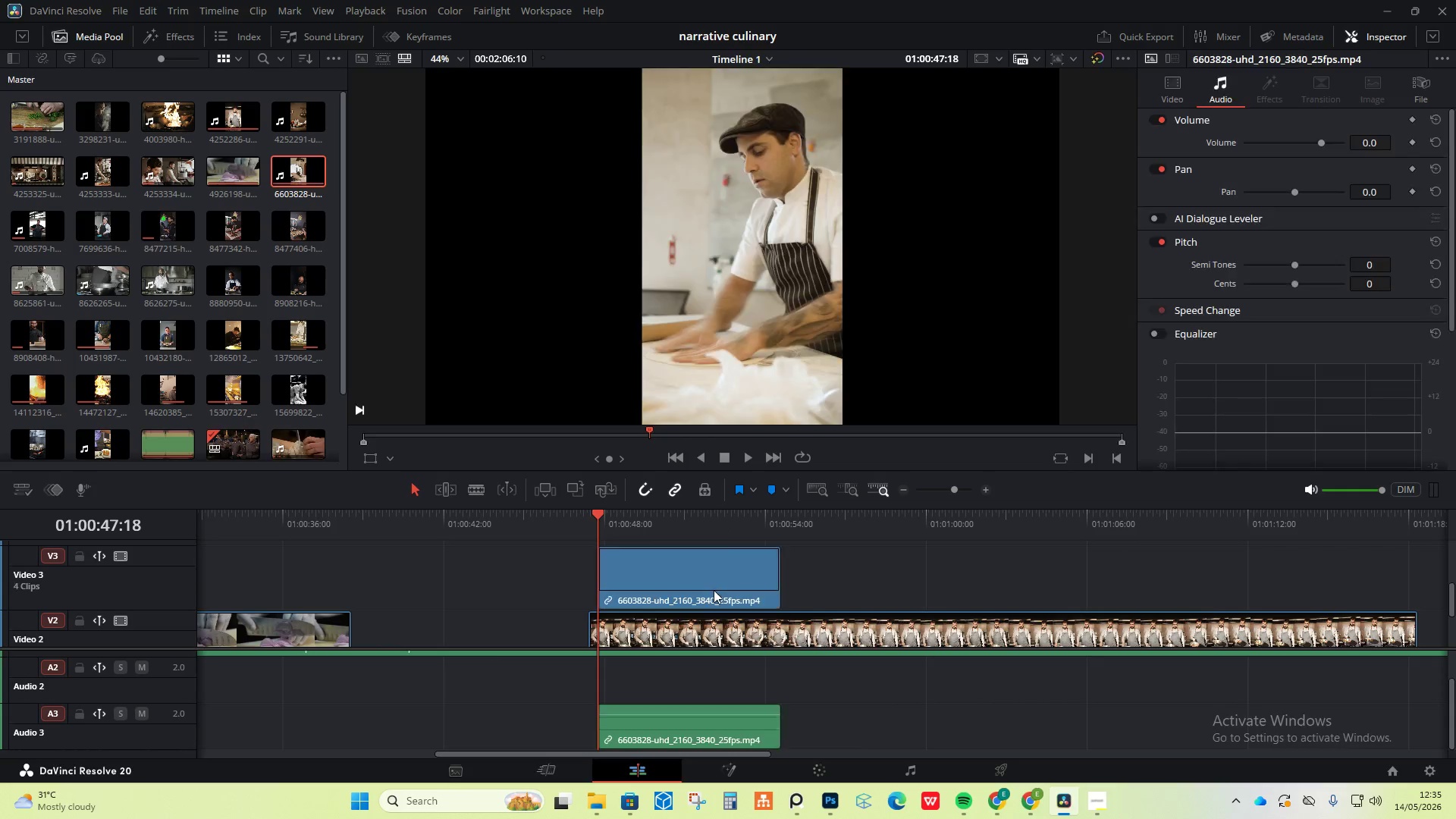 
key(Control+Z)
 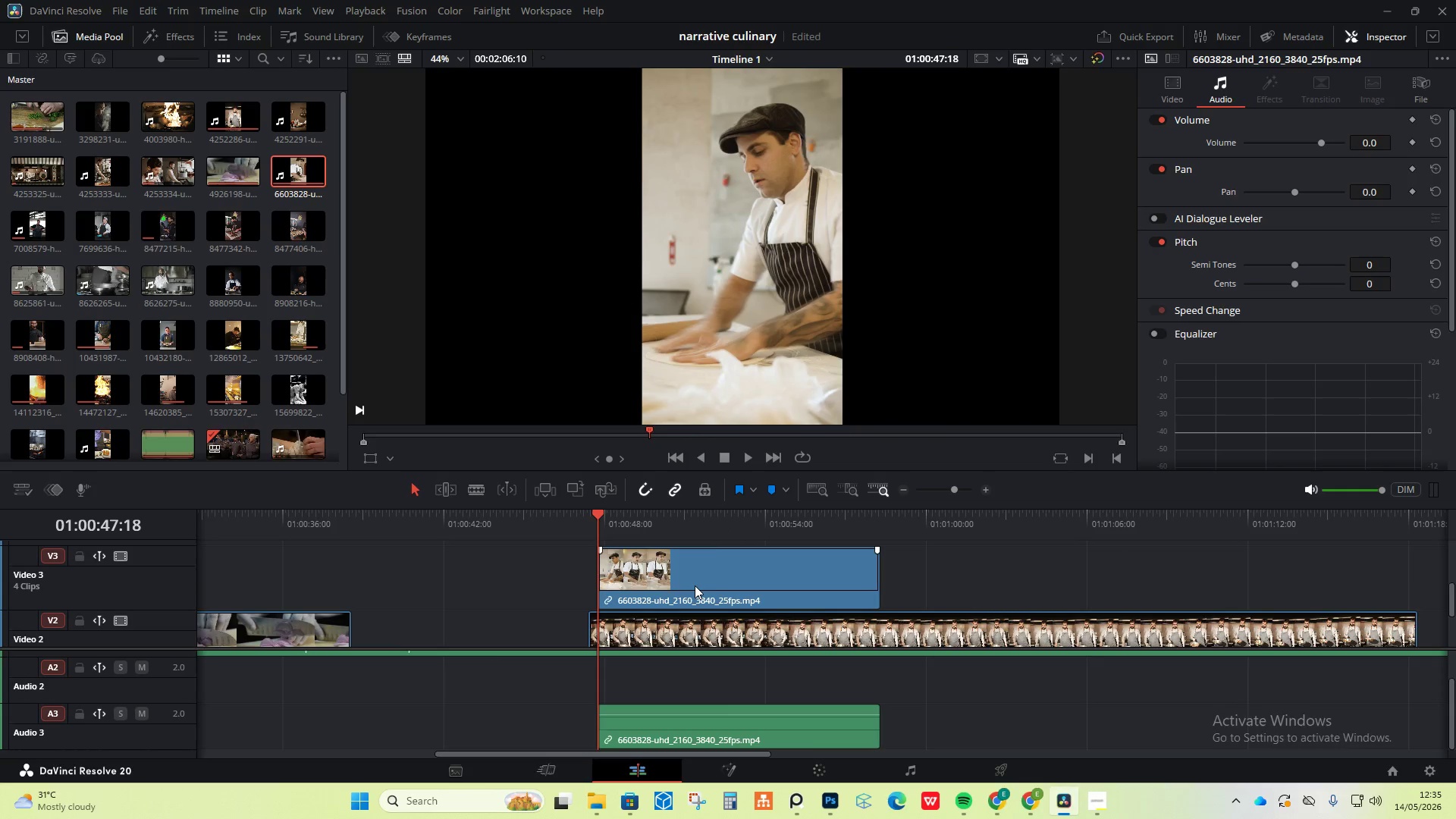 
left_click([693, 584])
 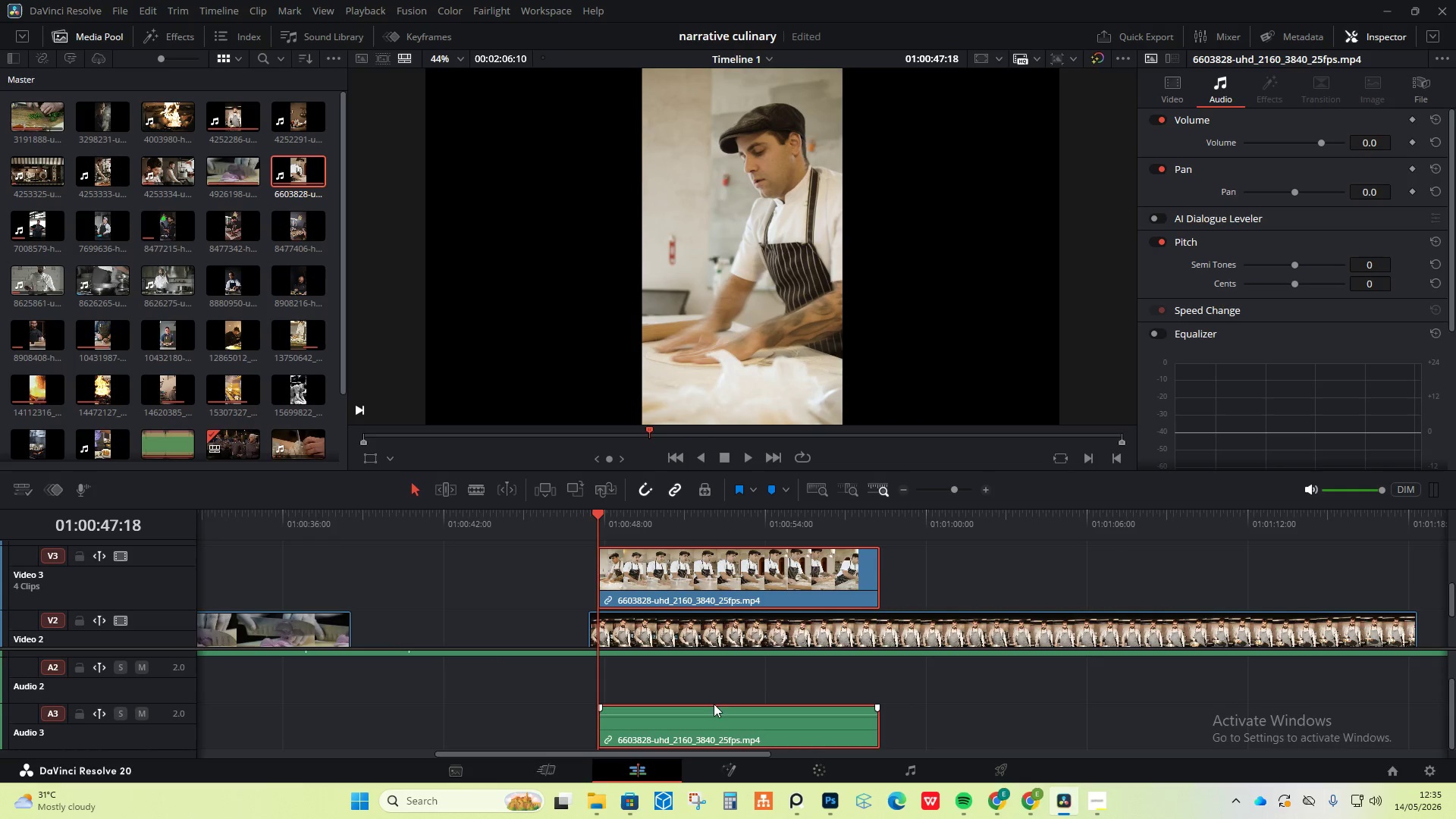 
right_click([716, 719])
 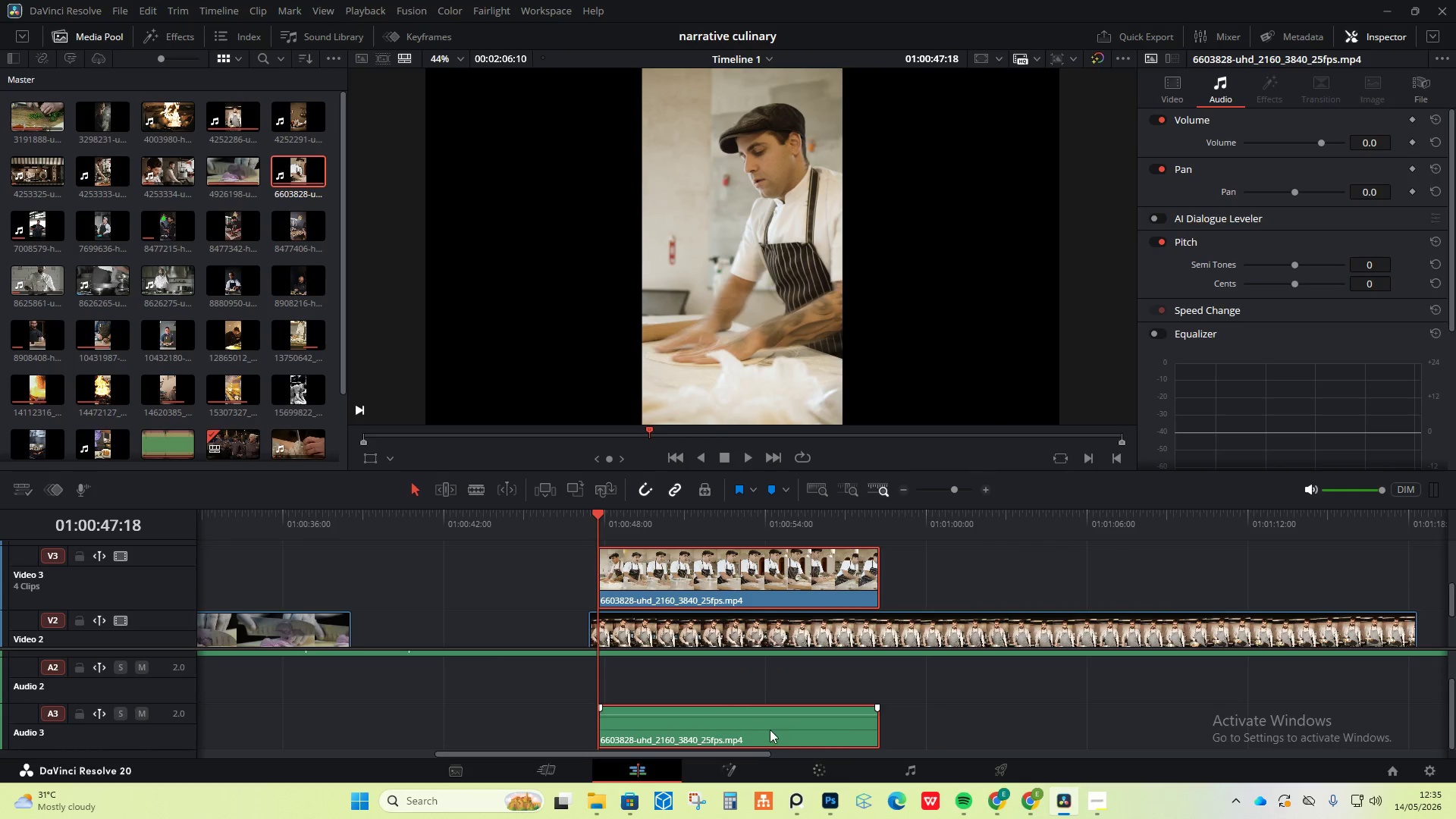 
double_click([927, 727])
 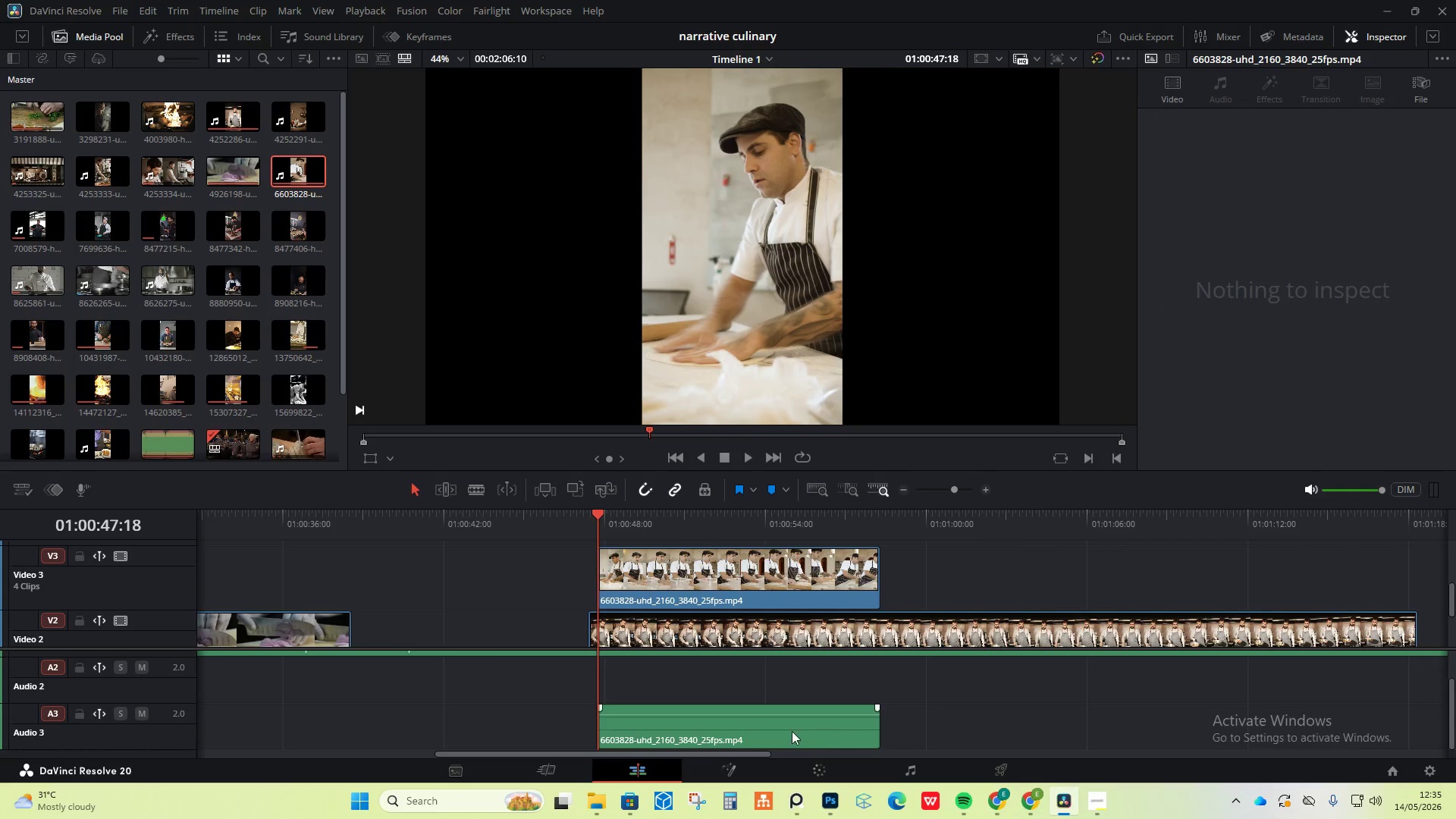 
triple_click([792, 731])
 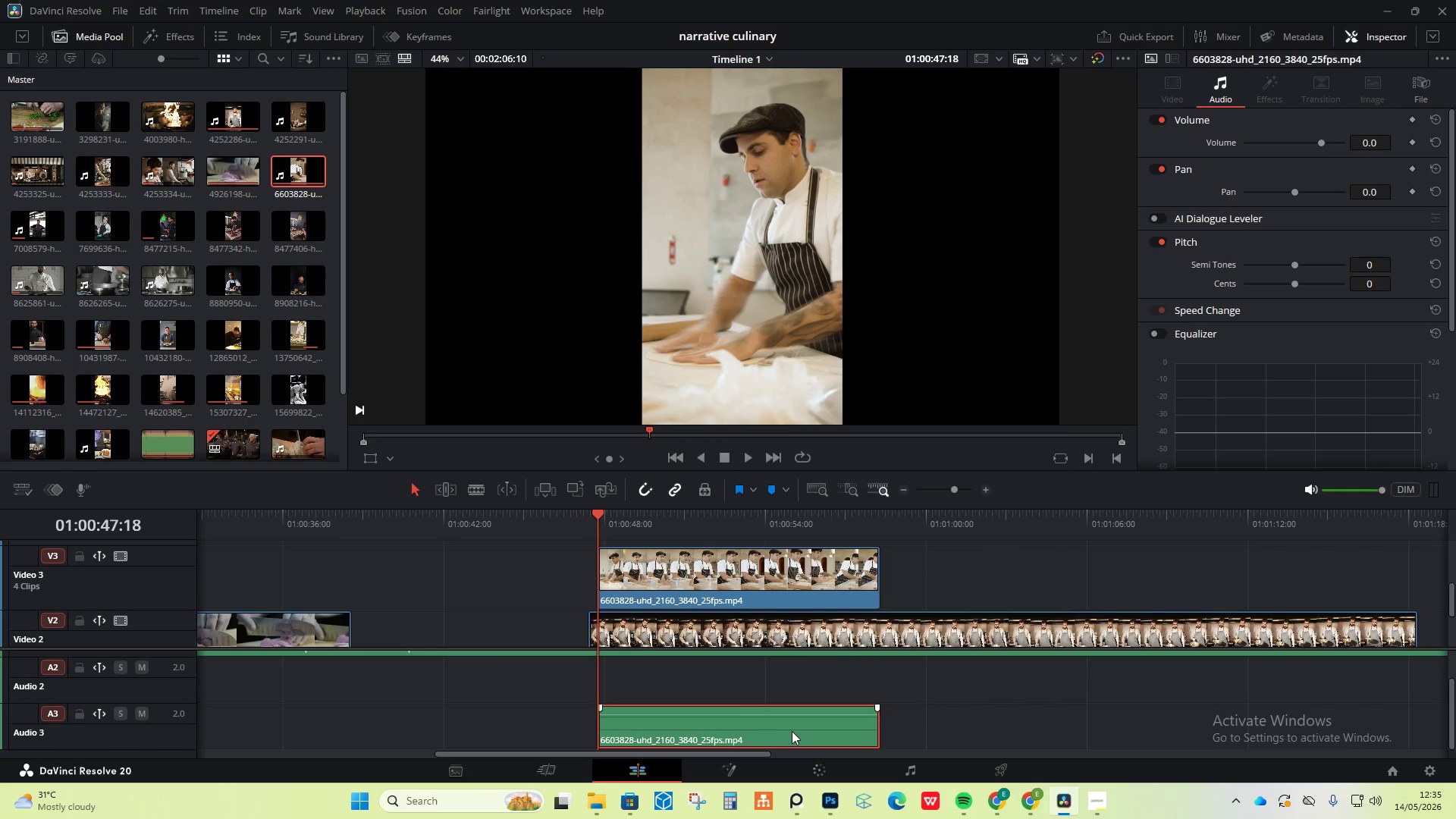 
right_click([792, 731])
 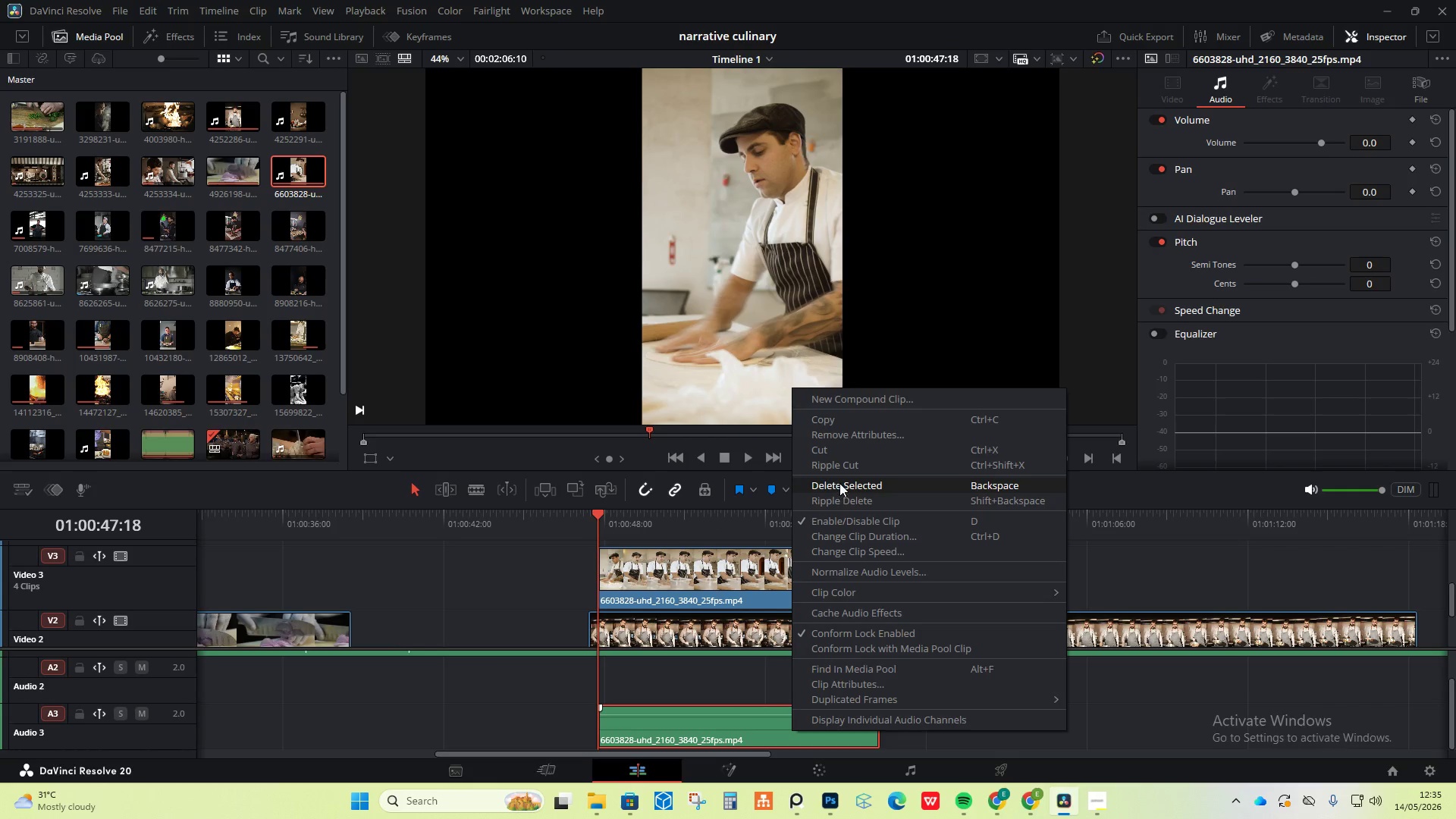 
left_click([839, 482])
 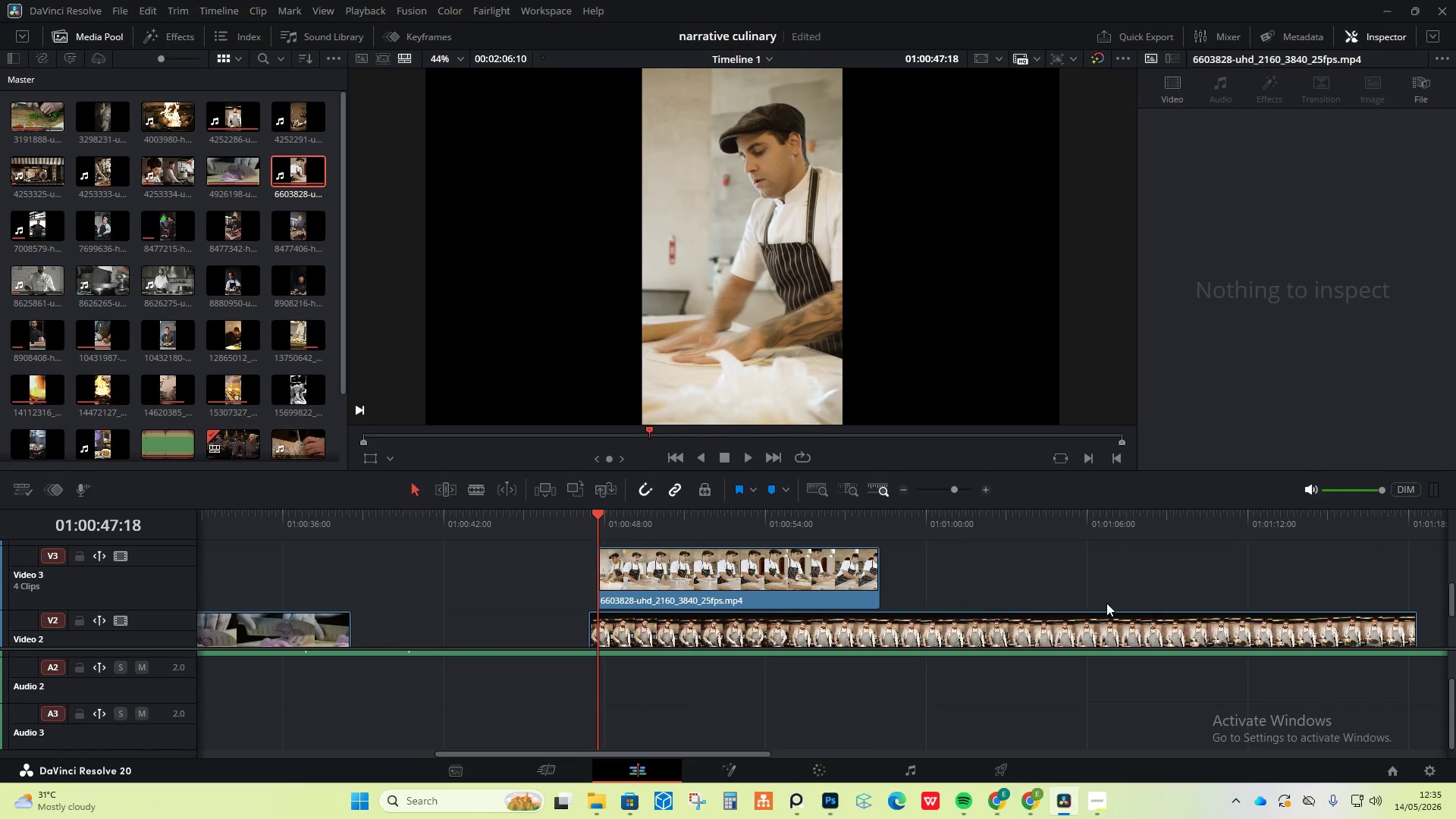 
hold_key(key=AltLeft, duration=0.77)
scroll: coordinate [1086, 619], scroll_direction: down, amount: 2.0
 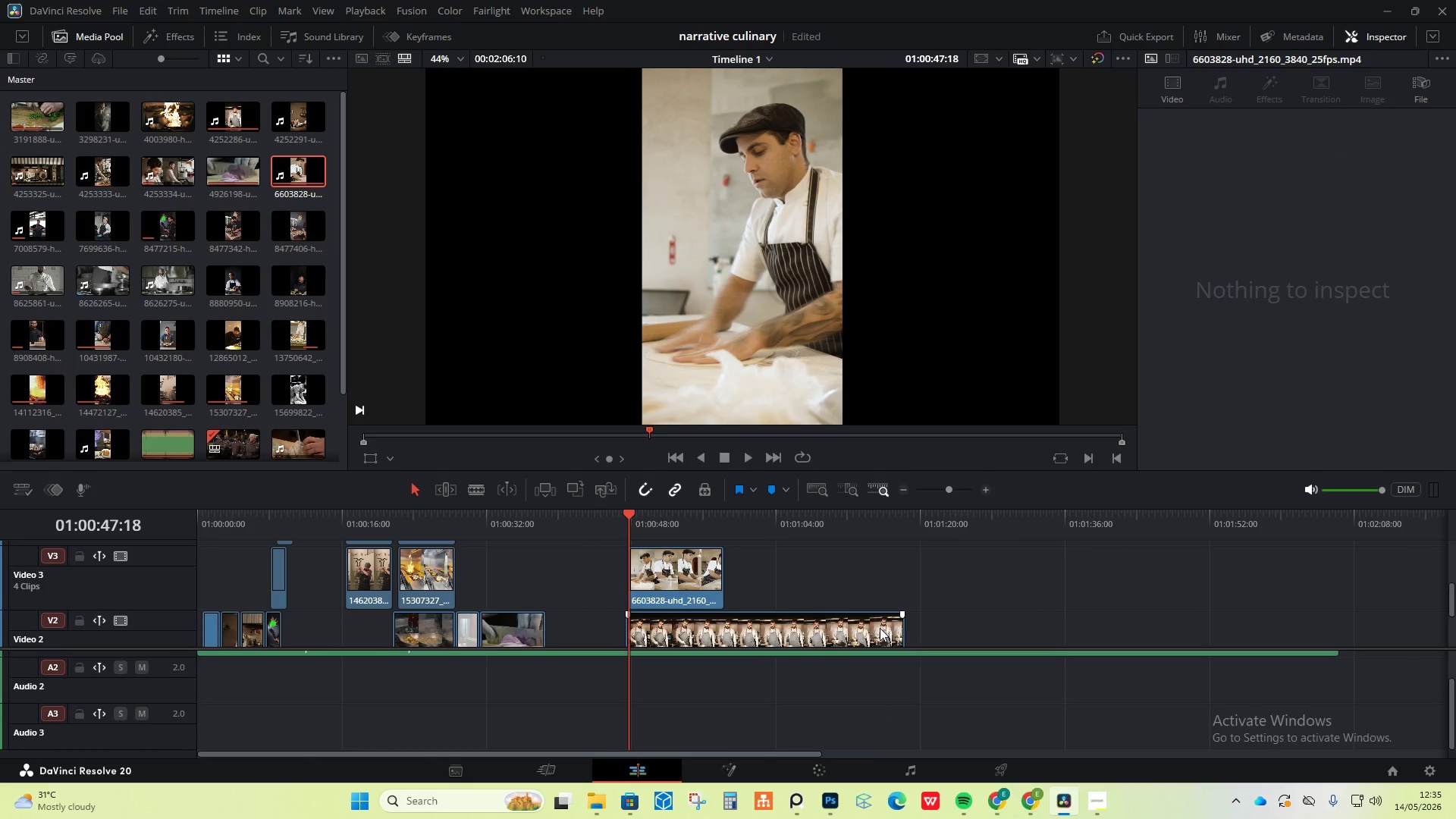 
left_click([872, 628])
 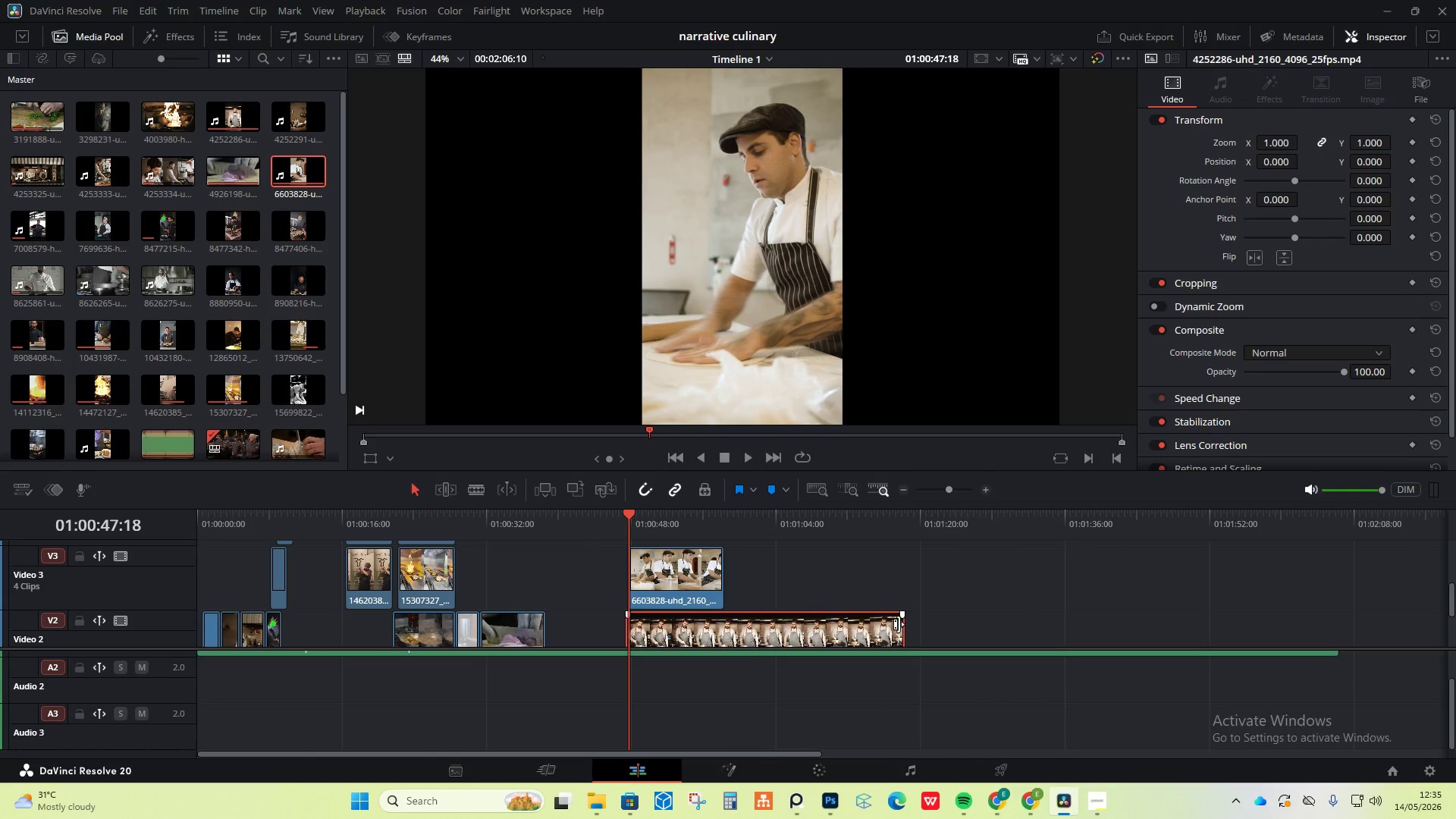 
left_click_drag(start_coordinate=[899, 624], to_coordinate=[724, 605])
 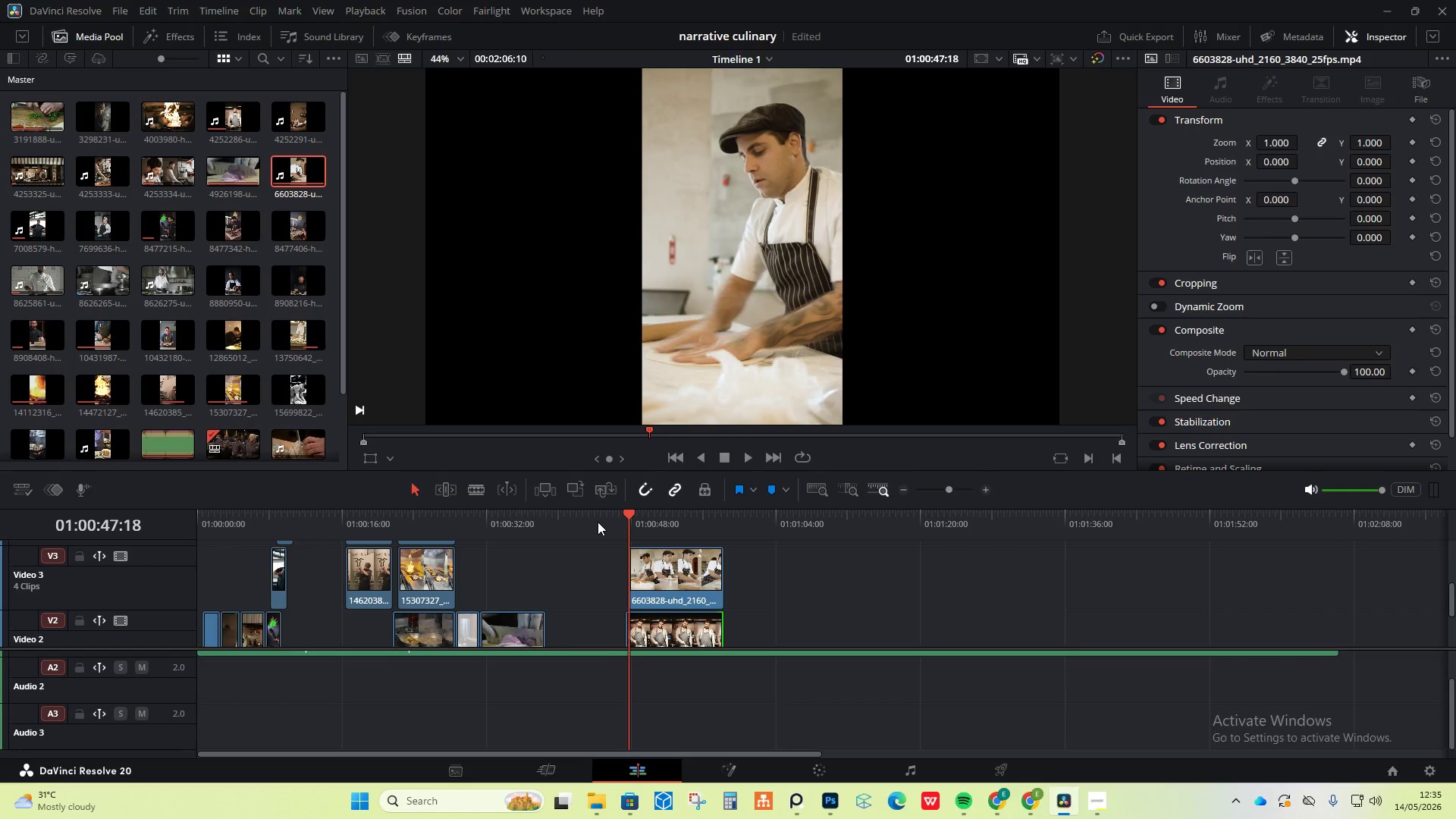 
left_click([598, 522])
 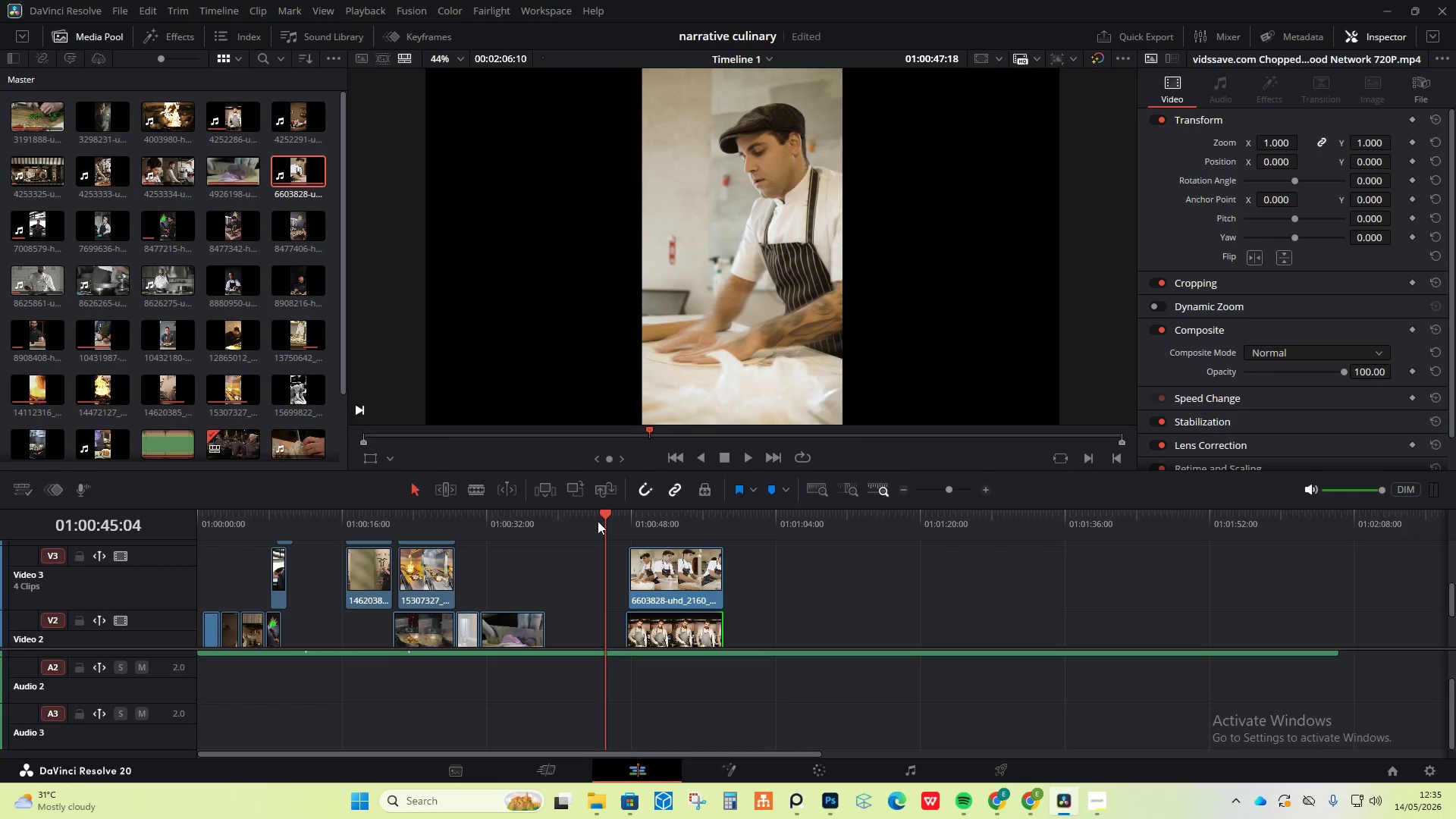 
key(Space)
 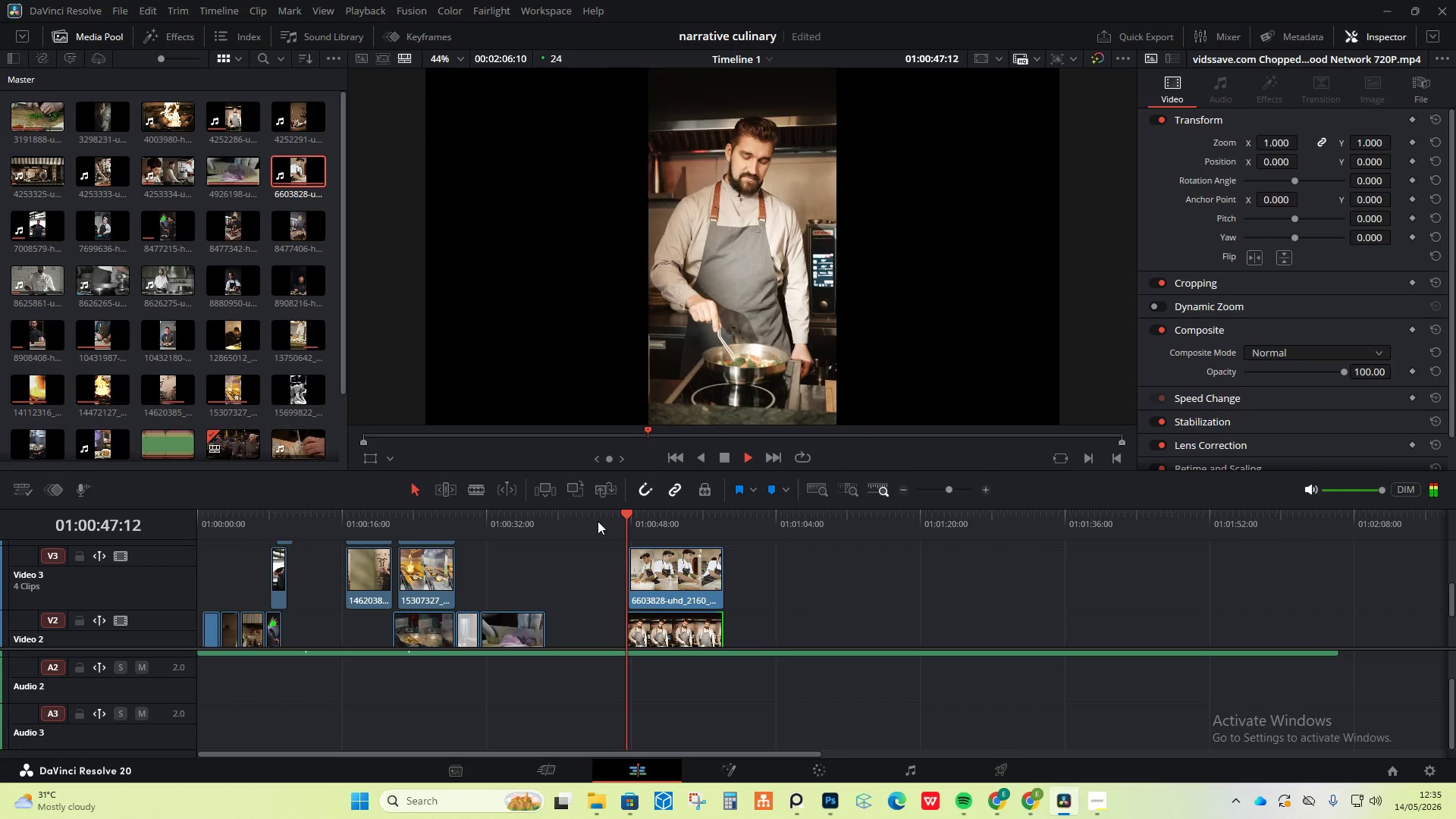 
key(Space)
 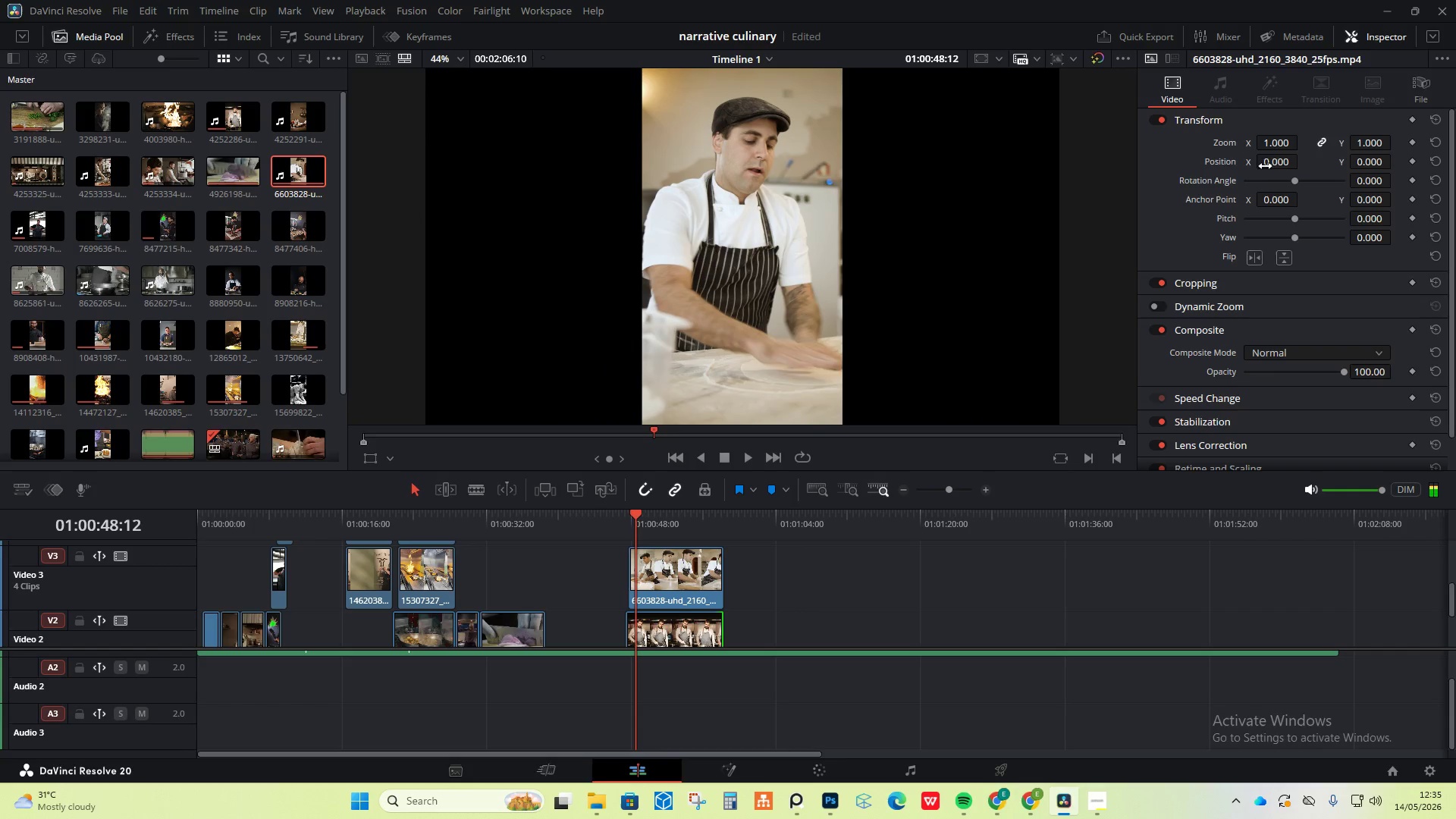 
left_click_drag(start_coordinate=[1270, 162], to_coordinate=[1282, 410])
 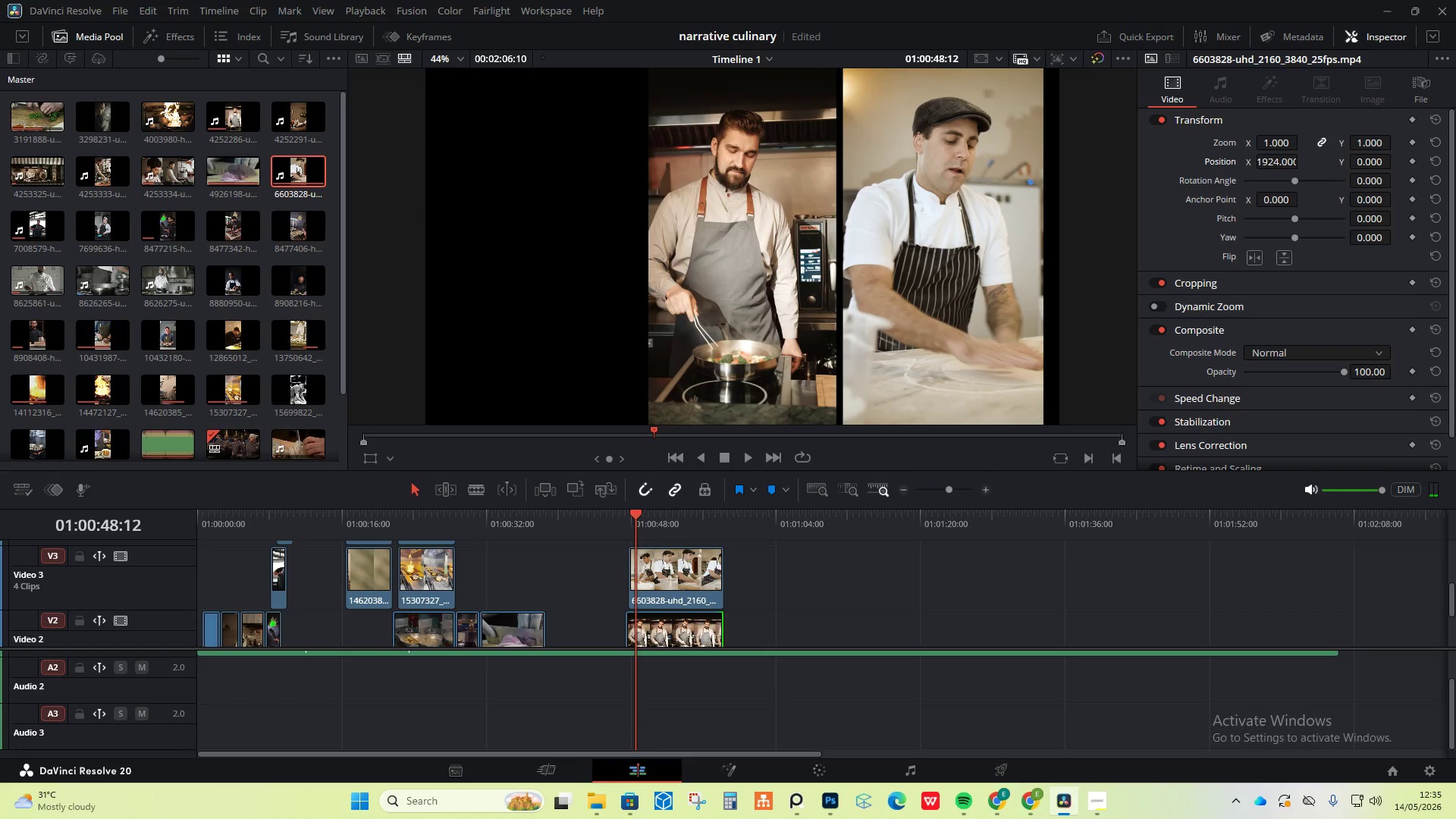 
left_click_drag(start_coordinate=[1272, 138], to_coordinate=[1278, 138])
 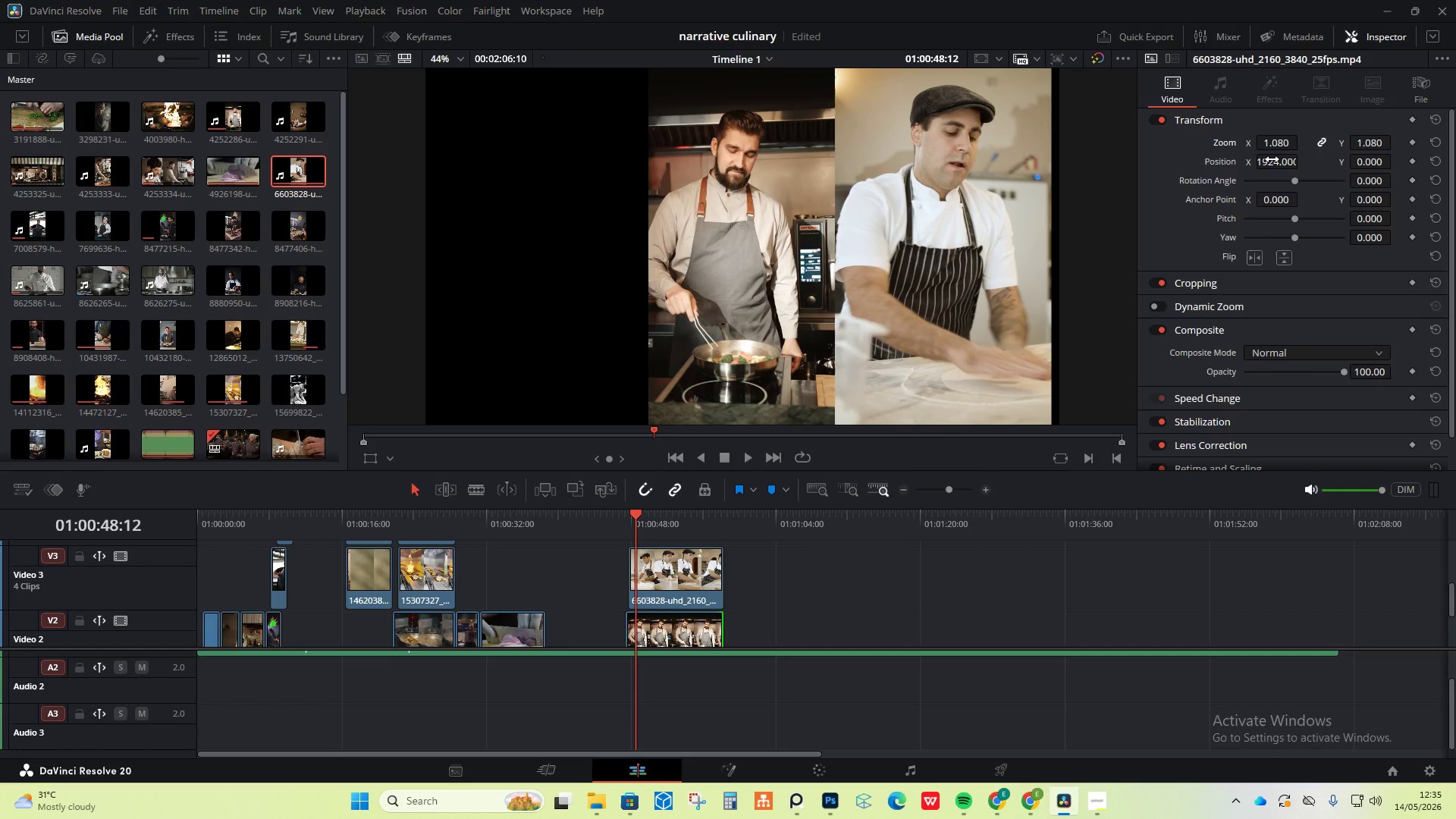 
left_click_drag(start_coordinate=[1272, 159], to_coordinate=[1316, 164])
 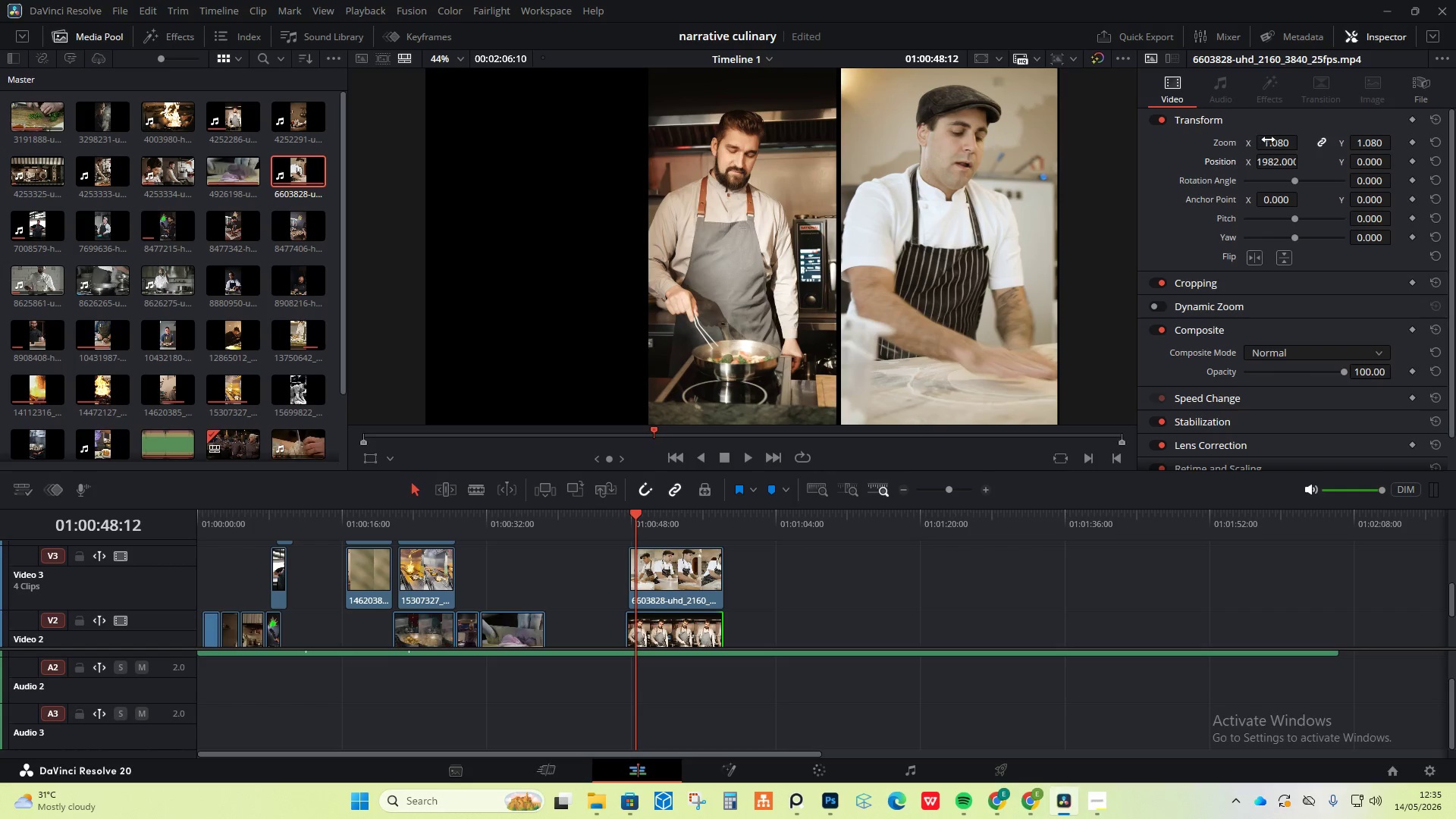 
left_click_drag(start_coordinate=[1271, 140], to_coordinate=[1275, 142])
 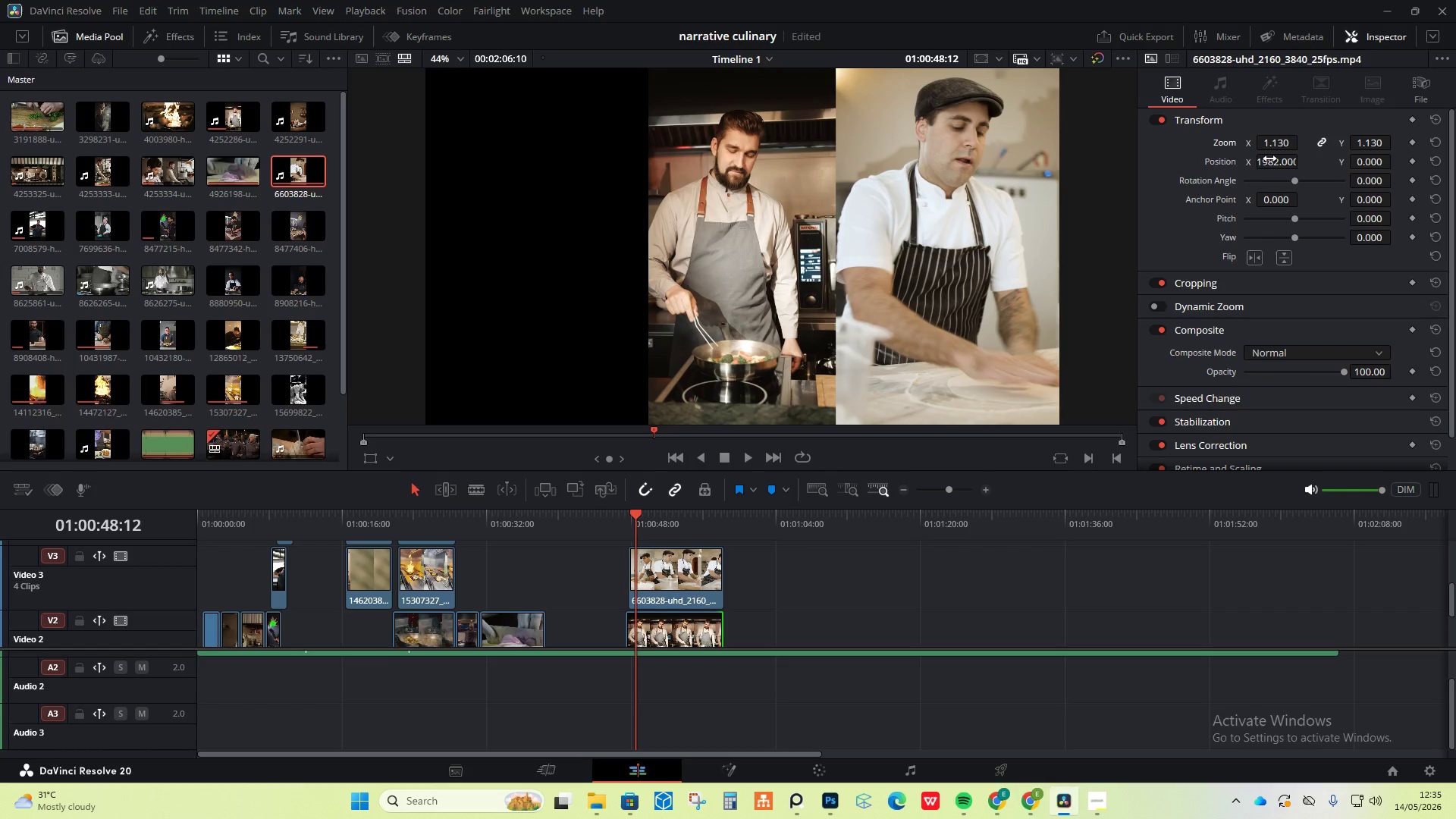 
left_click_drag(start_coordinate=[1270, 162], to_coordinate=[1283, 165])
 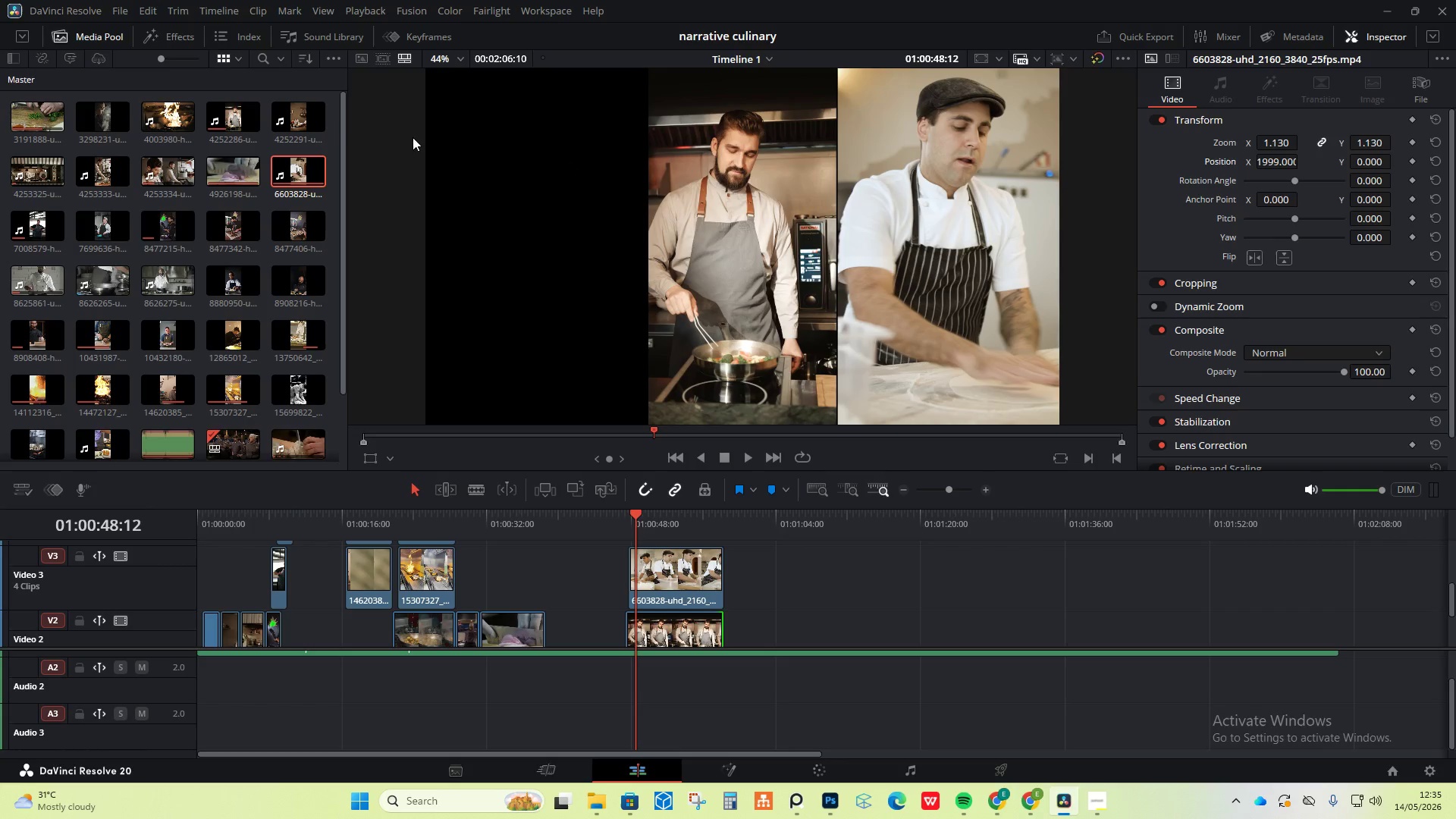 
wait(5.43)
 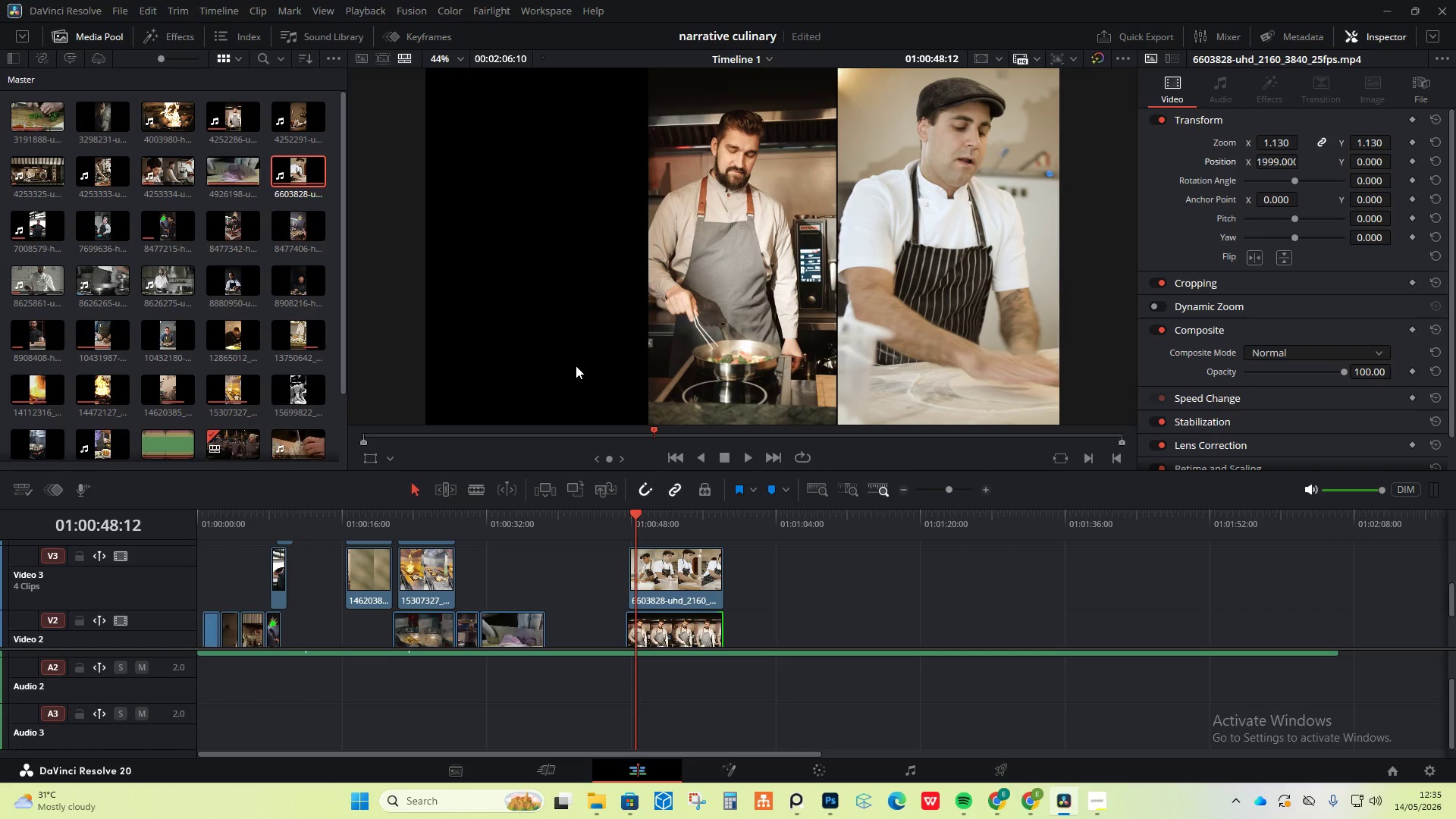 
mouse_move([190, 105])
 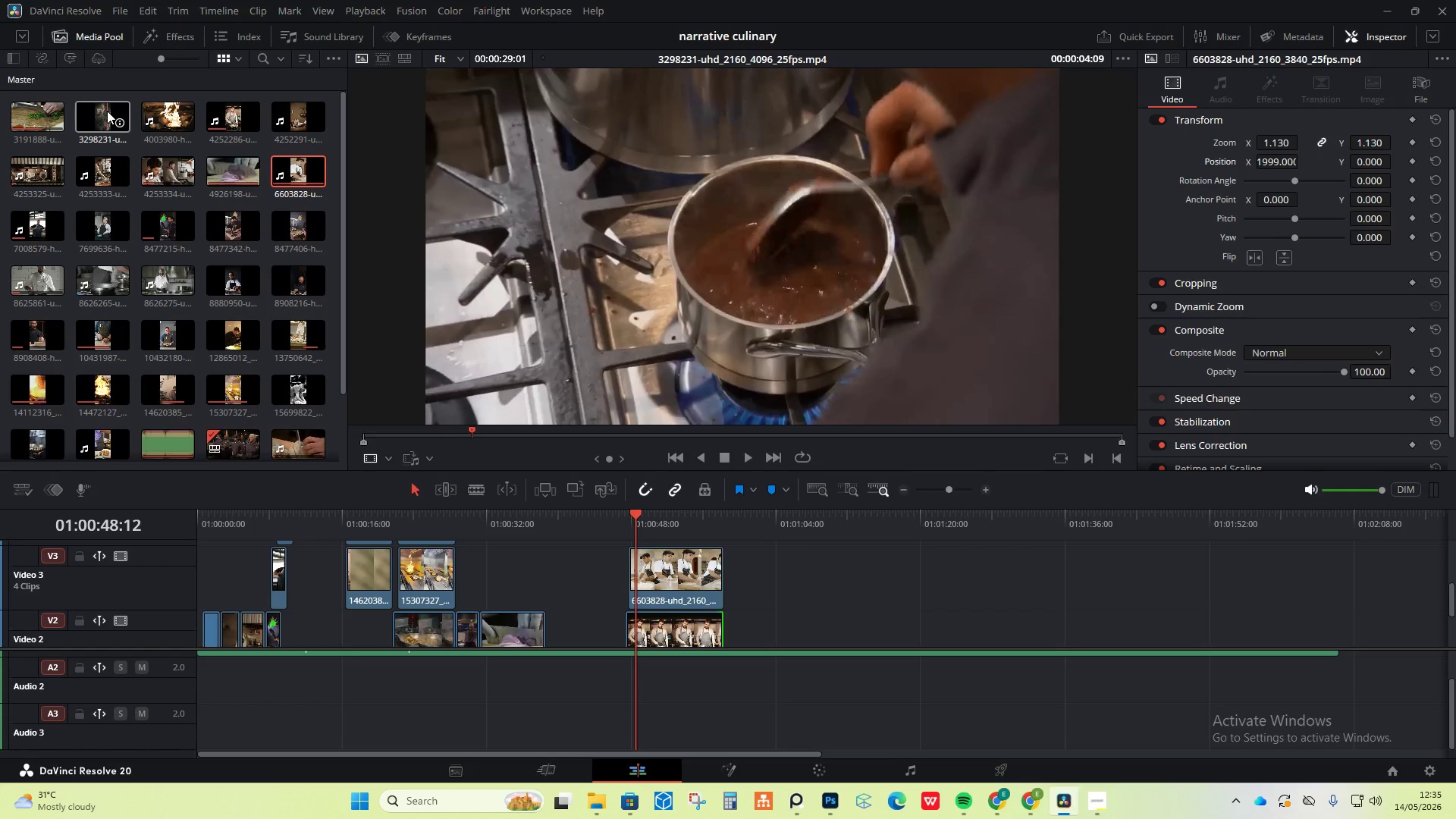 
wait(6.01)
 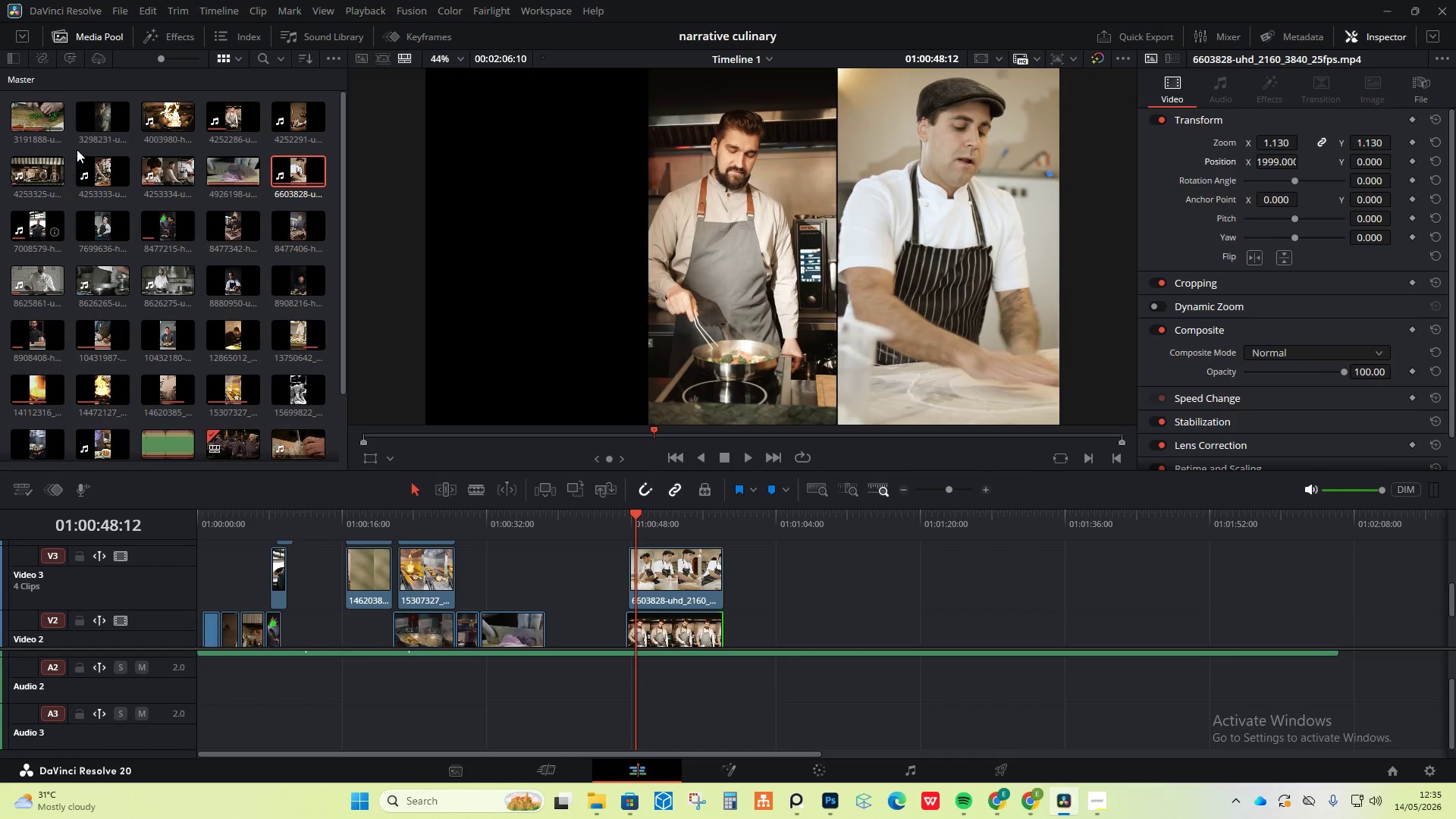 
left_click_drag(start_coordinate=[106, 118], to_coordinate=[802, 582])
 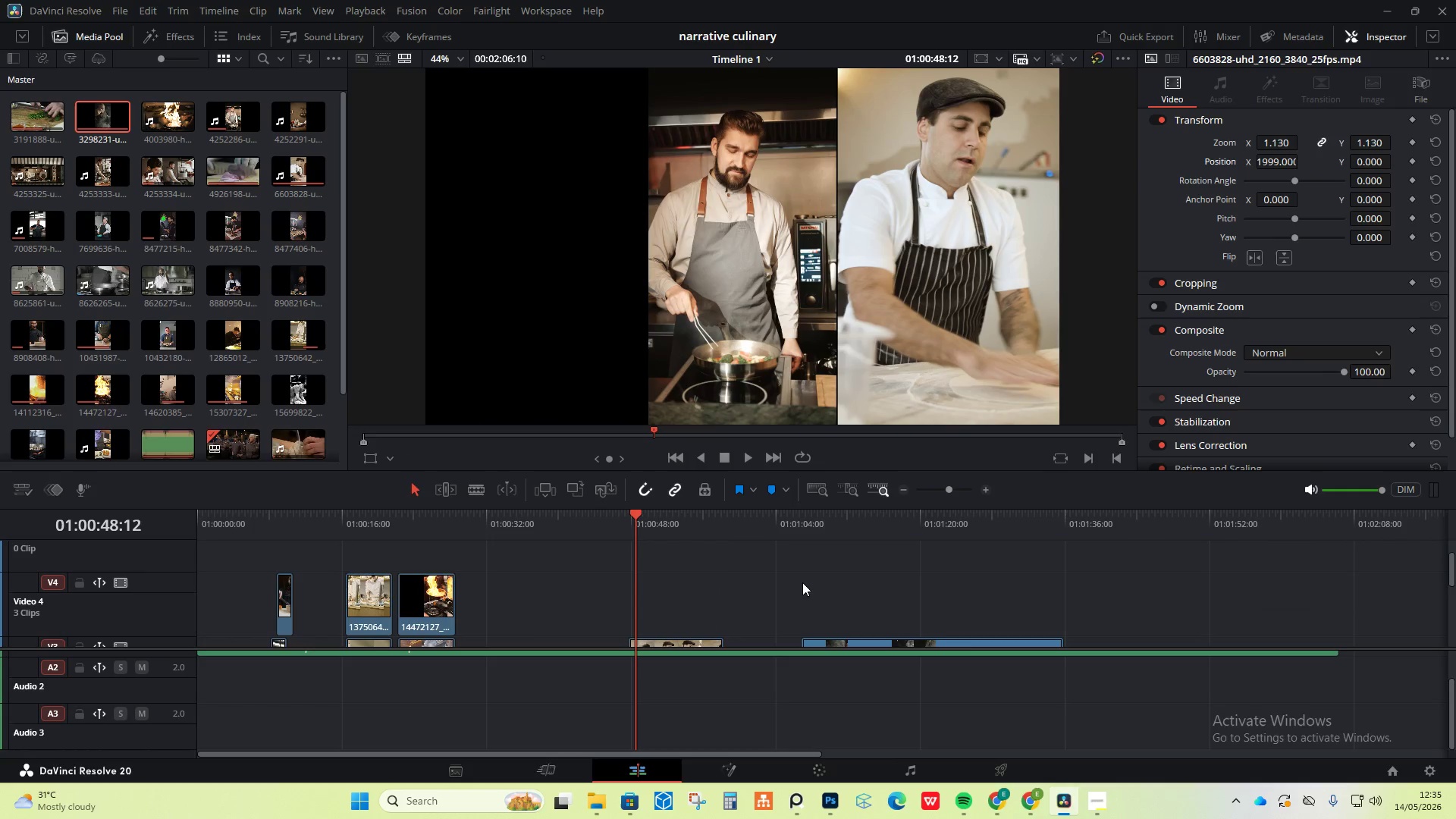 
scroll: coordinate [802, 582], scroll_direction: up, amount: 1.0
 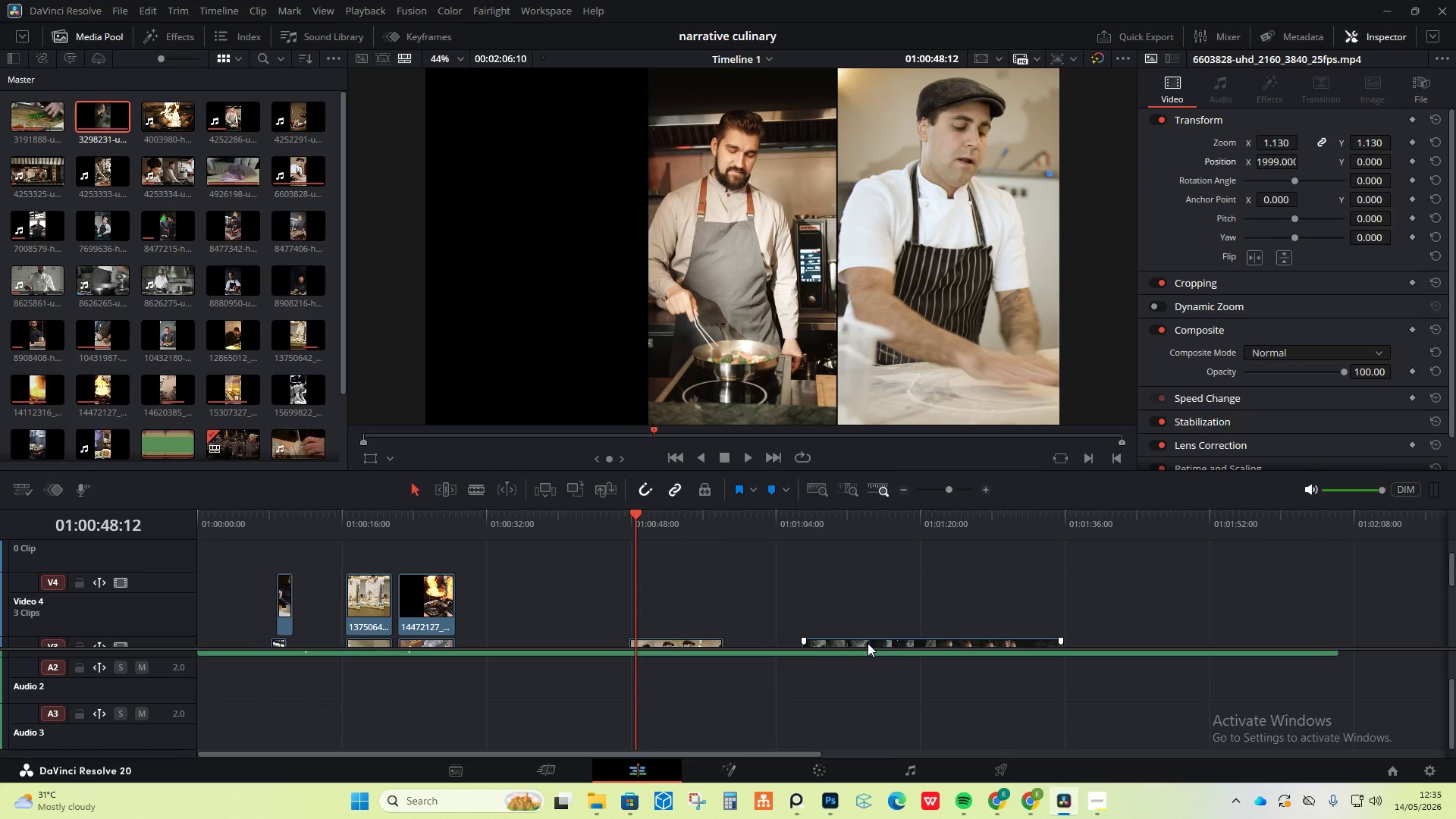 
left_click_drag(start_coordinate=[868, 643], to_coordinate=[705, 606])
 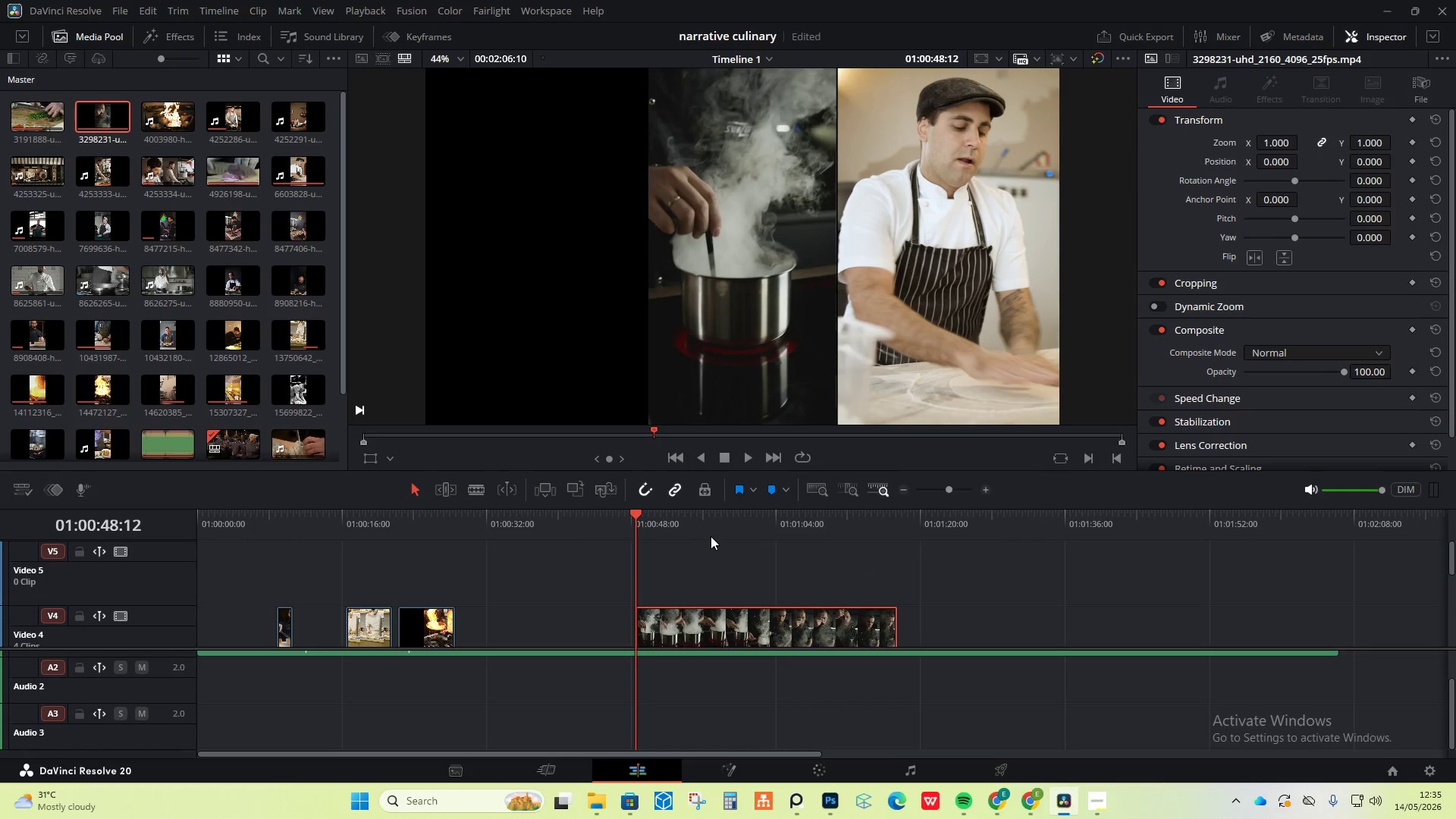 
scroll: coordinate [685, 576], scroll_direction: down, amount: 12.0
 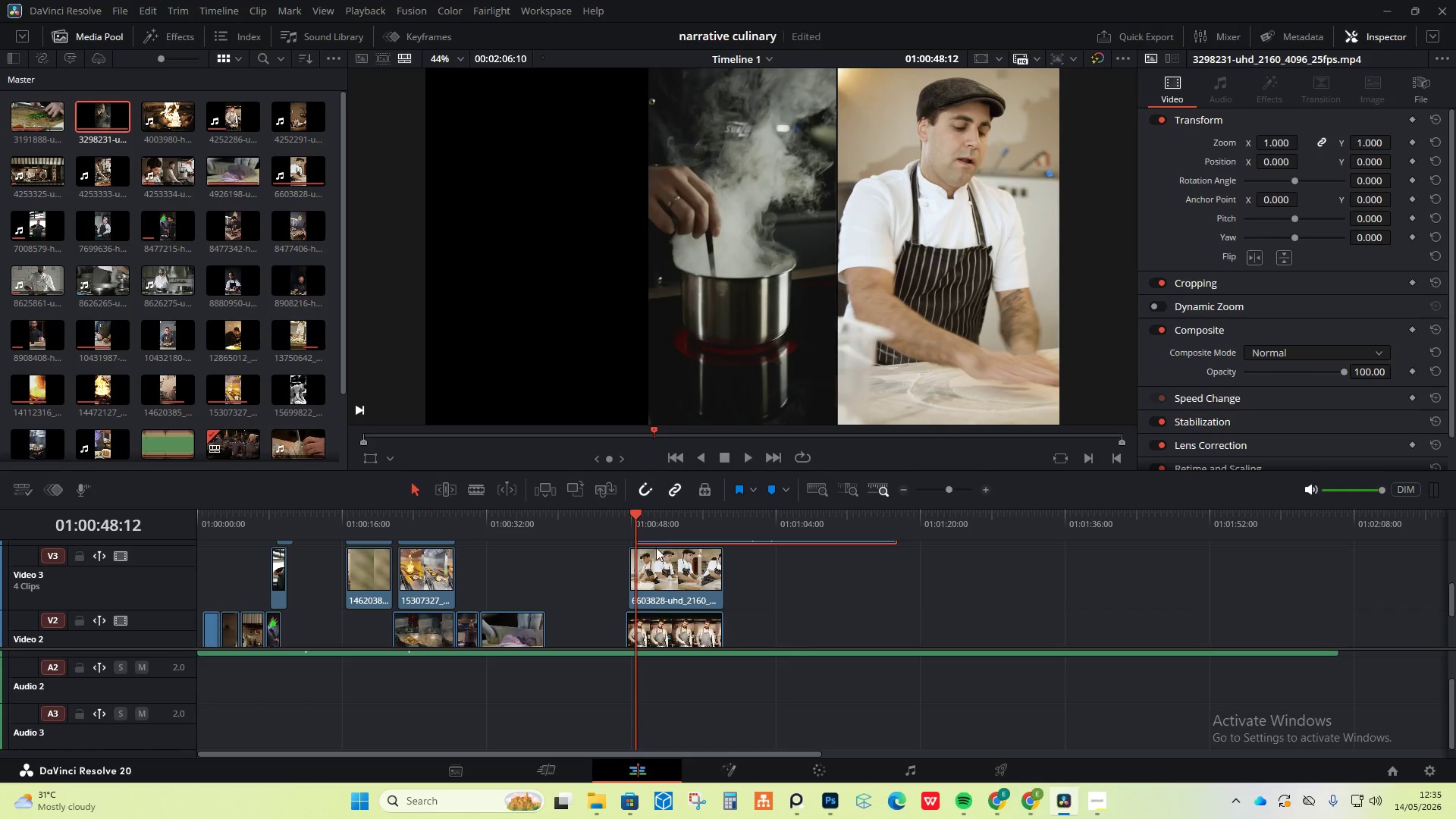 
scroll: coordinate [657, 557], scroll_direction: up, amount: 1.0
 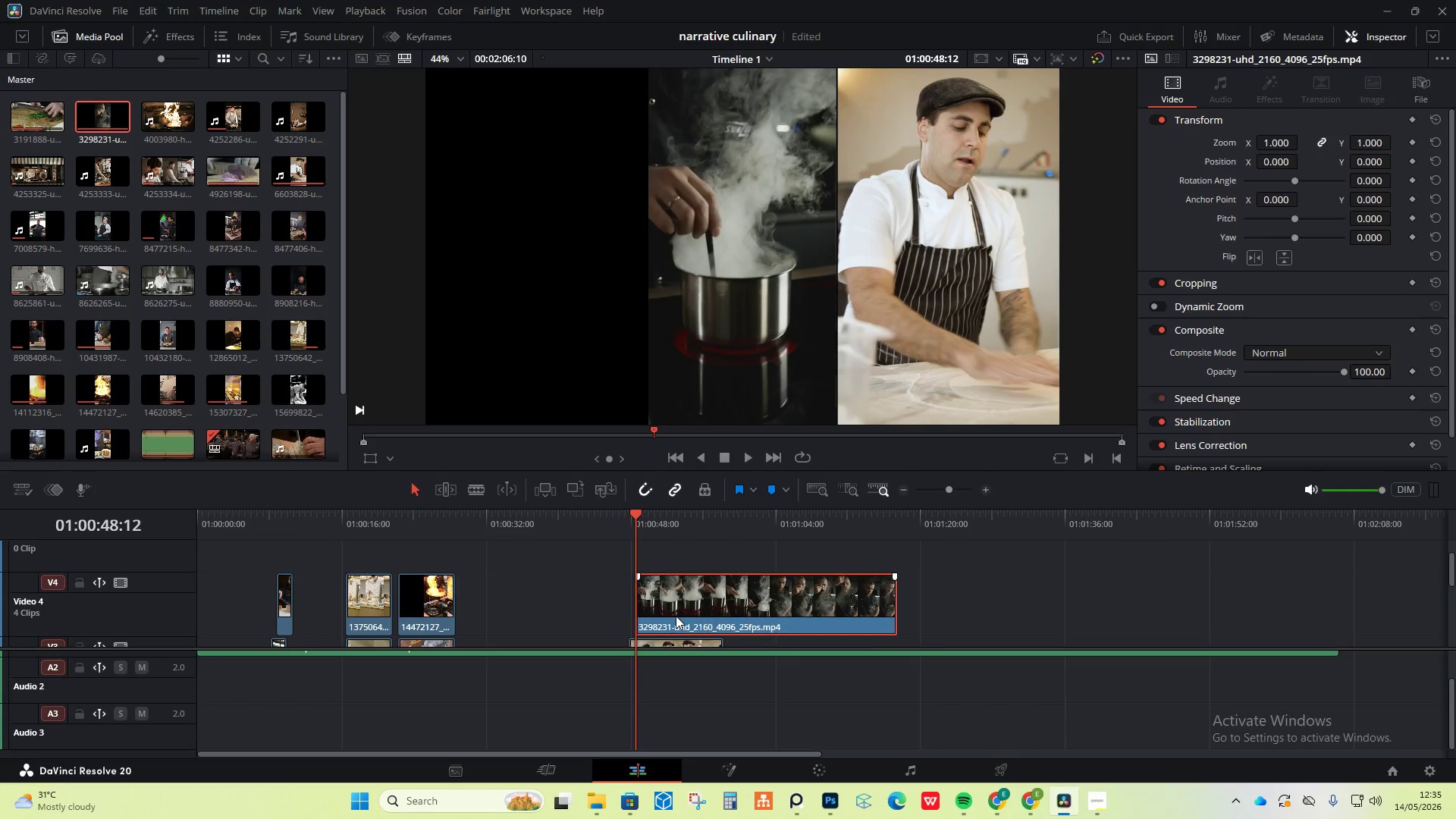 
left_click_drag(start_coordinate=[676, 616], to_coordinate=[670, 620])
 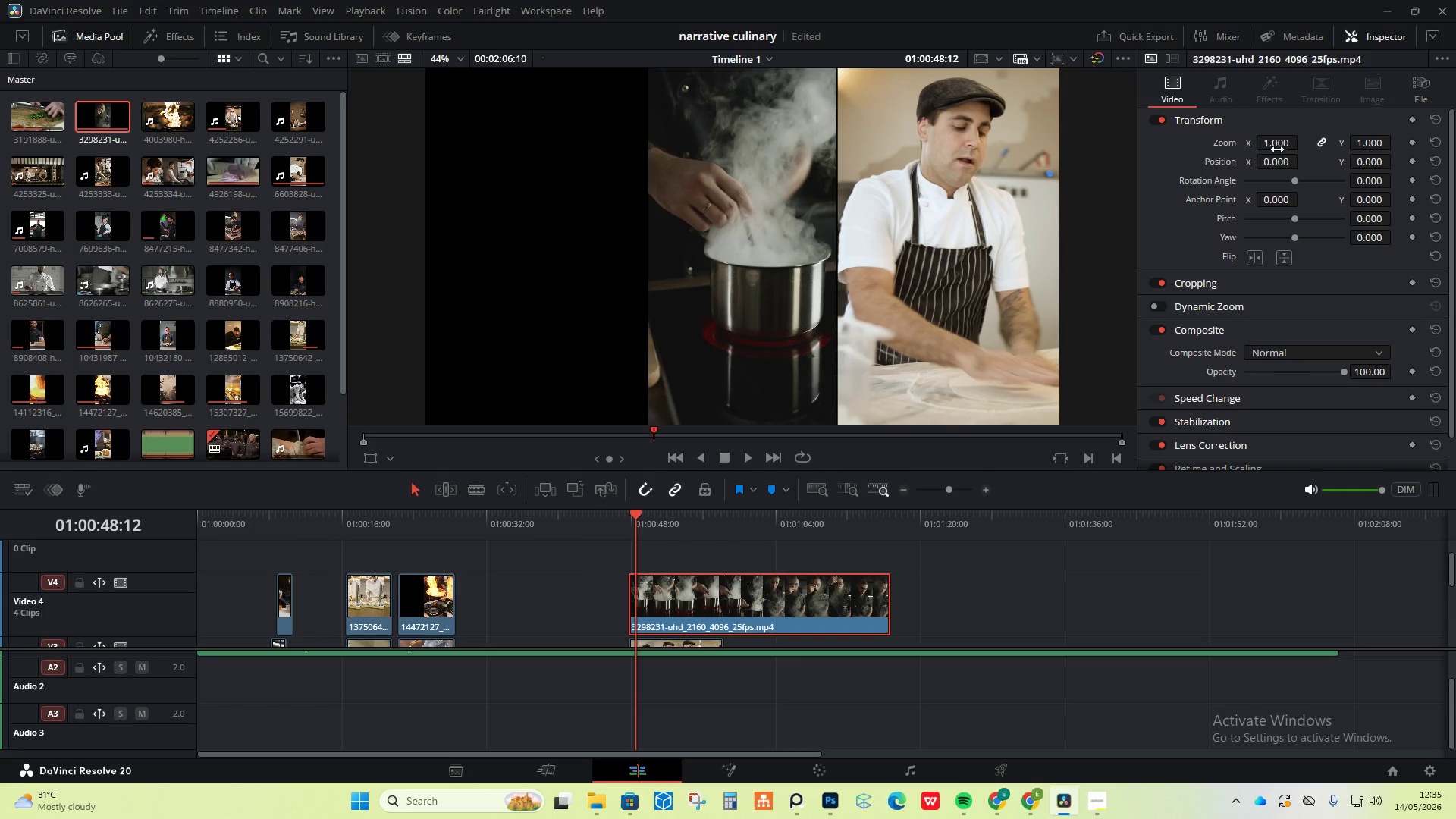 
left_click_drag(start_coordinate=[1278, 161], to_coordinate=[425, 446])
 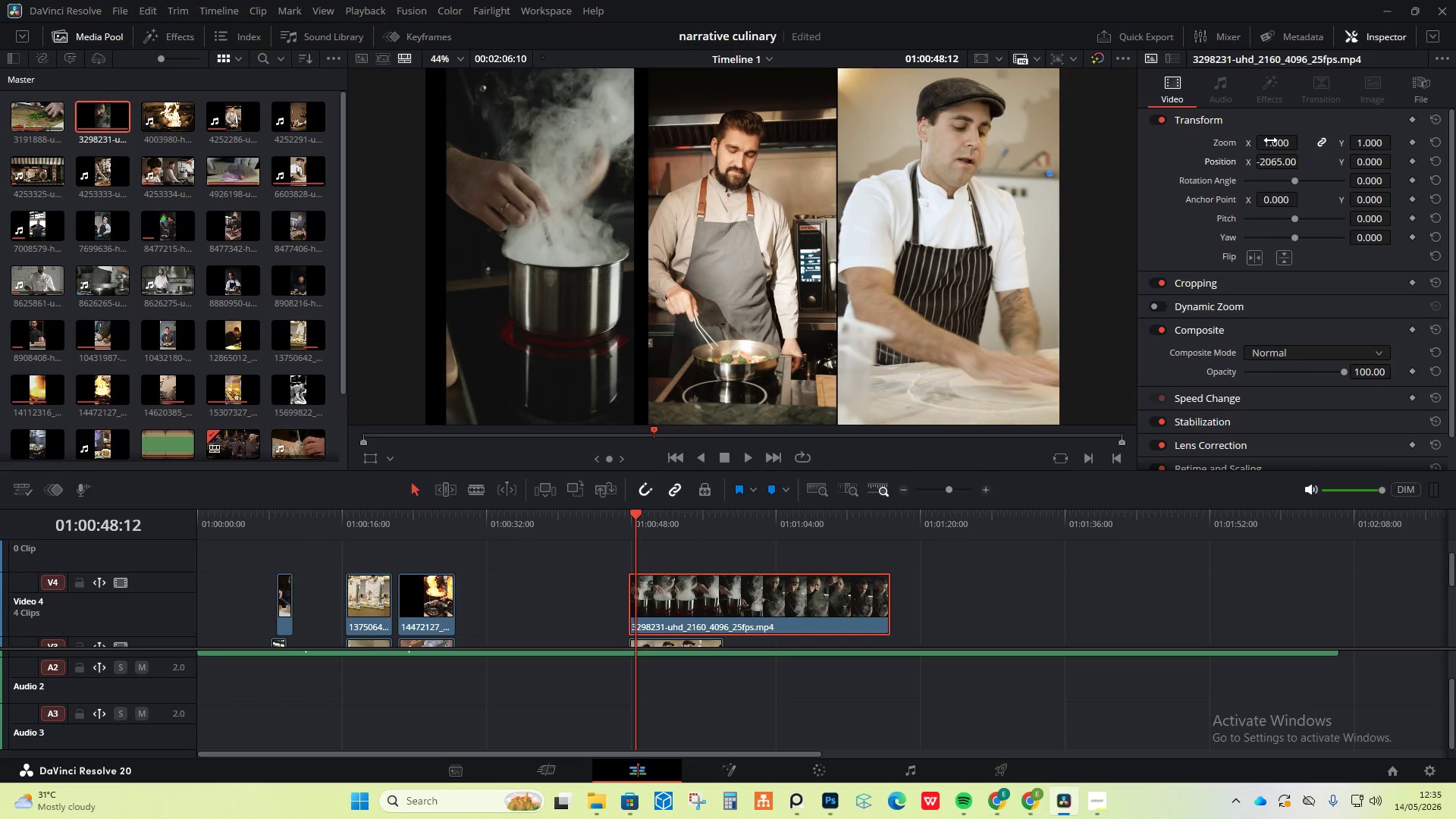 
left_click_drag(start_coordinate=[1270, 140], to_coordinate=[1282, 144])
 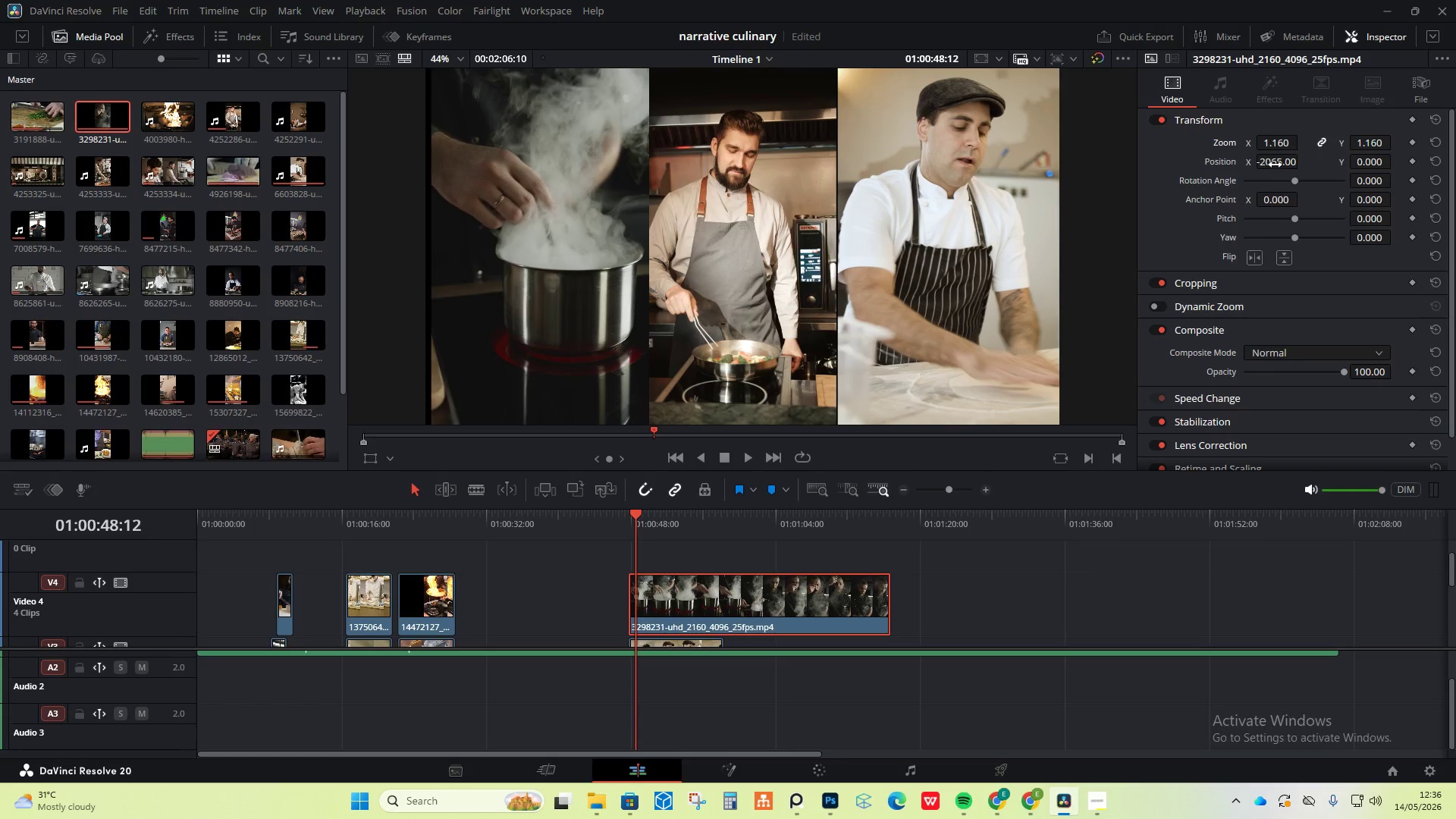 
left_click_drag(start_coordinate=[1275, 165], to_coordinate=[1254, 166])
 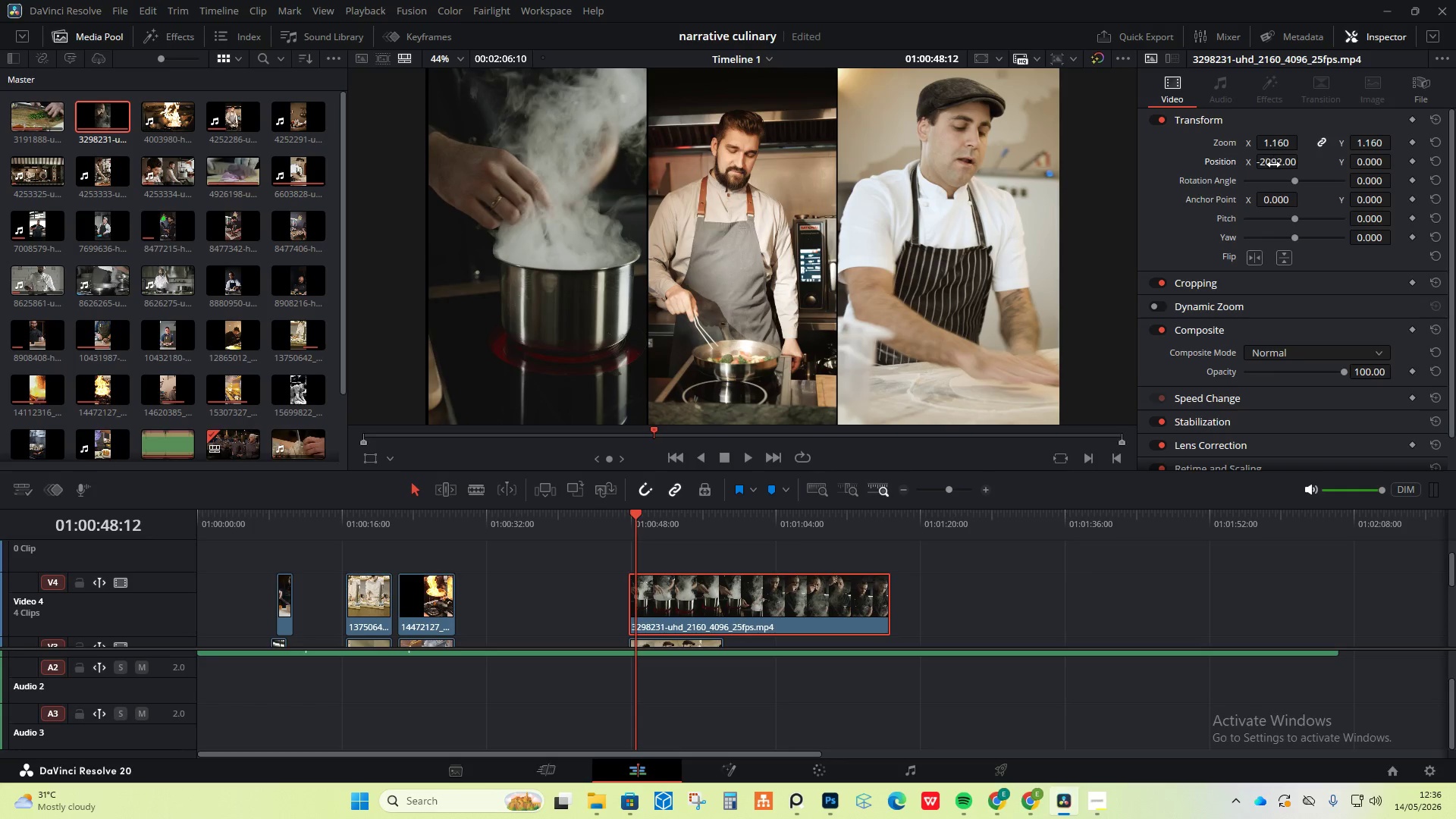 
left_click_drag(start_coordinate=[1274, 166], to_coordinate=[1266, 166])
 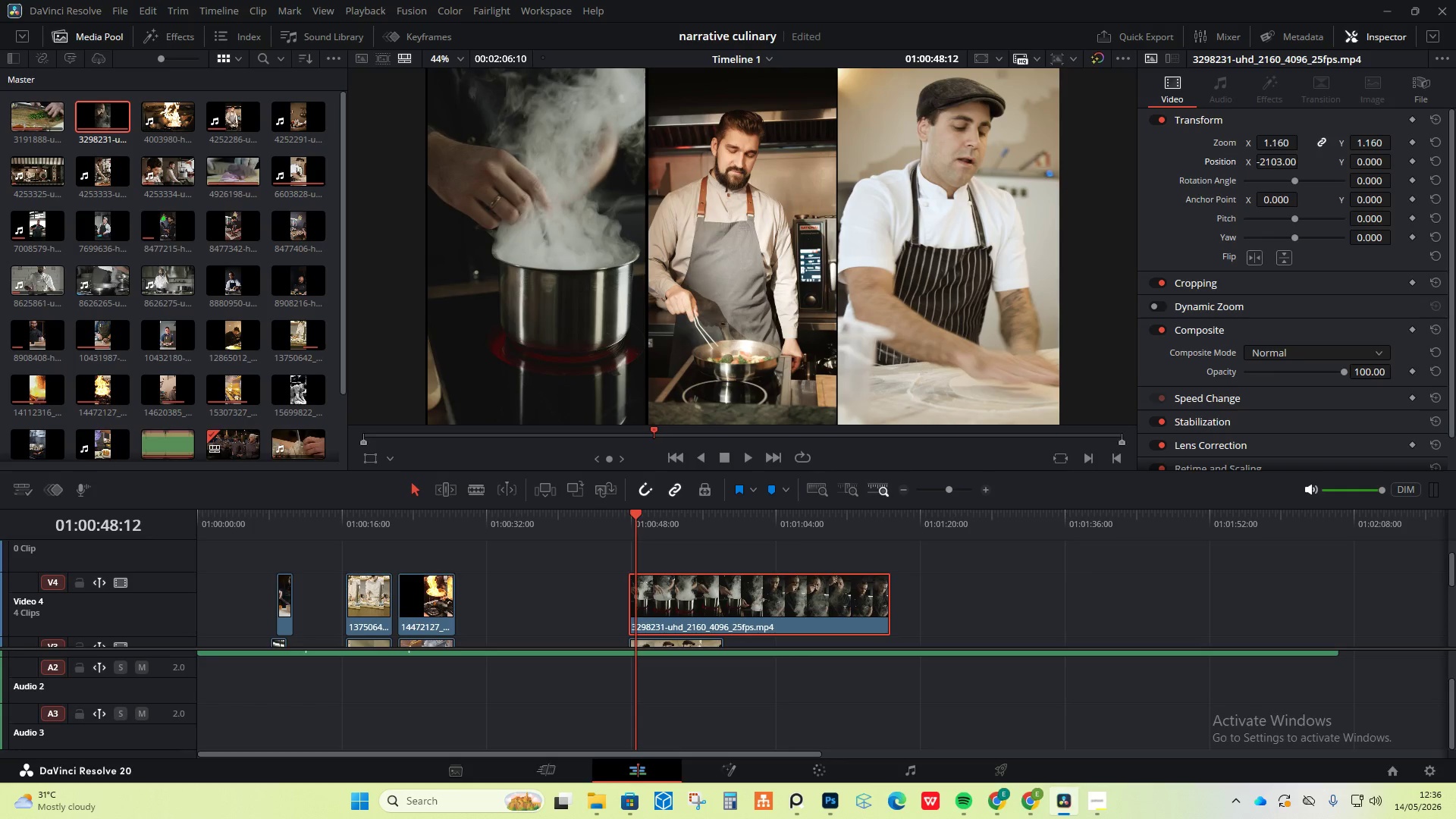 
left_click_drag(start_coordinate=[1275, 143], to_coordinate=[1270, 143])
 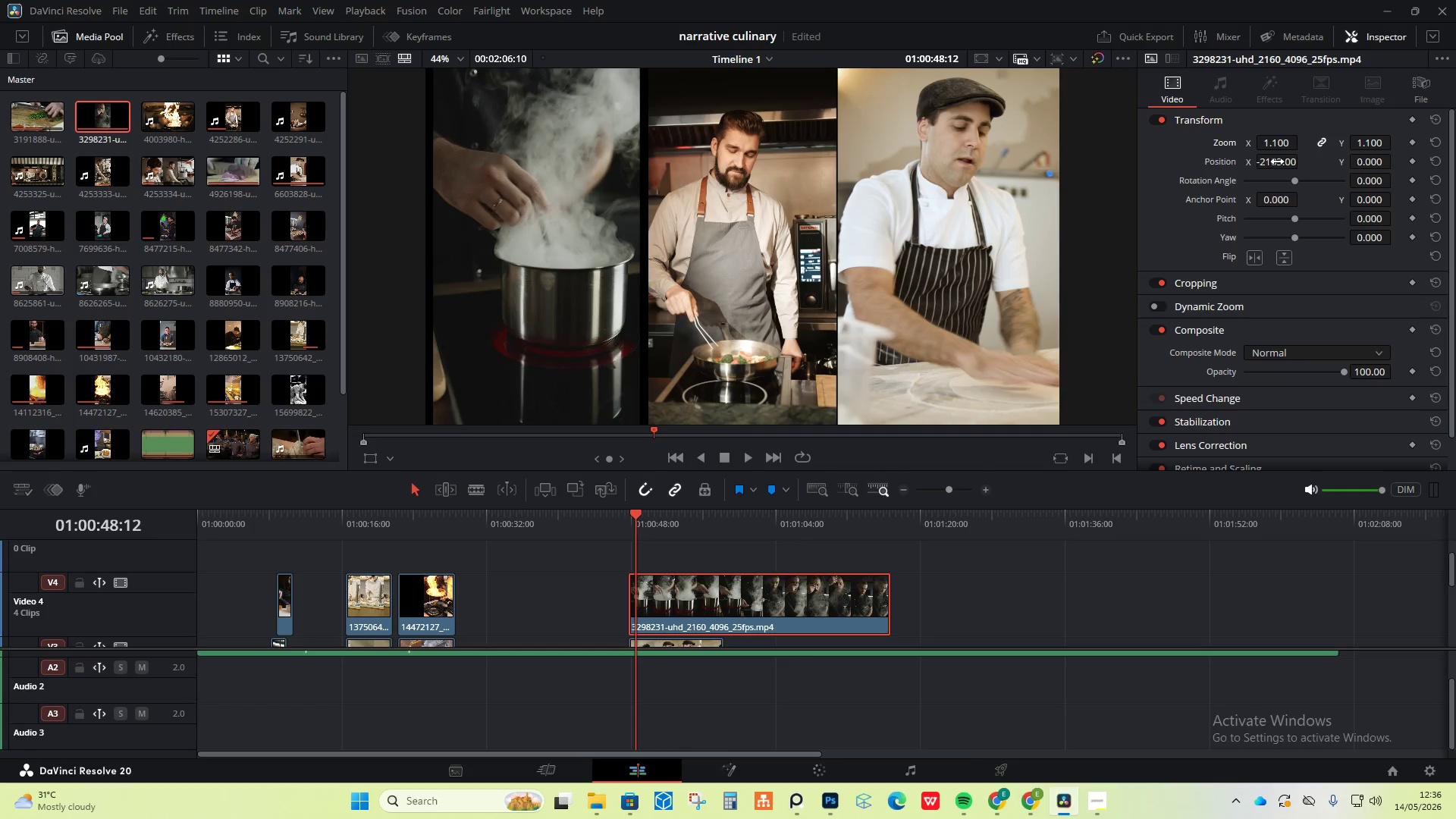 
left_click_drag(start_coordinate=[1276, 161], to_coordinate=[1240, 160])
 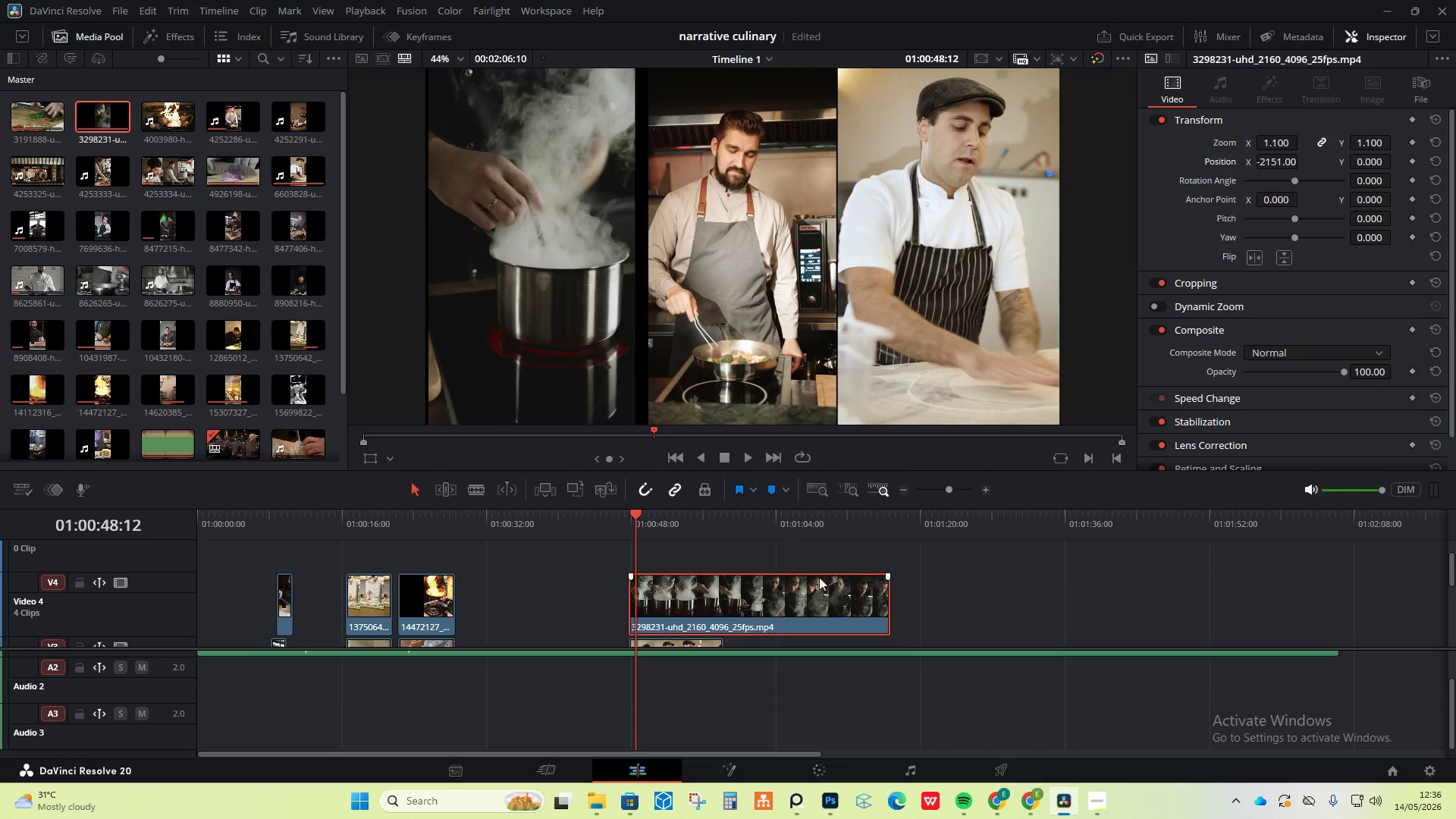 
scroll: coordinate [819, 577], scroll_direction: down, amount: 1.0
 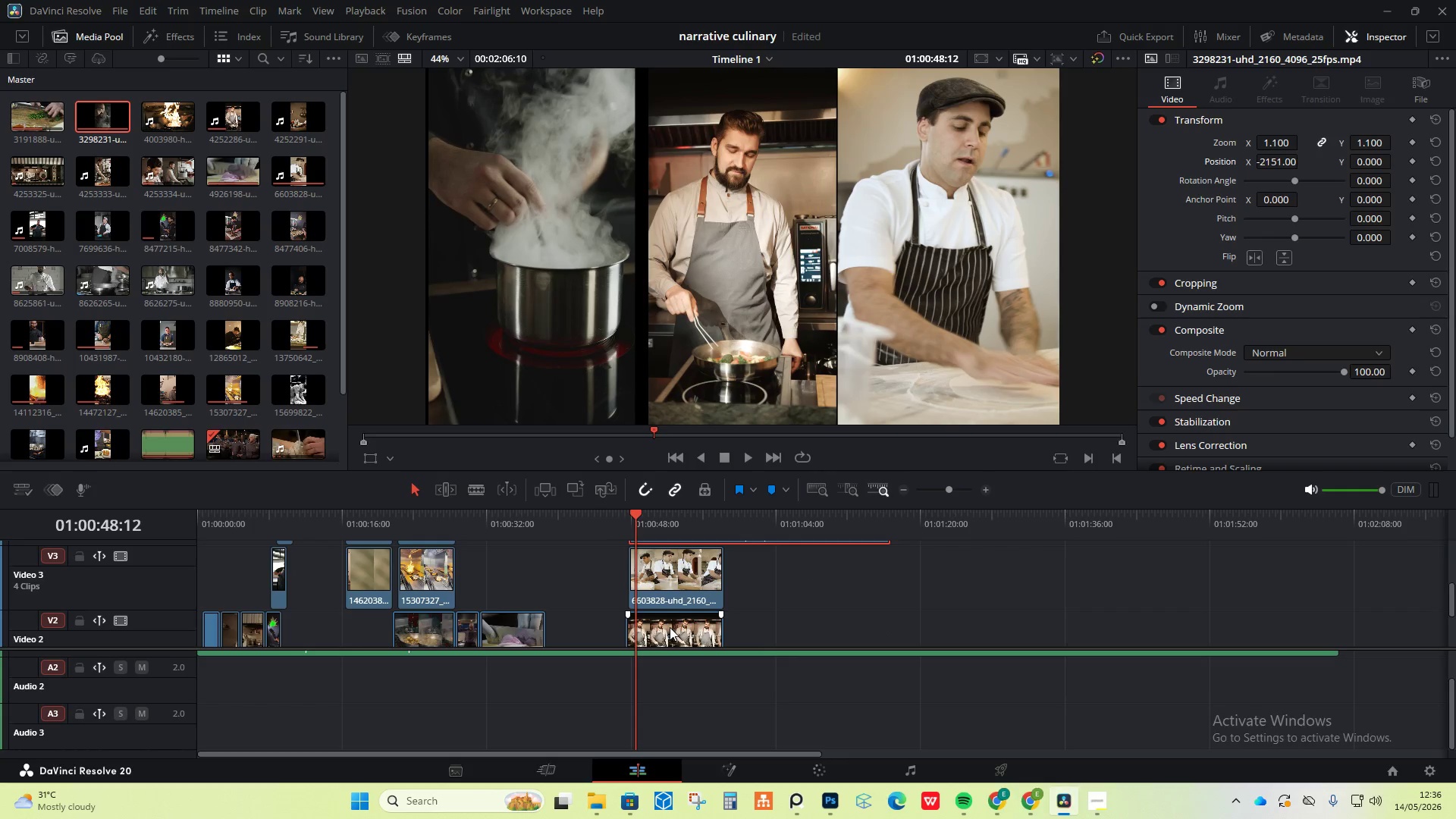 
left_click([670, 627])
 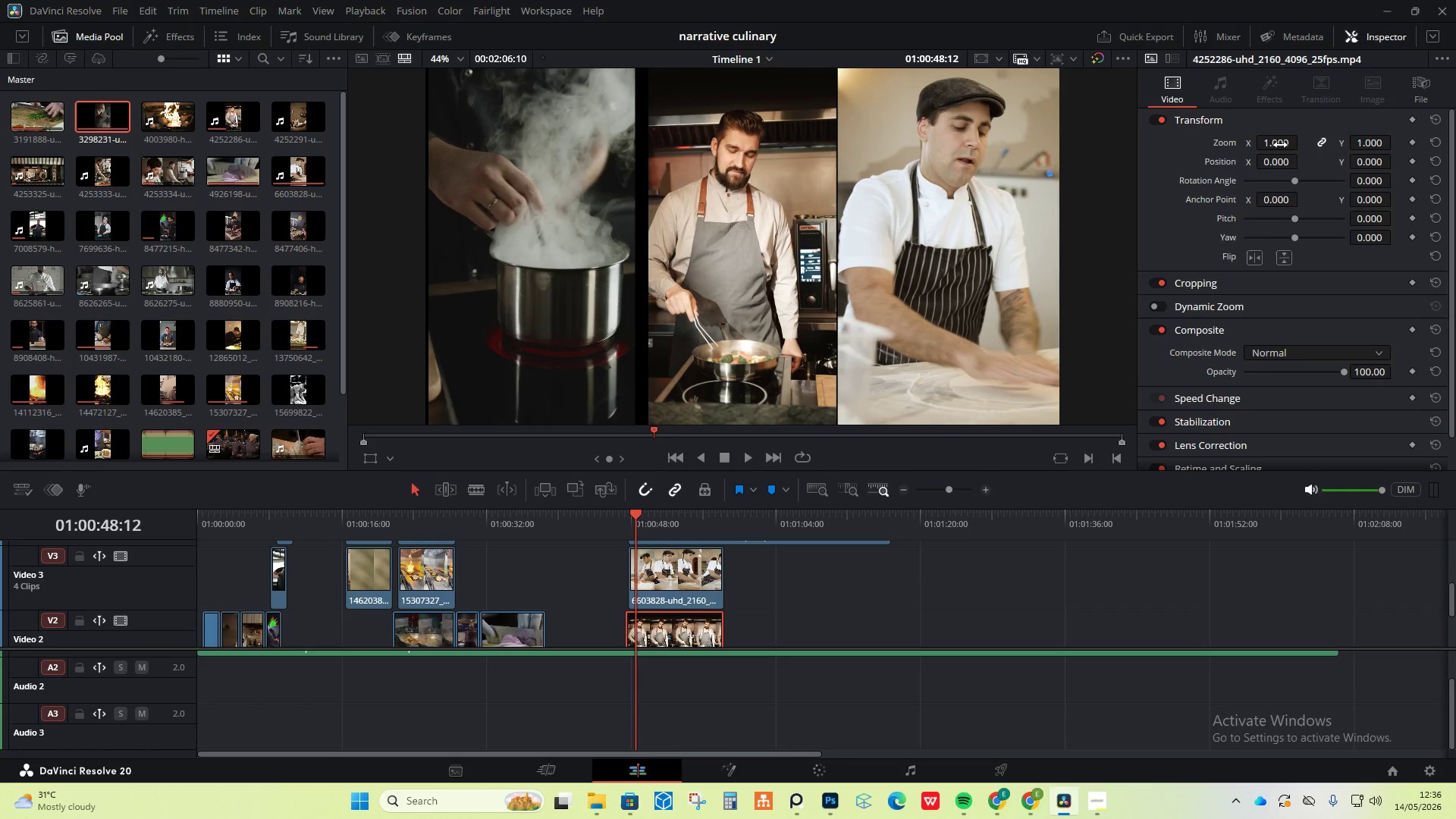 
left_click_drag(start_coordinate=[1277, 139], to_coordinate=[1292, 142])
 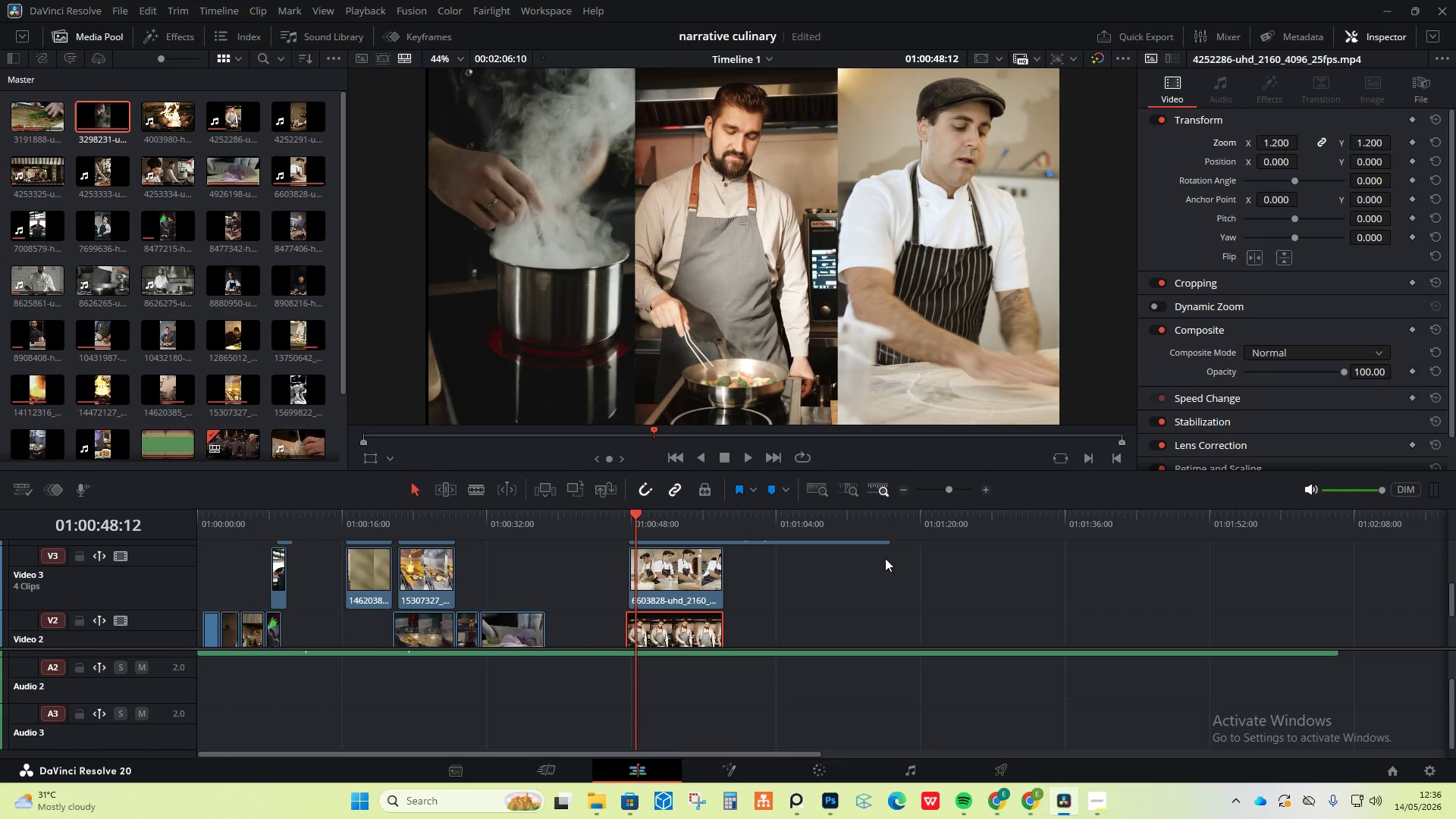 
scroll: coordinate [883, 560], scroll_direction: up, amount: 1.0
 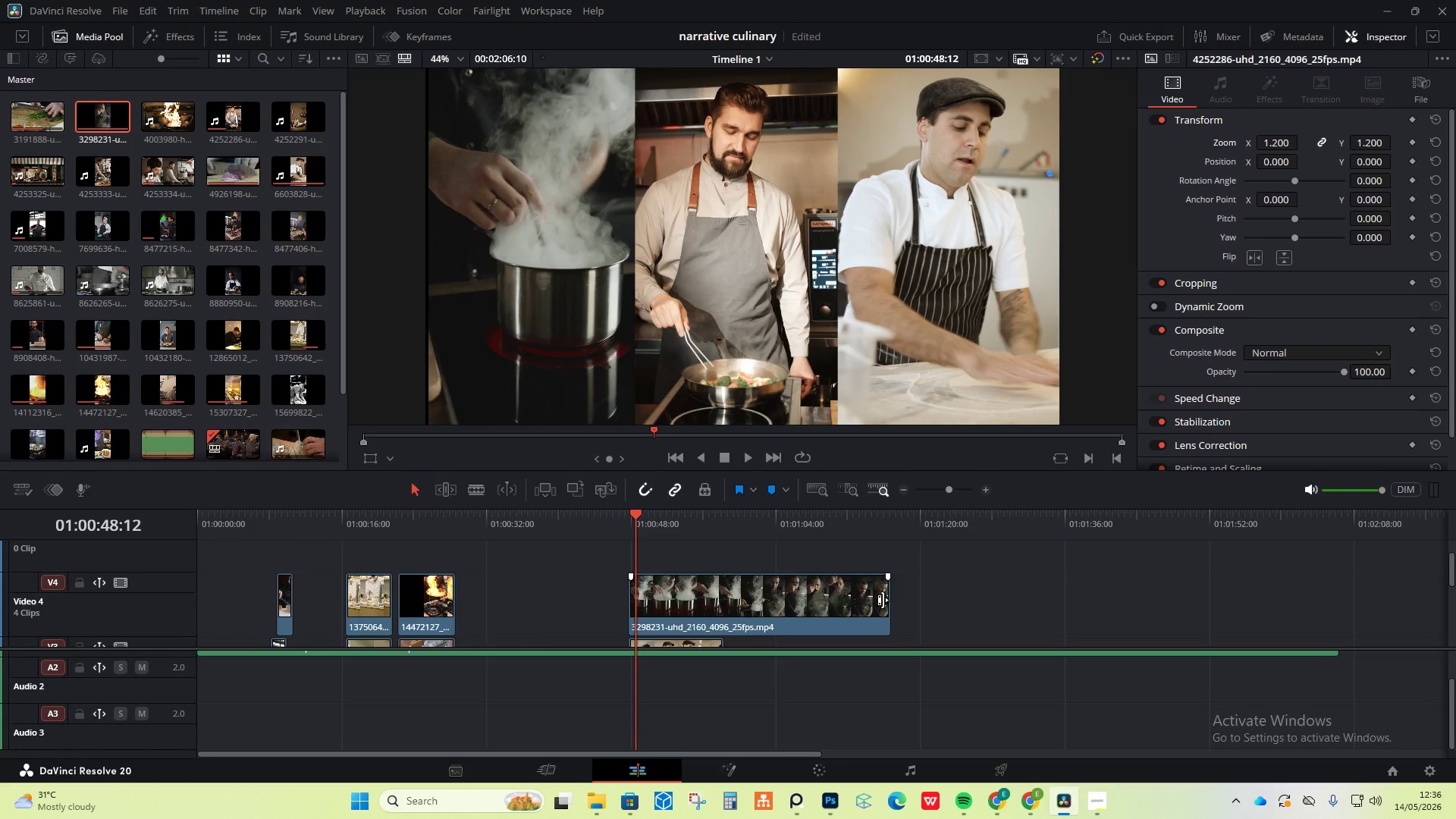 
scroll: coordinate [883, 600], scroll_direction: down, amount: 1.0
 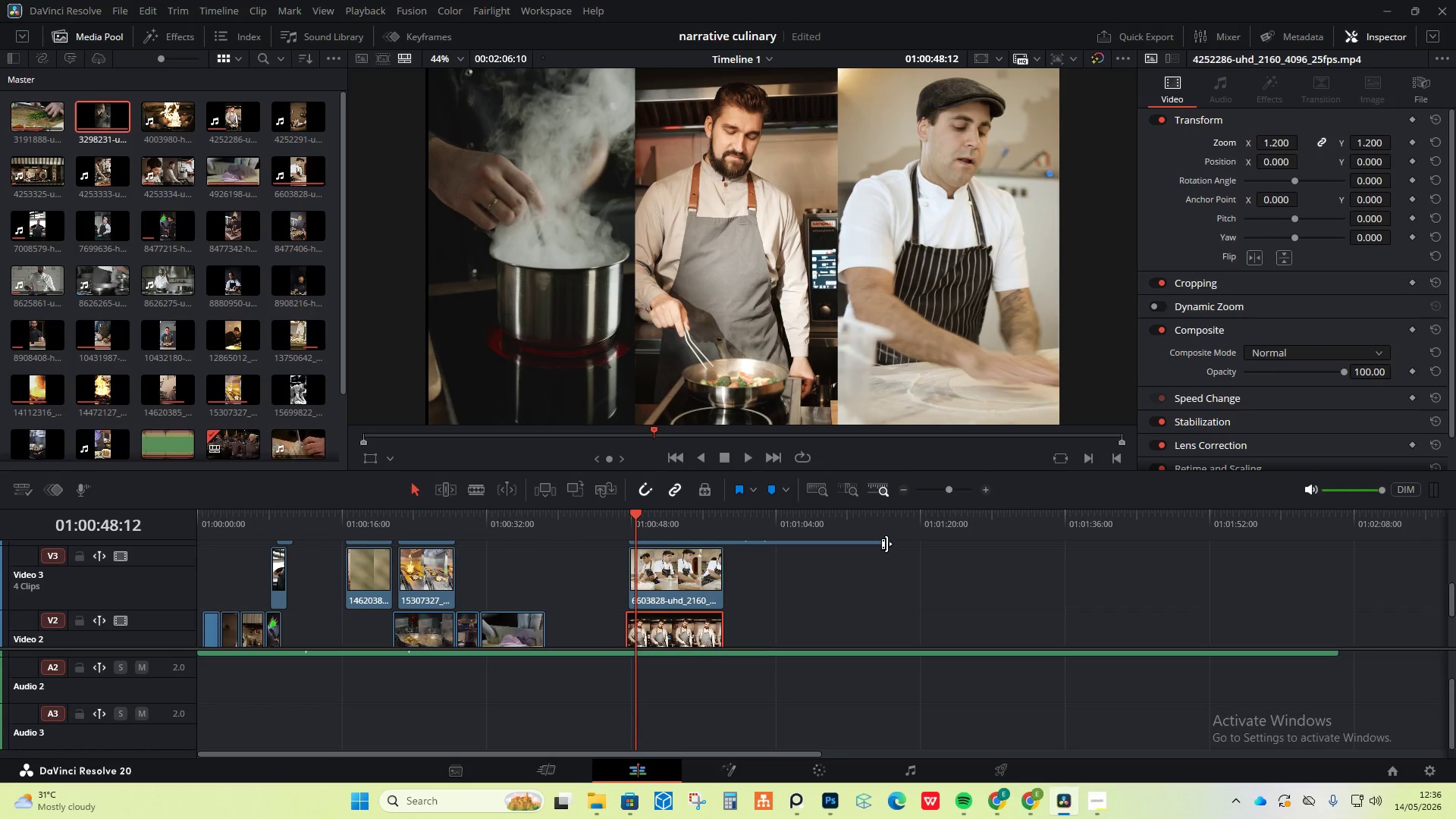 
left_click_drag(start_coordinate=[886, 544], to_coordinate=[726, 569])
 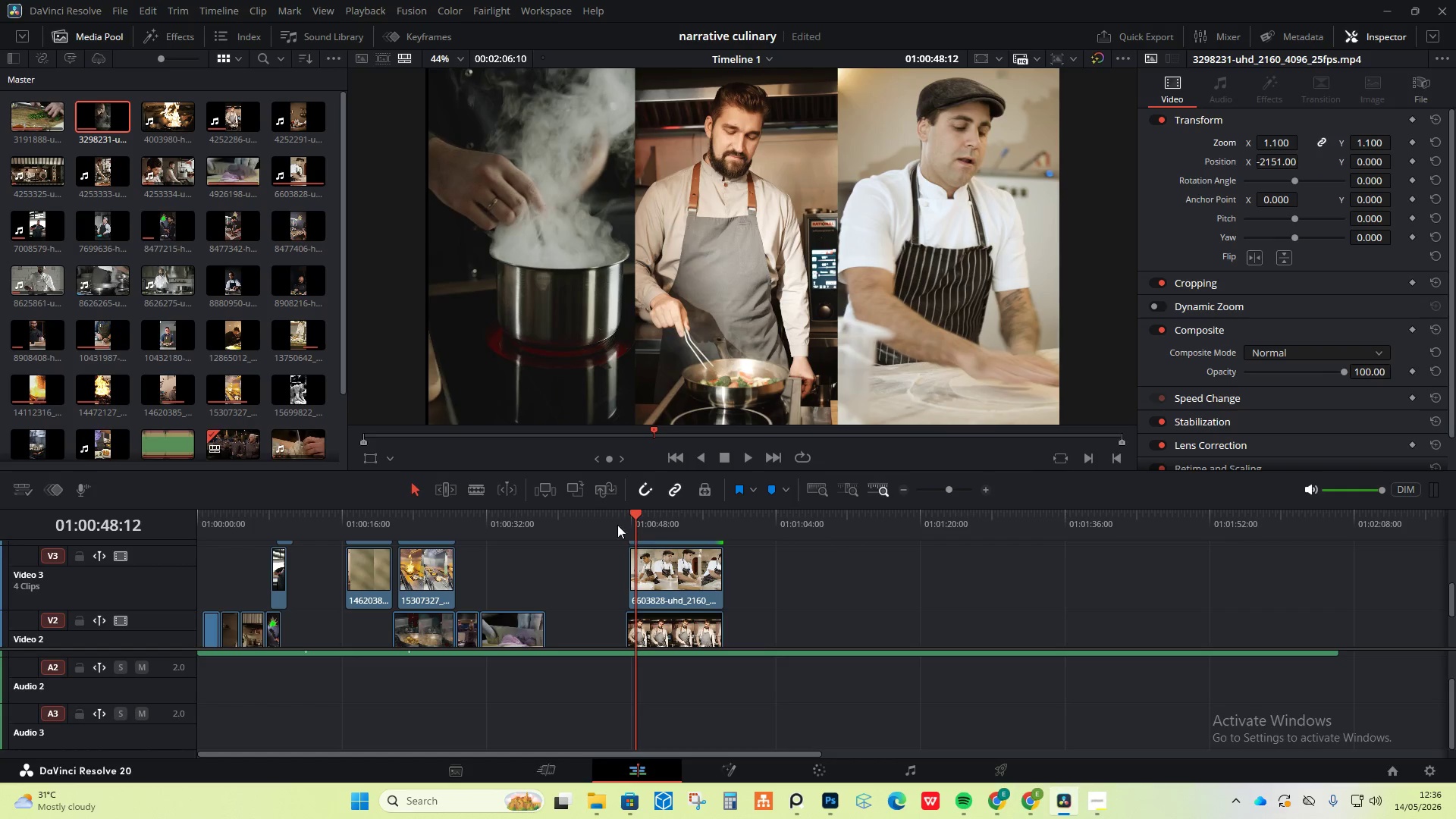 
left_click([594, 519])
 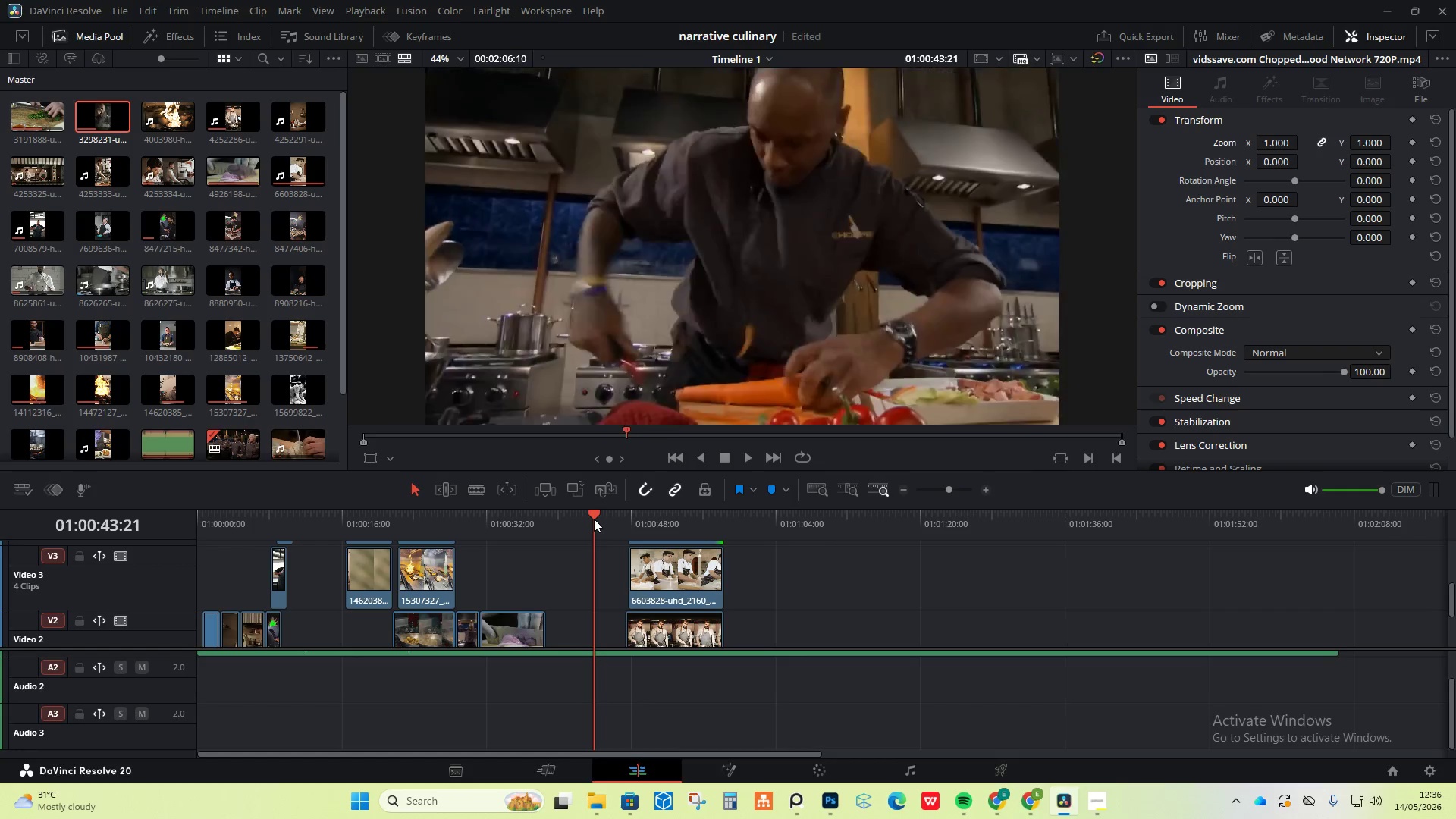 
key(Space)
 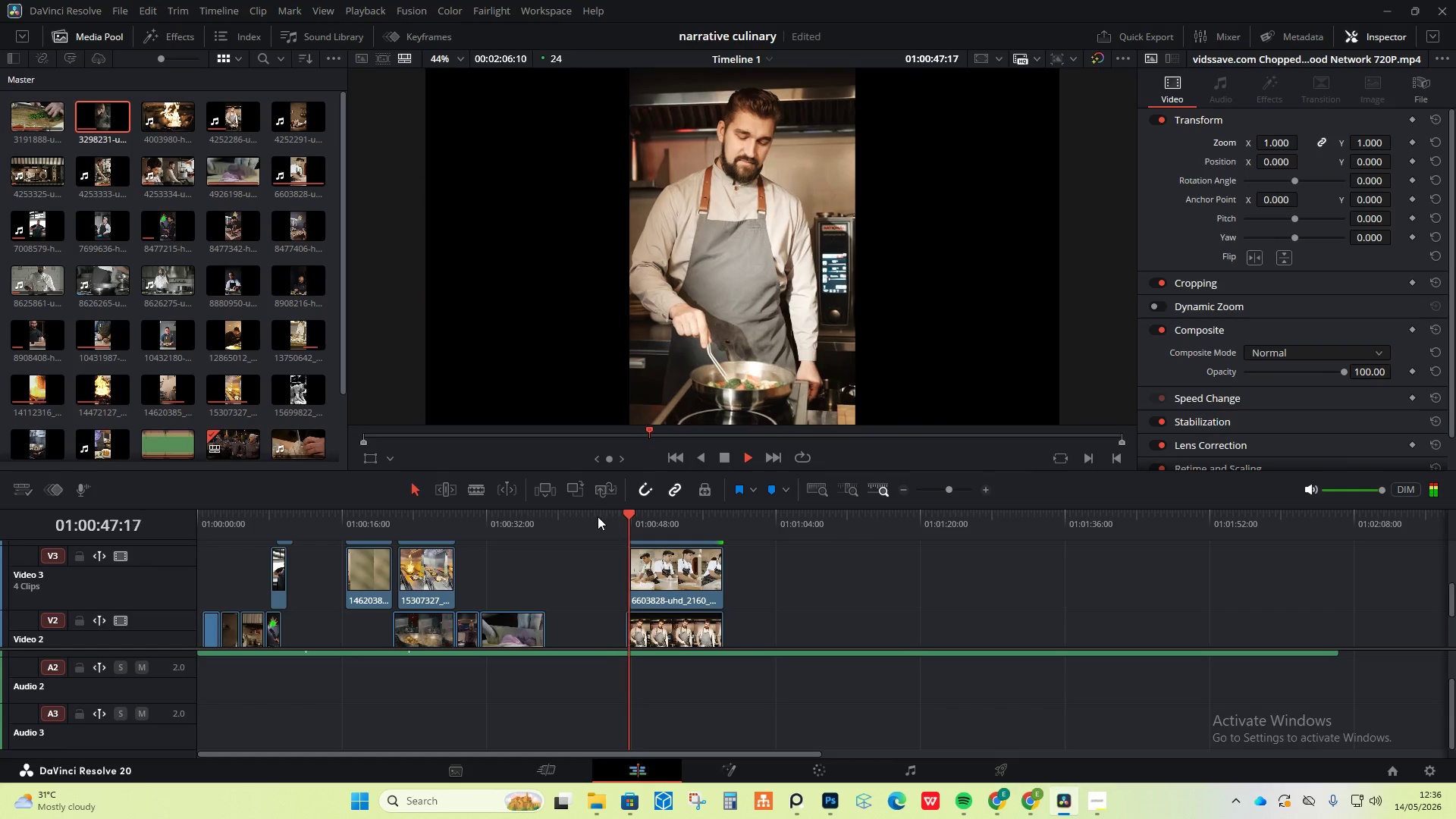 
wait(5.17)
 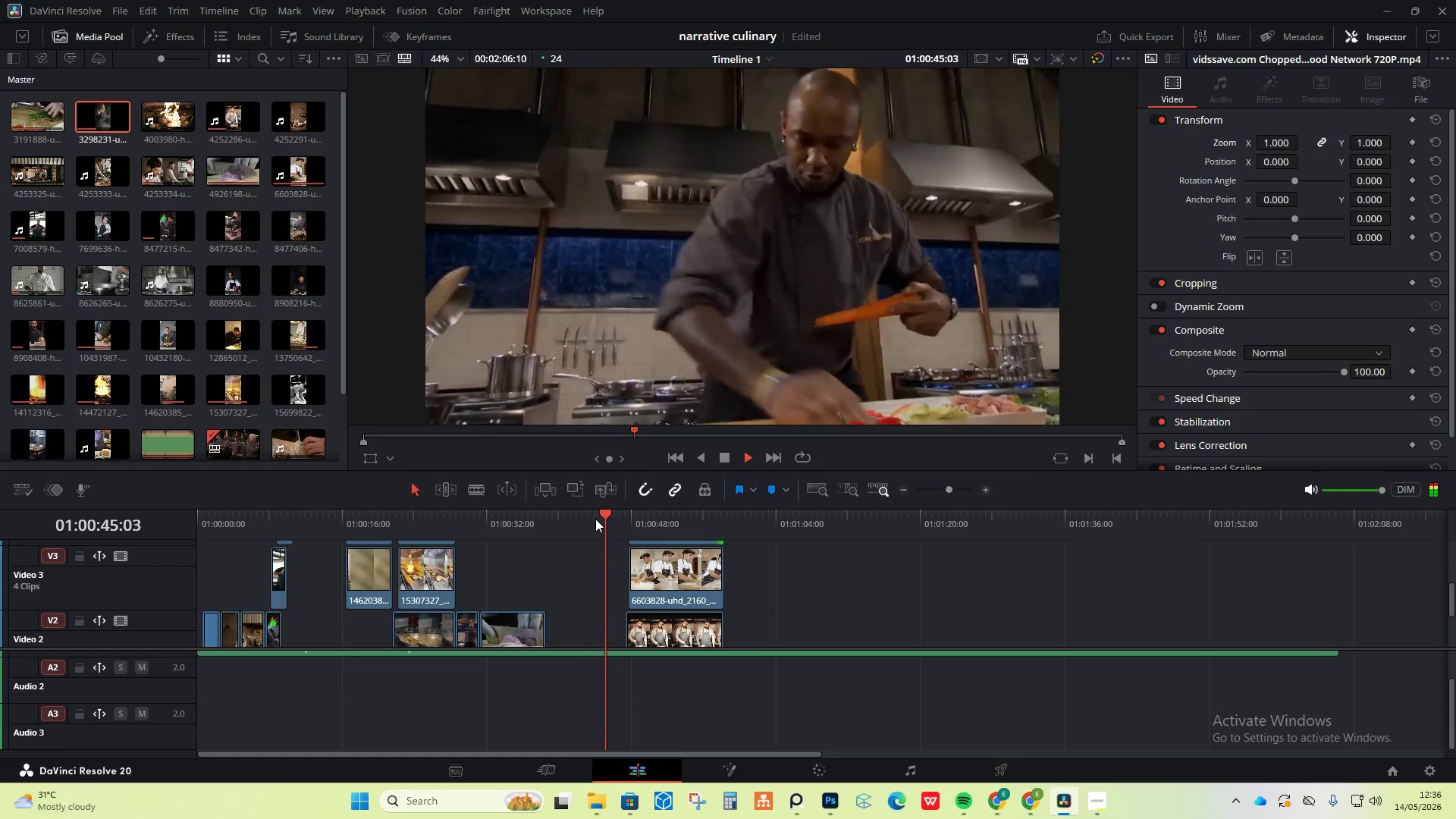 
key(Space)
 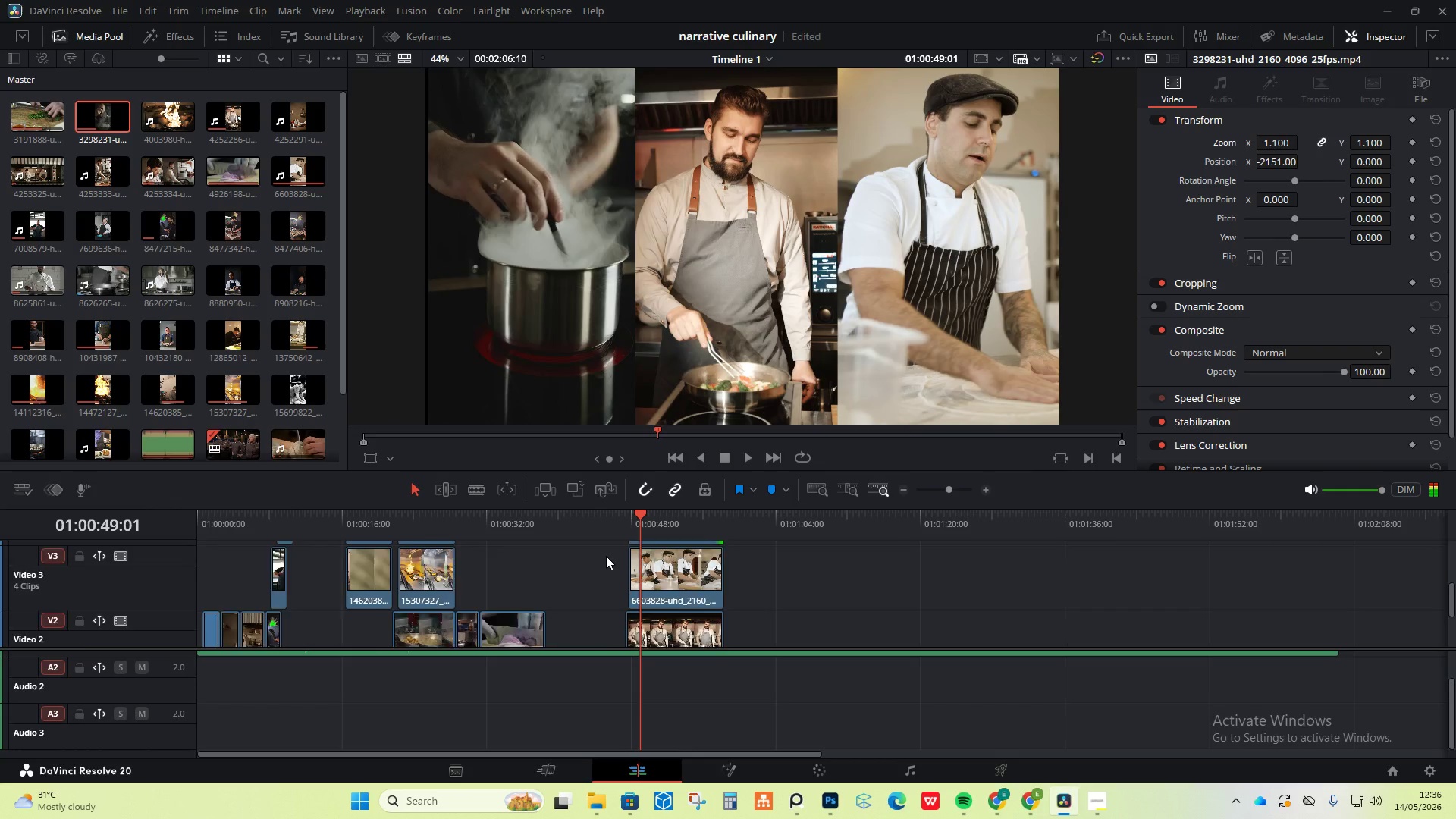 
scroll: coordinate [610, 563], scroll_direction: none, amount: 0.0
 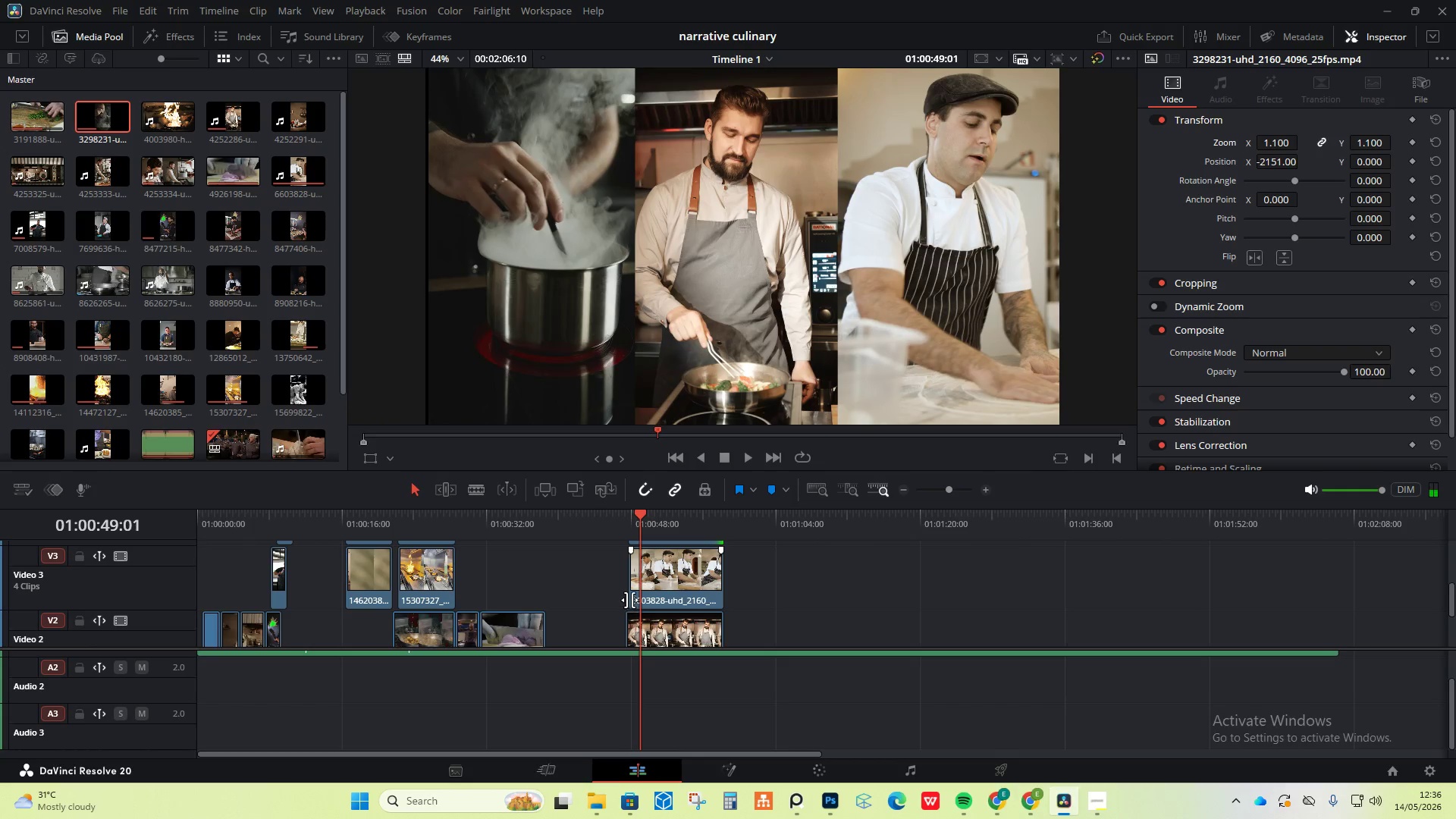 
left_click_drag(start_coordinate=[629, 591], to_coordinate=[582, 586])
 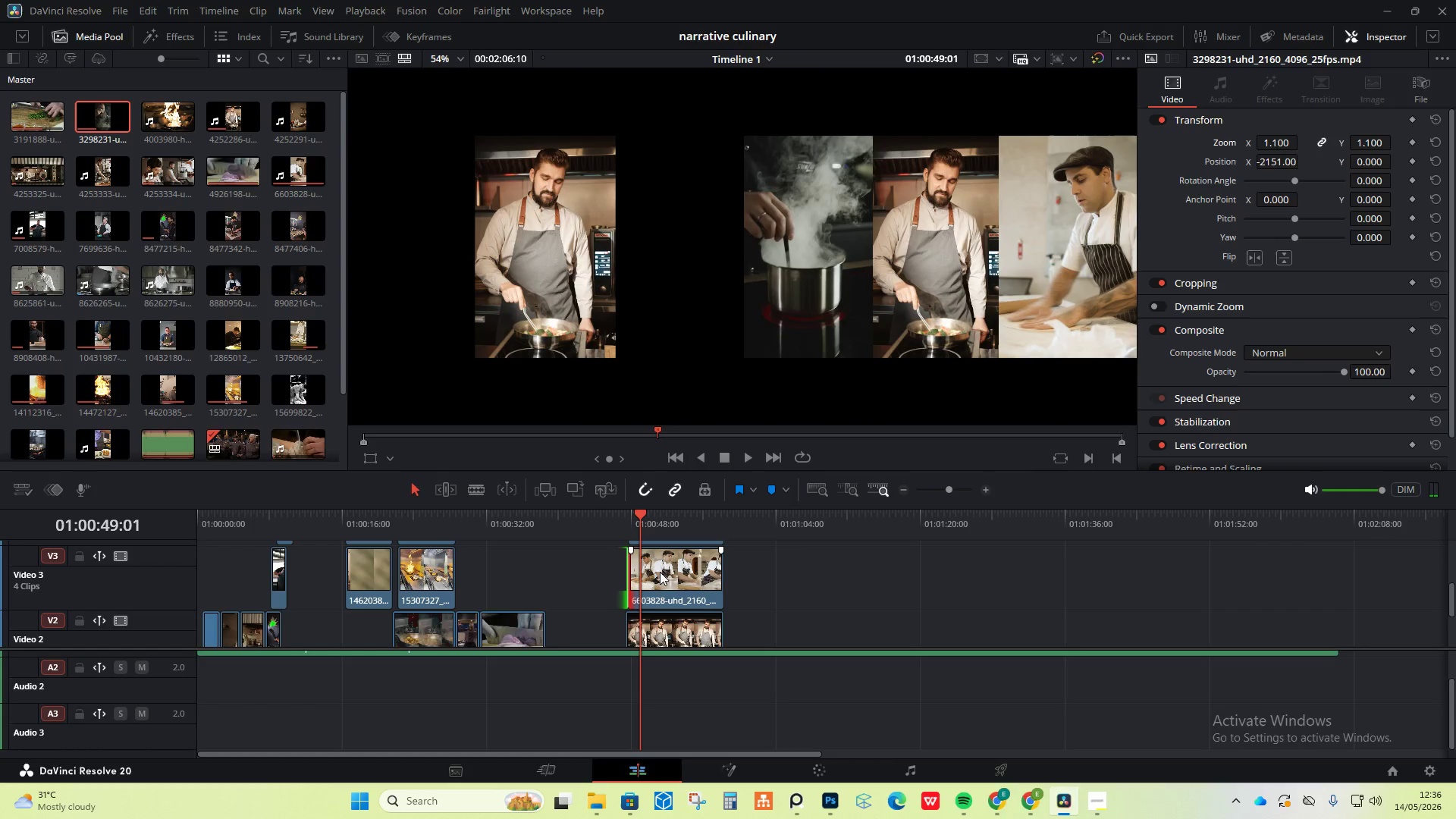 
left_click([664, 572])
 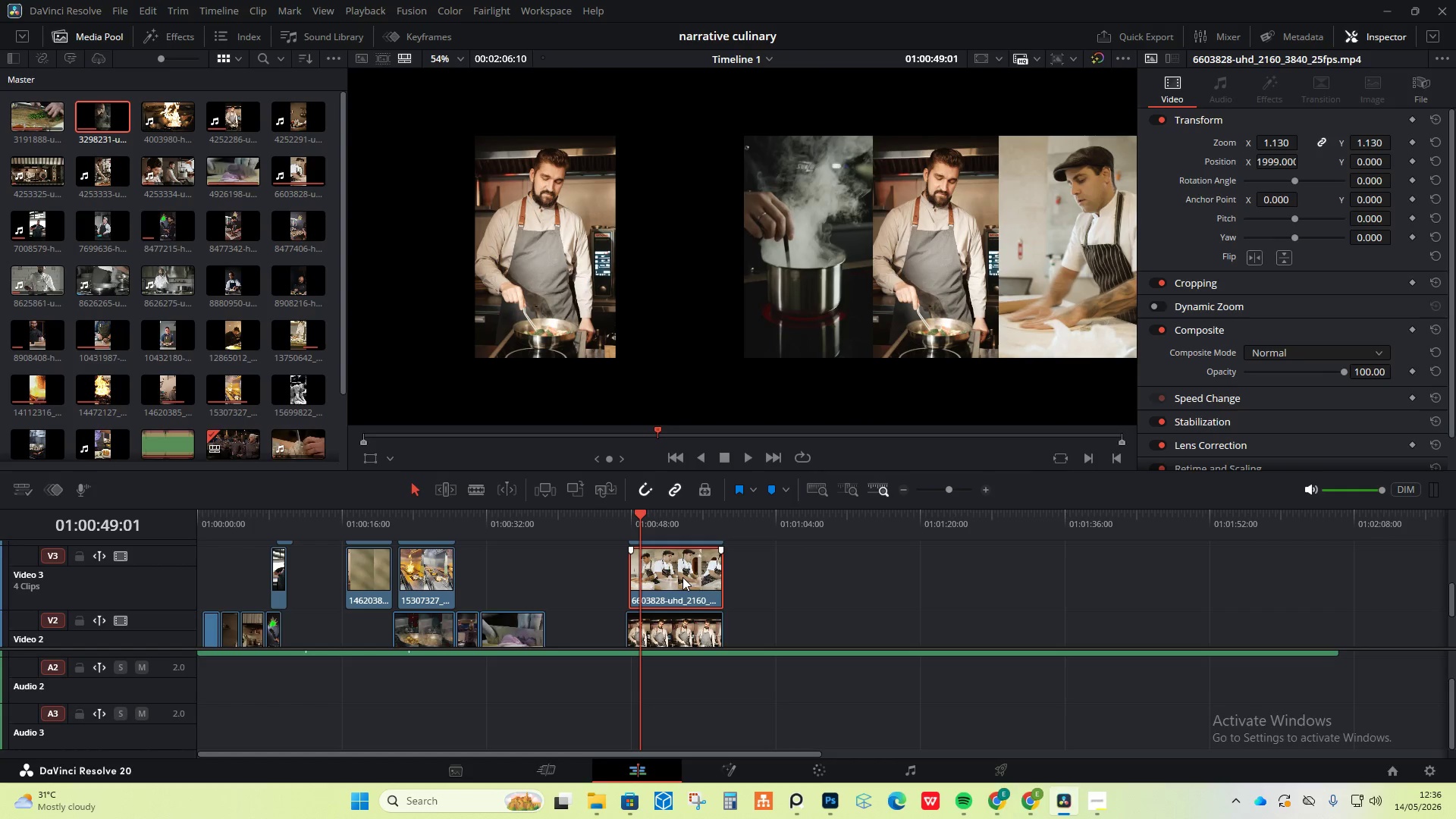 
left_click_drag(start_coordinate=[682, 577], to_coordinate=[672, 578])
 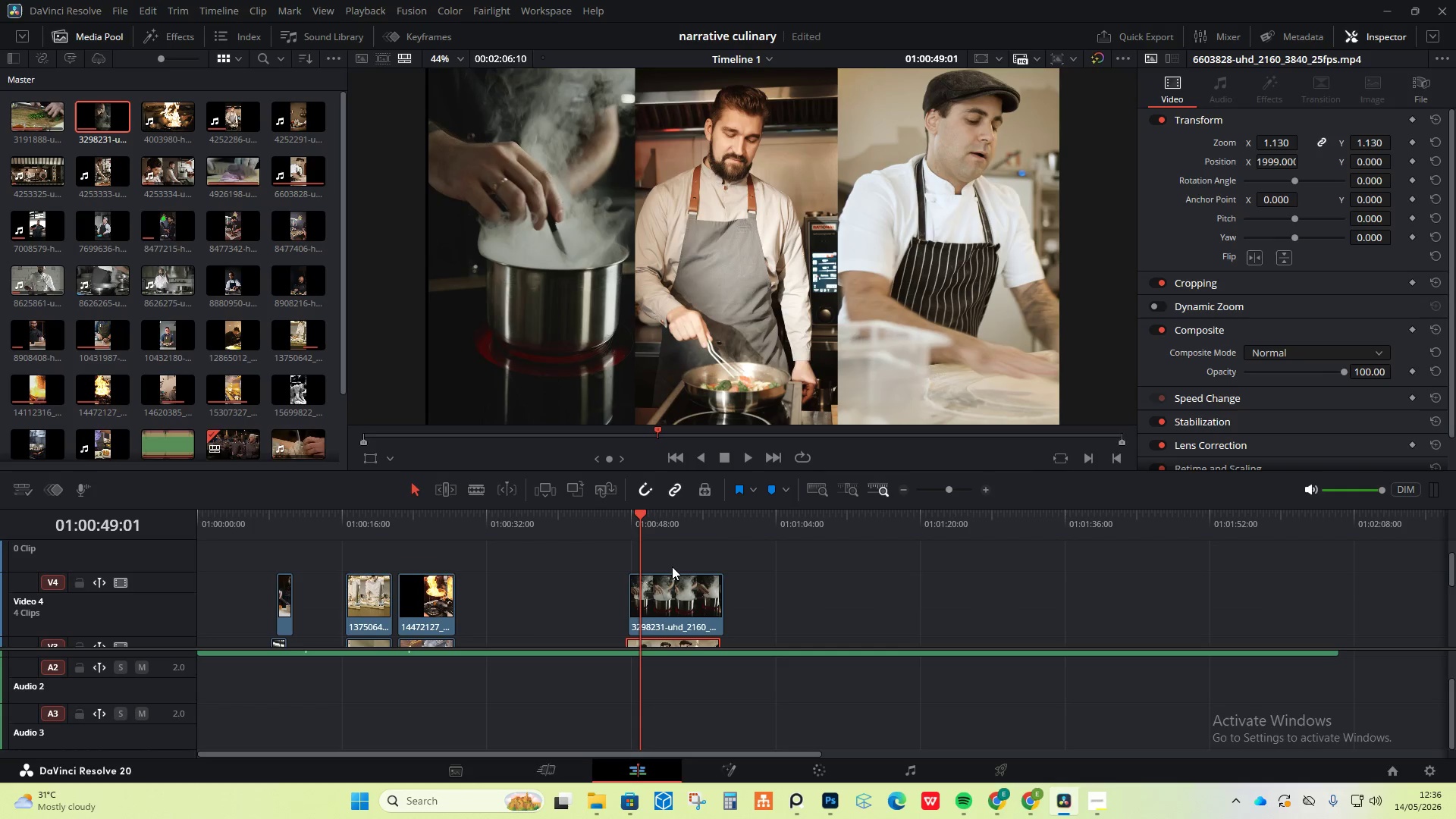 
scroll: coordinate [672, 566], scroll_direction: up, amount: 1.0
 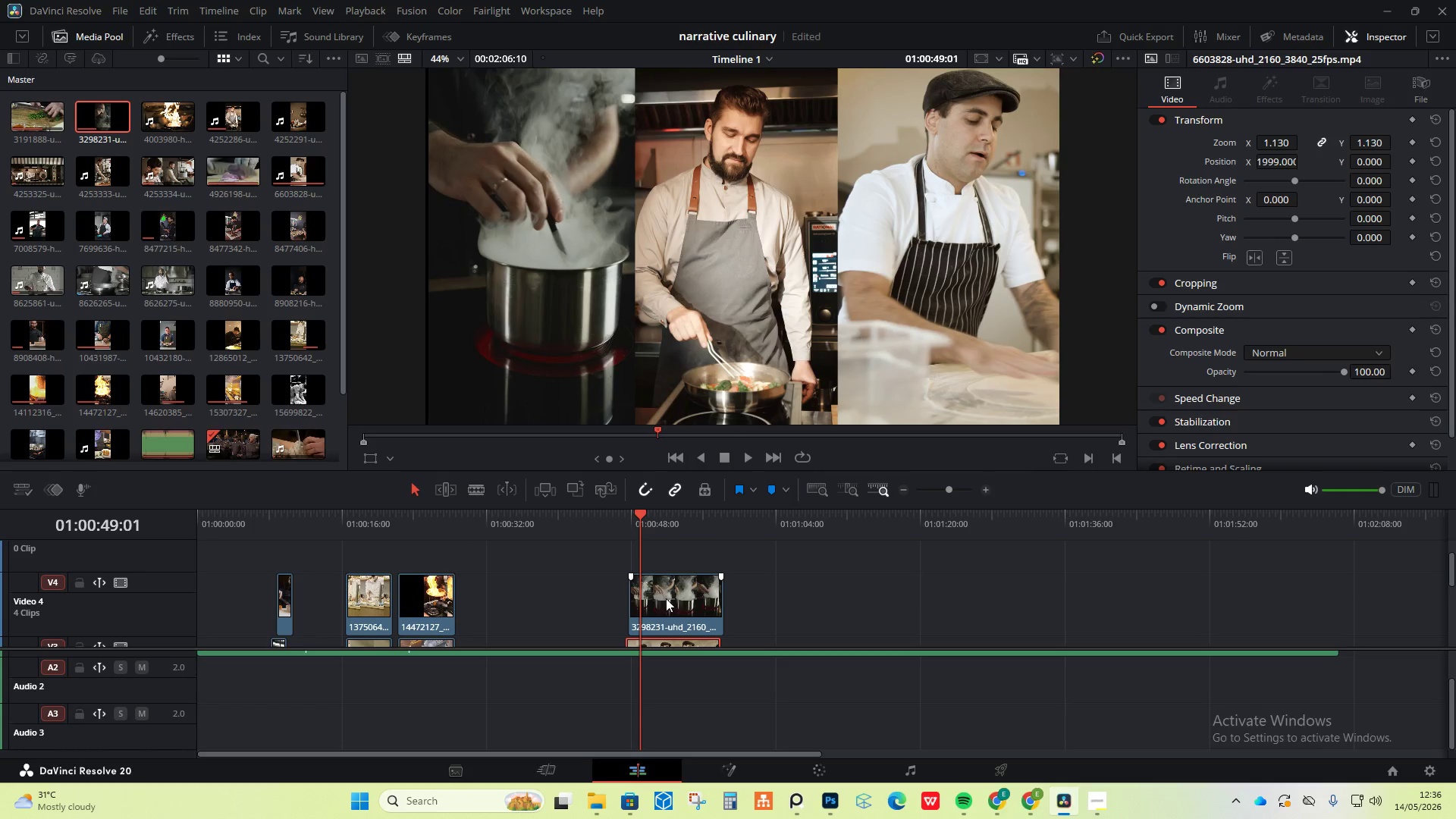 
left_click_drag(start_coordinate=[666, 598], to_coordinate=[655, 598])
 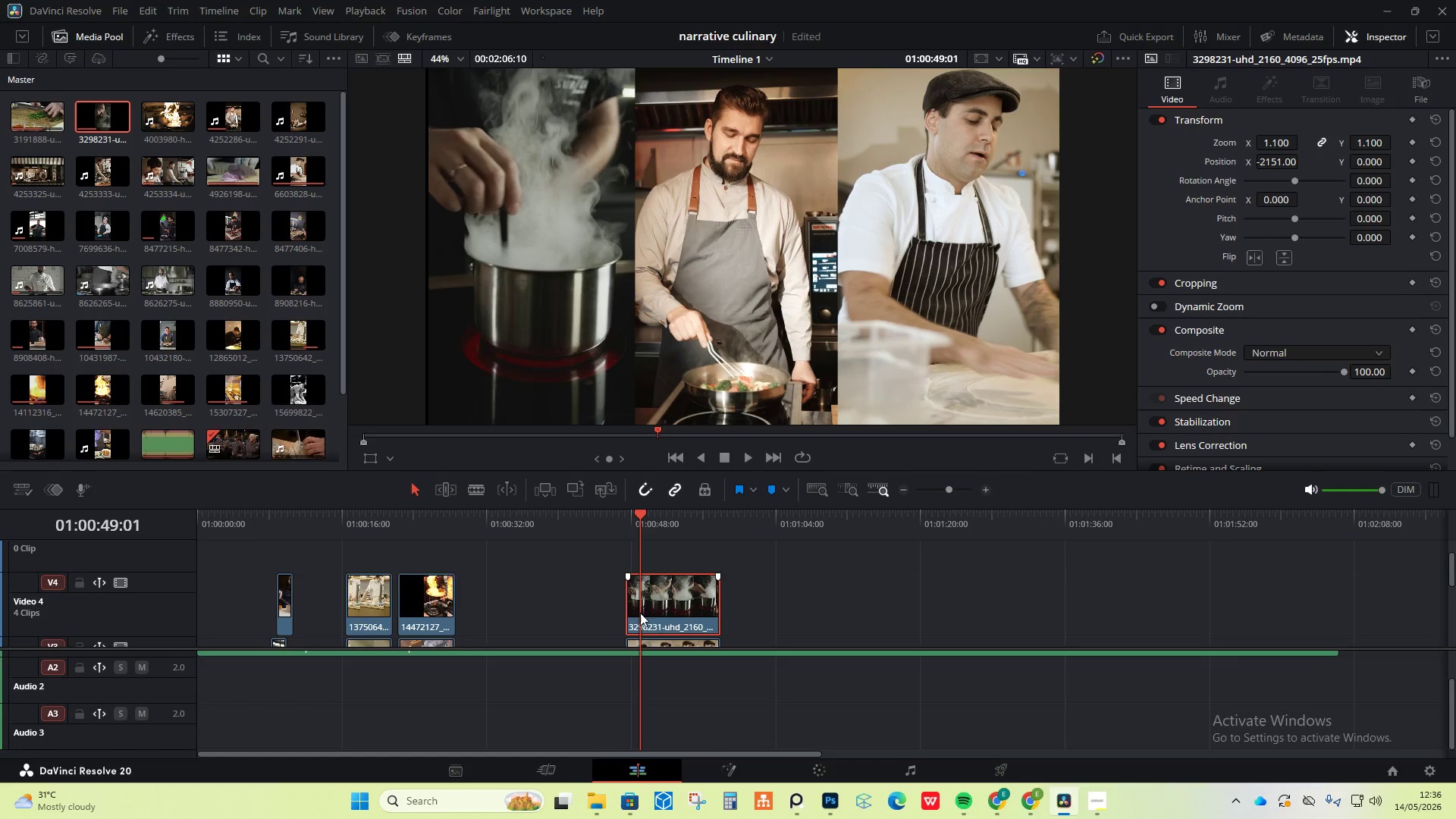 
scroll: coordinate [630, 623], scroll_direction: down, amount: 4.0
 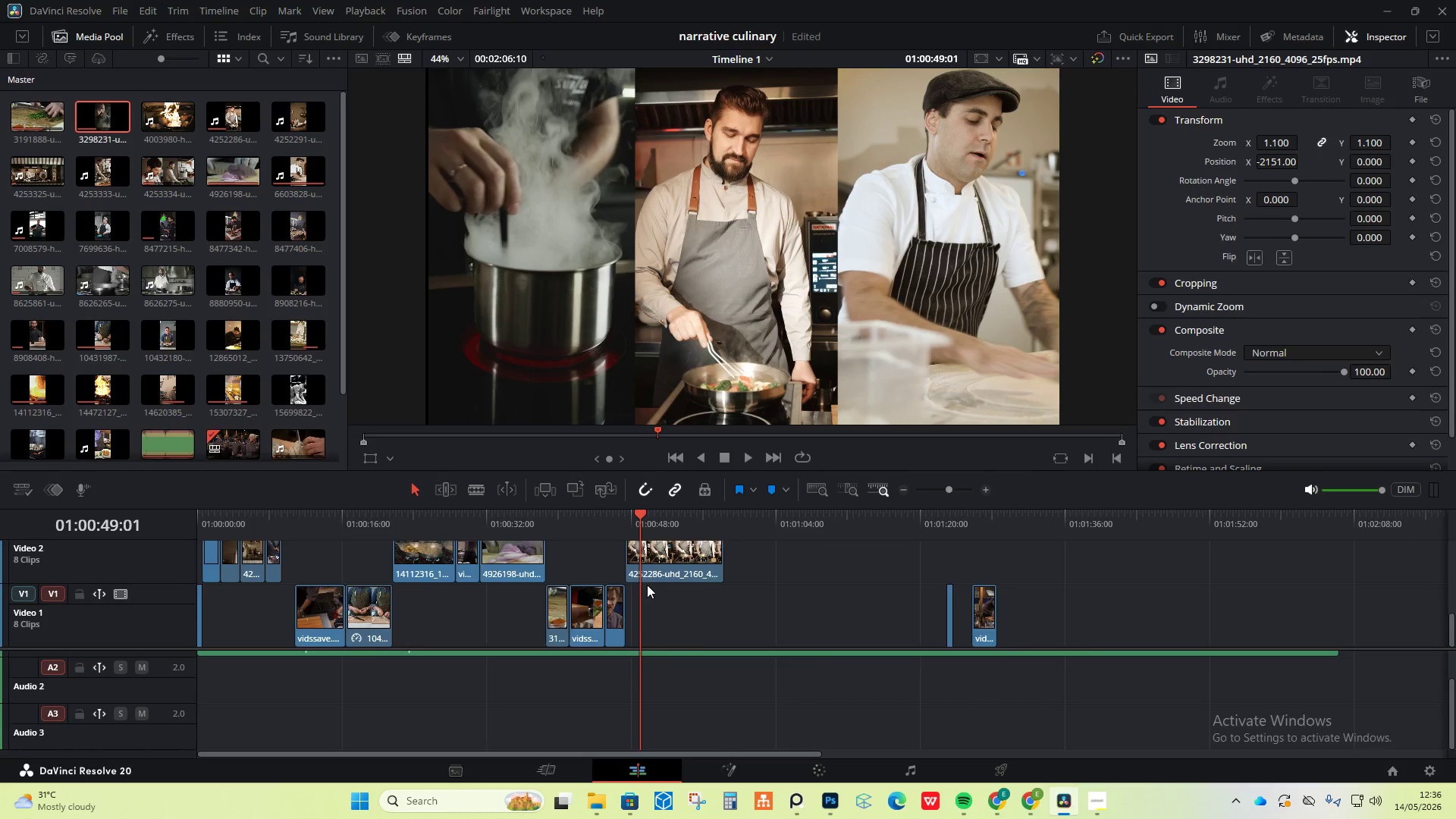 
hold_key(key=AltLeft, duration=0.83)
scroll: coordinate [671, 585], scroll_direction: up, amount: 10.0
 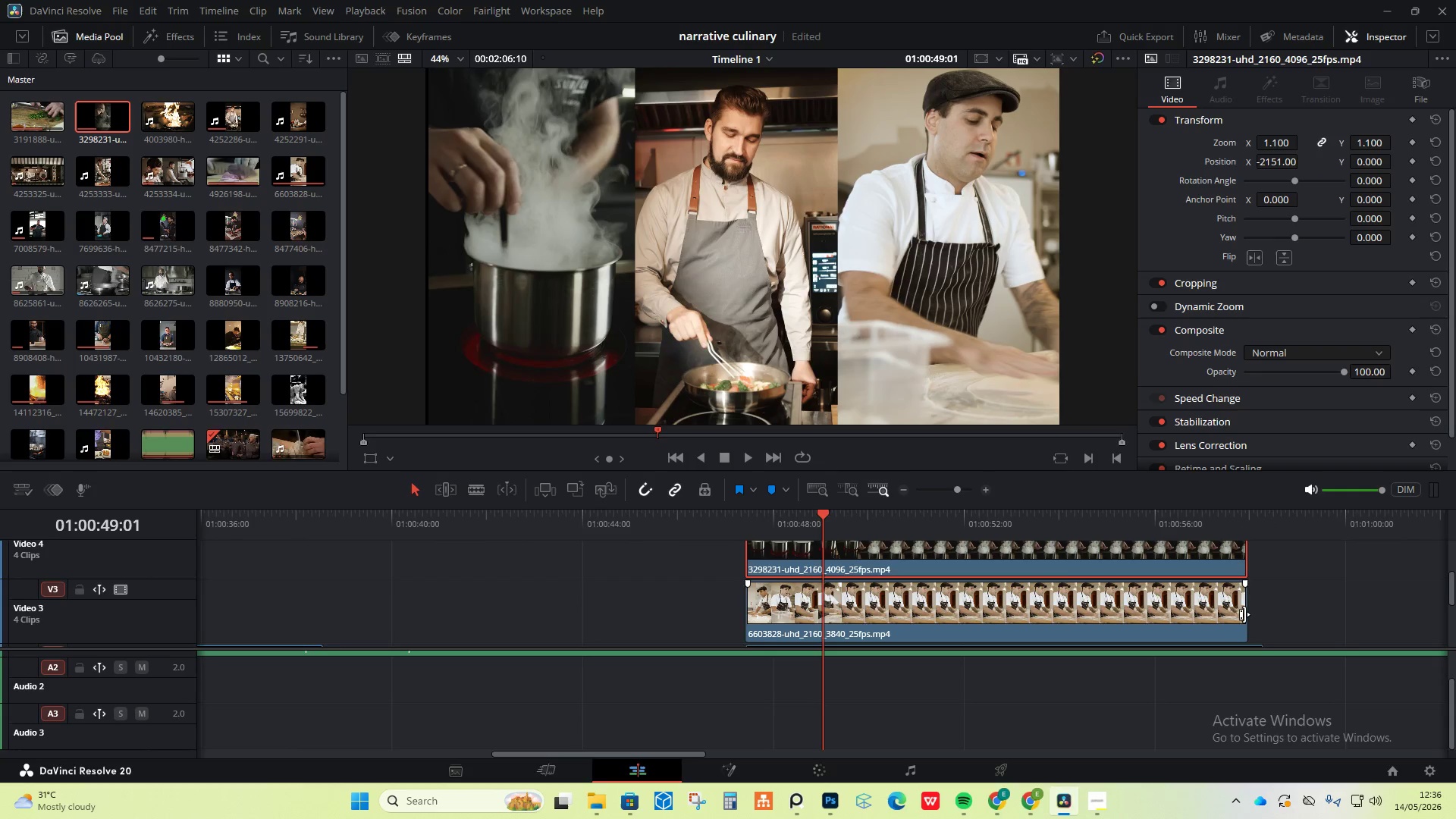 
left_click_drag(start_coordinate=[1244, 614], to_coordinate=[1264, 617])
 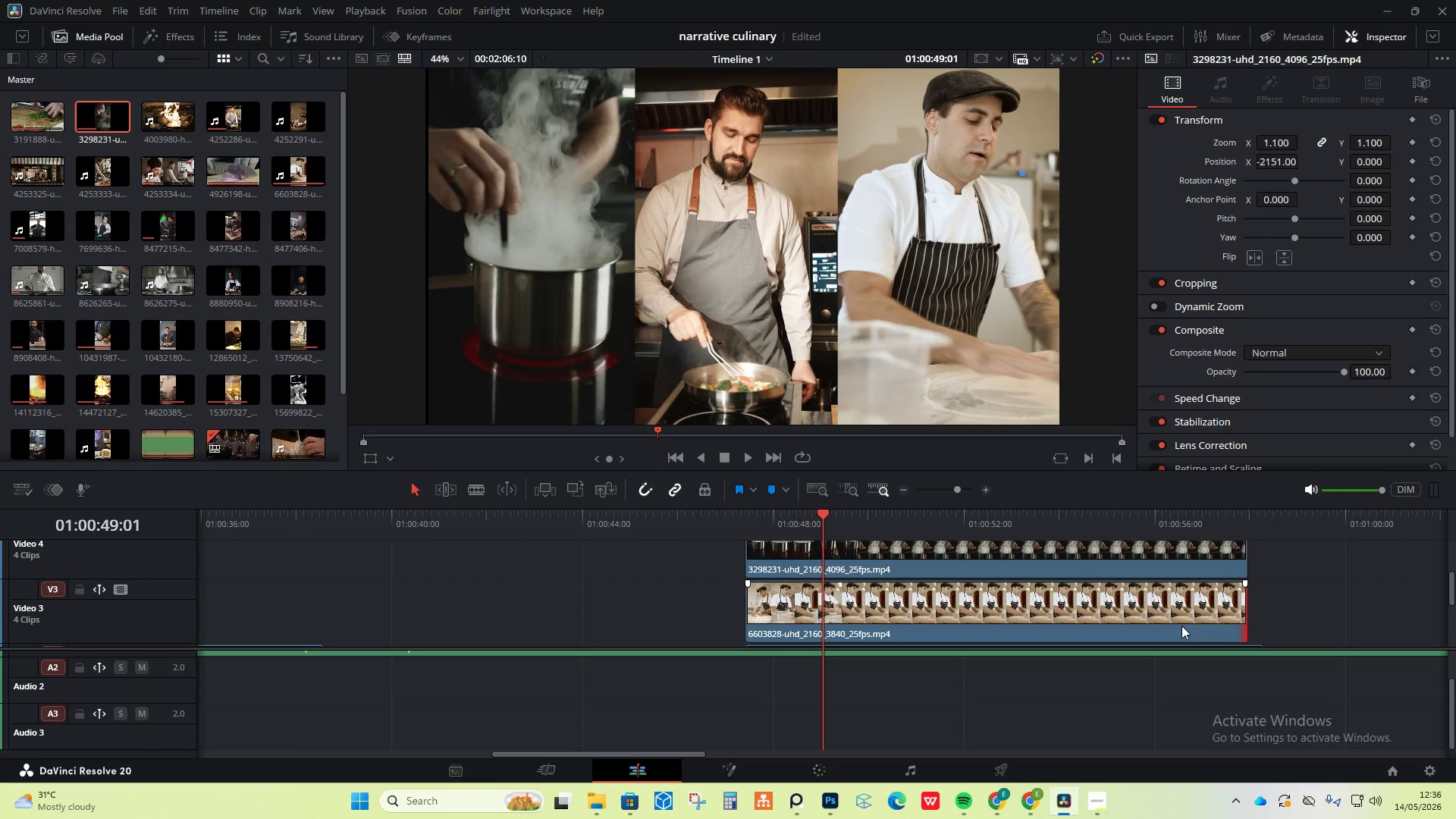 
left_click([1178, 626])
 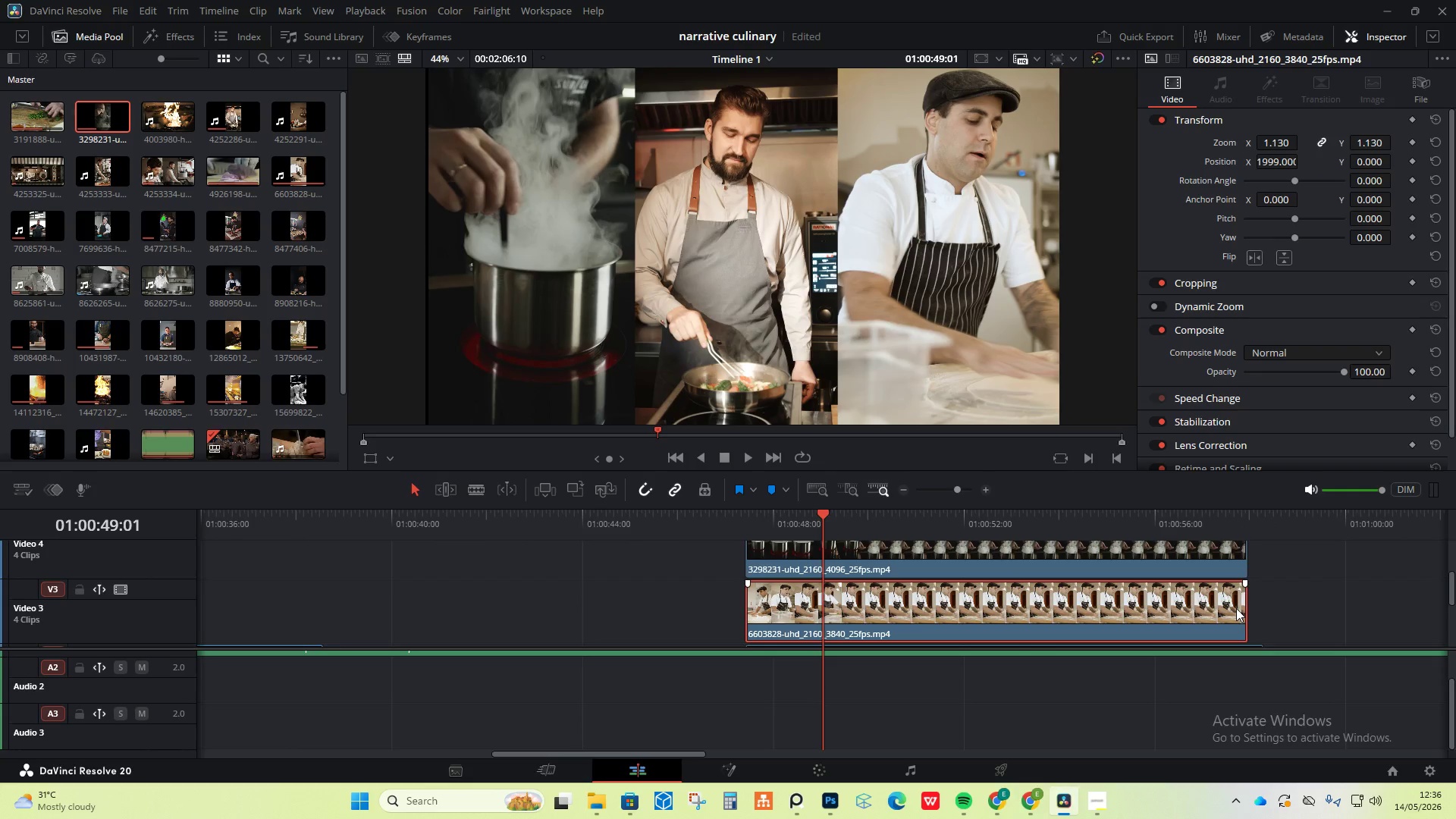 
double_click([1271, 597])
 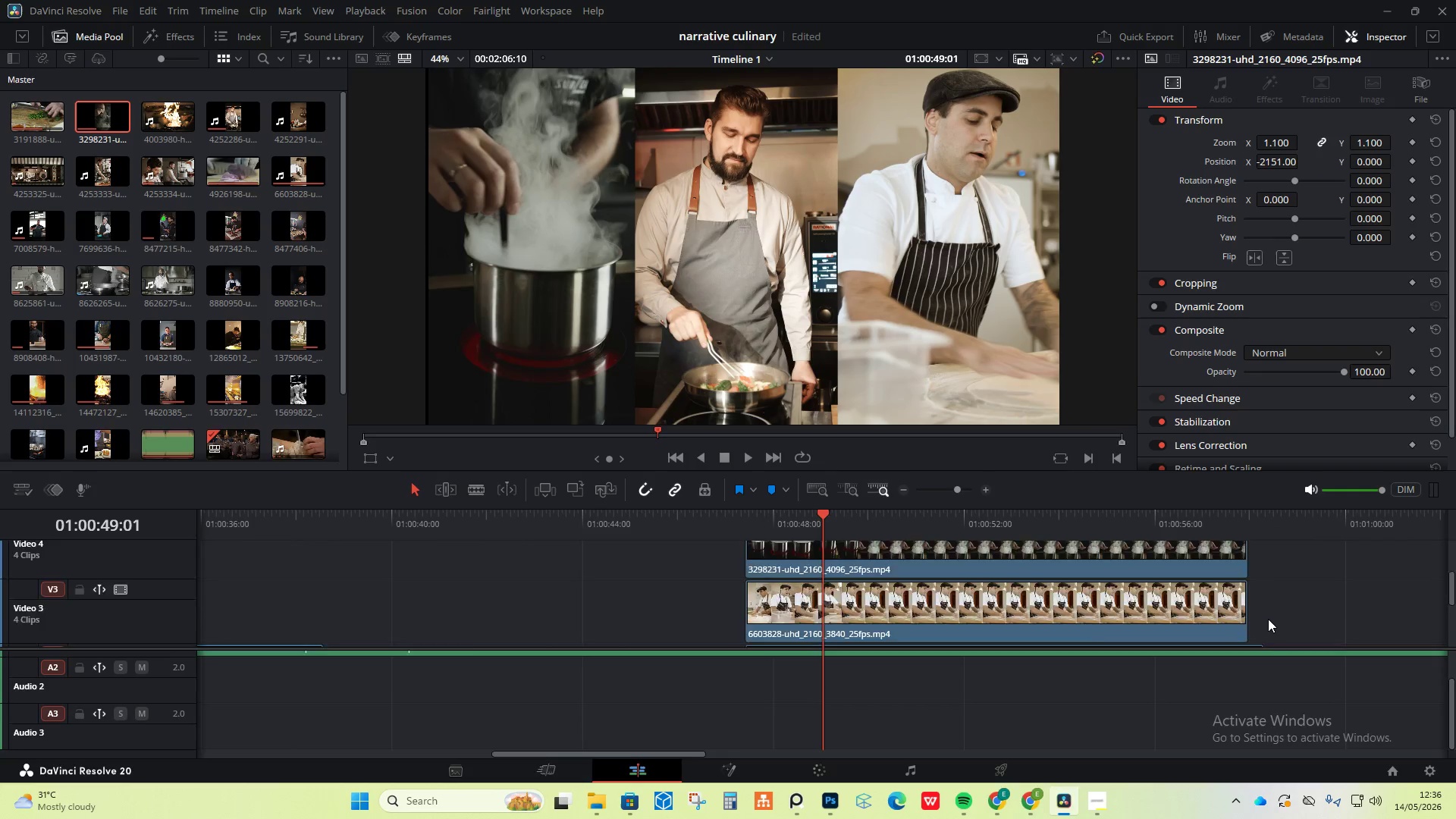 
scroll: coordinate [1268, 621], scroll_direction: down, amount: 2.0
 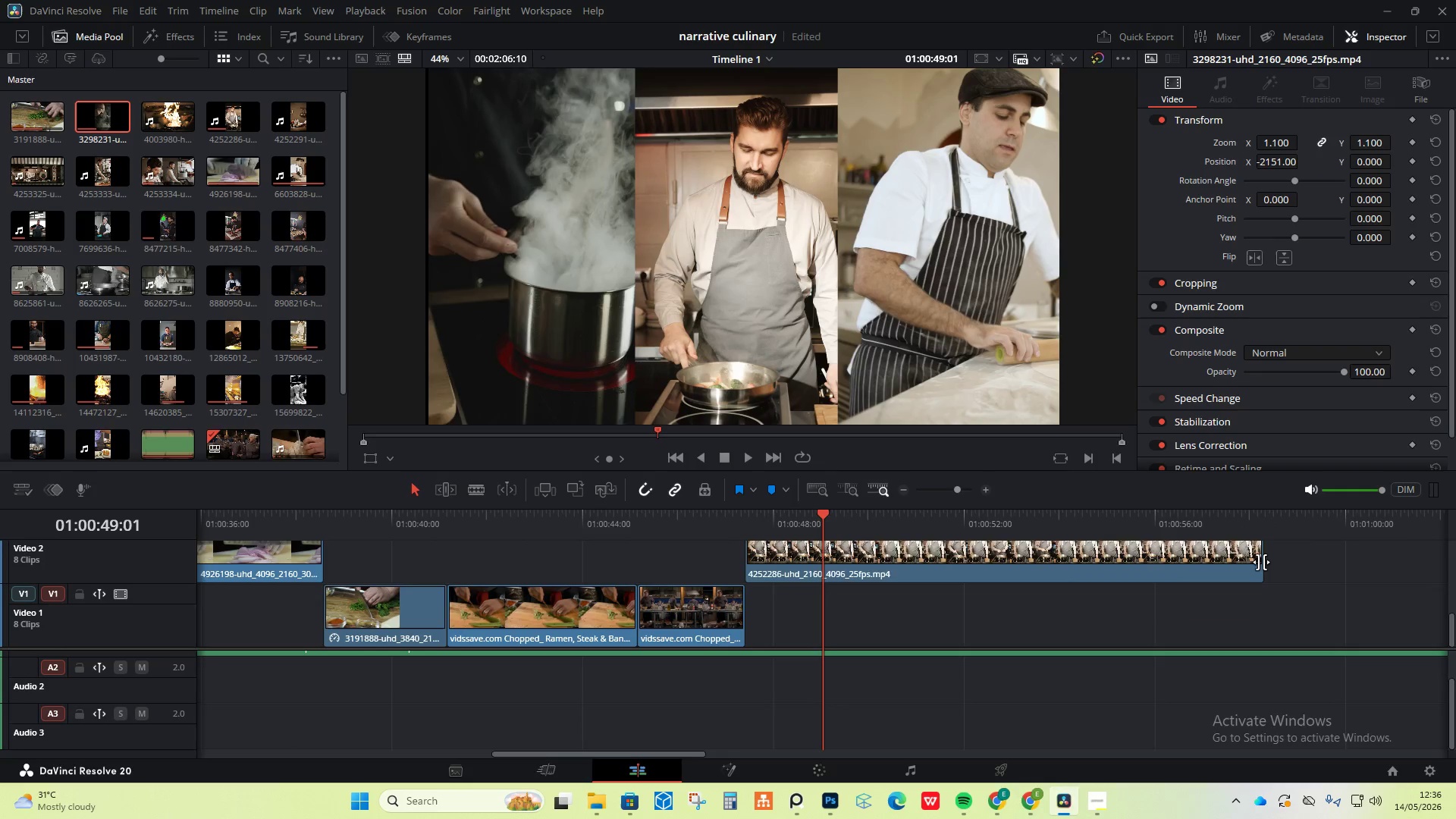 
left_click_drag(start_coordinate=[1261, 562], to_coordinate=[1246, 562])
 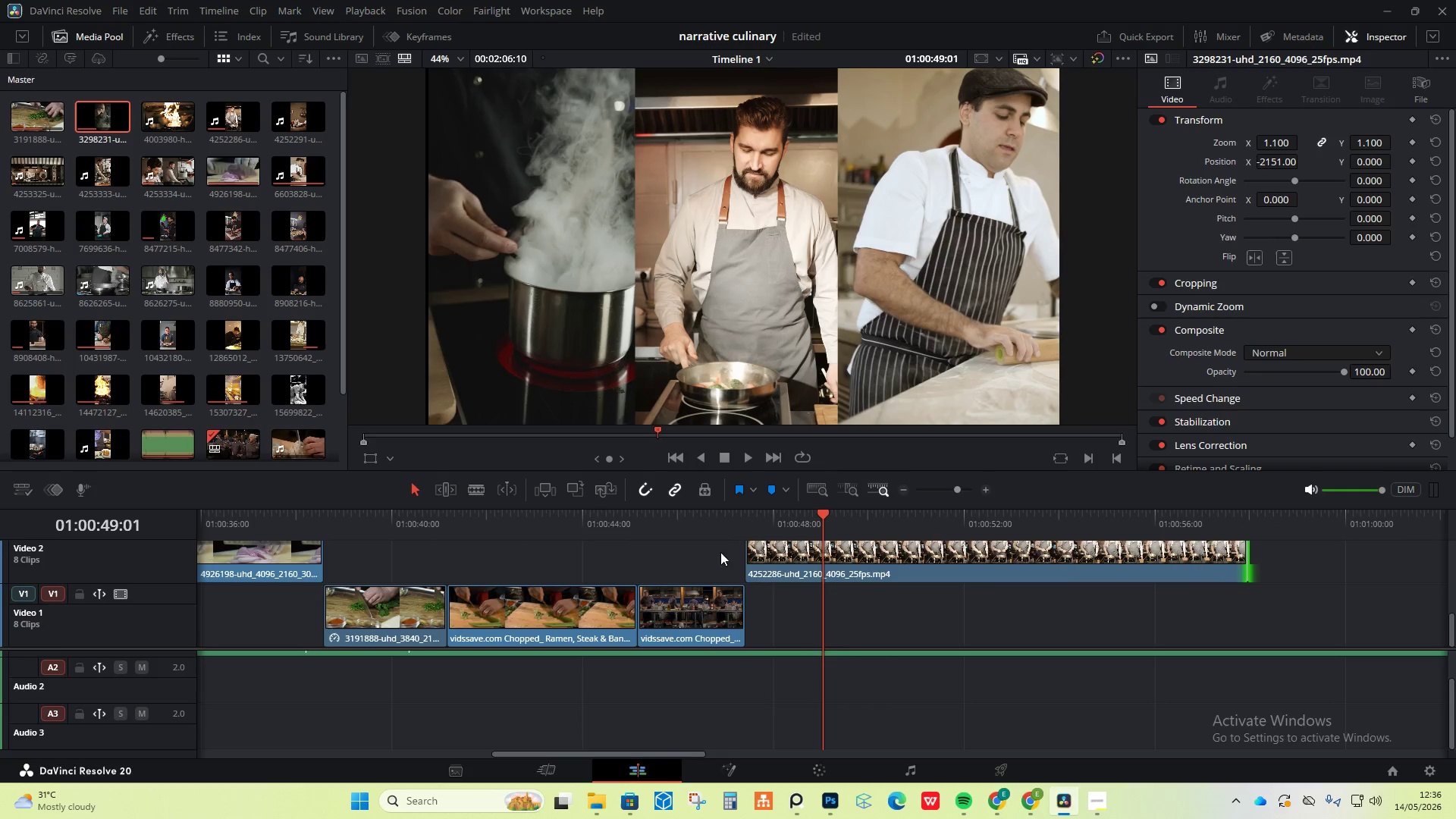 
left_click([738, 524])
 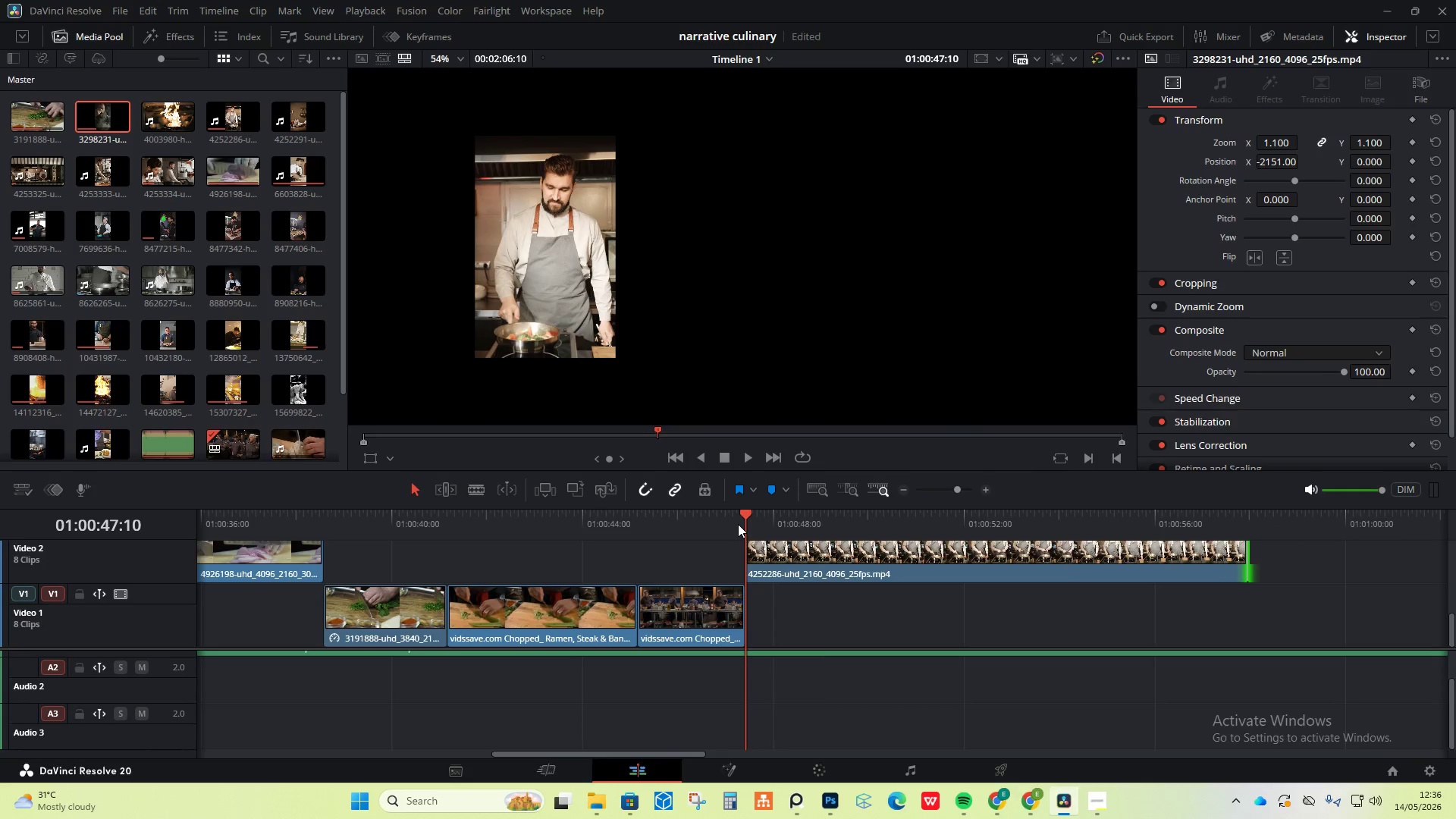 
key(Space)
 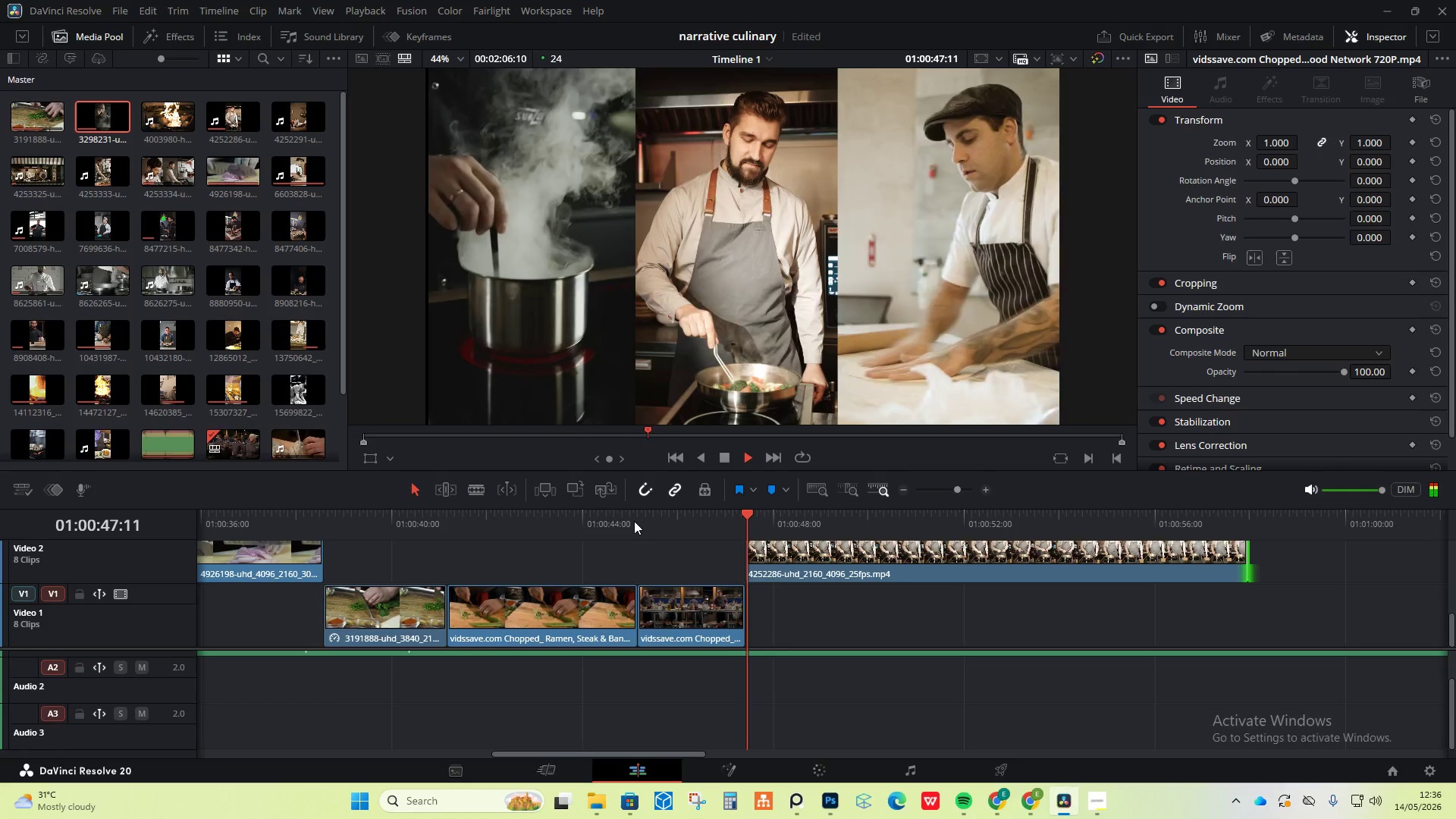 
key(Space)
 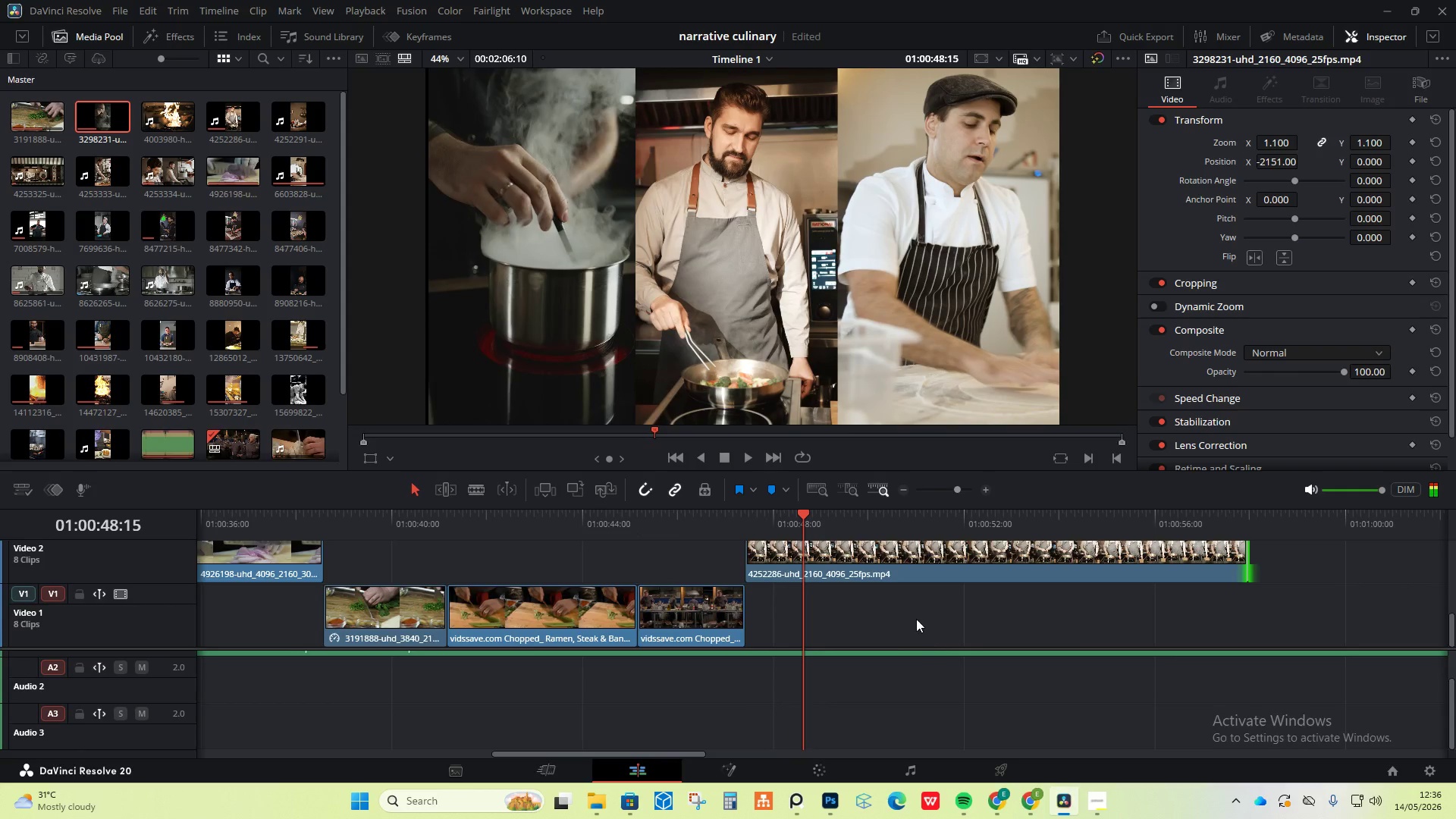 
scroll: coordinate [903, 610], scroll_direction: up, amount: 2.0
 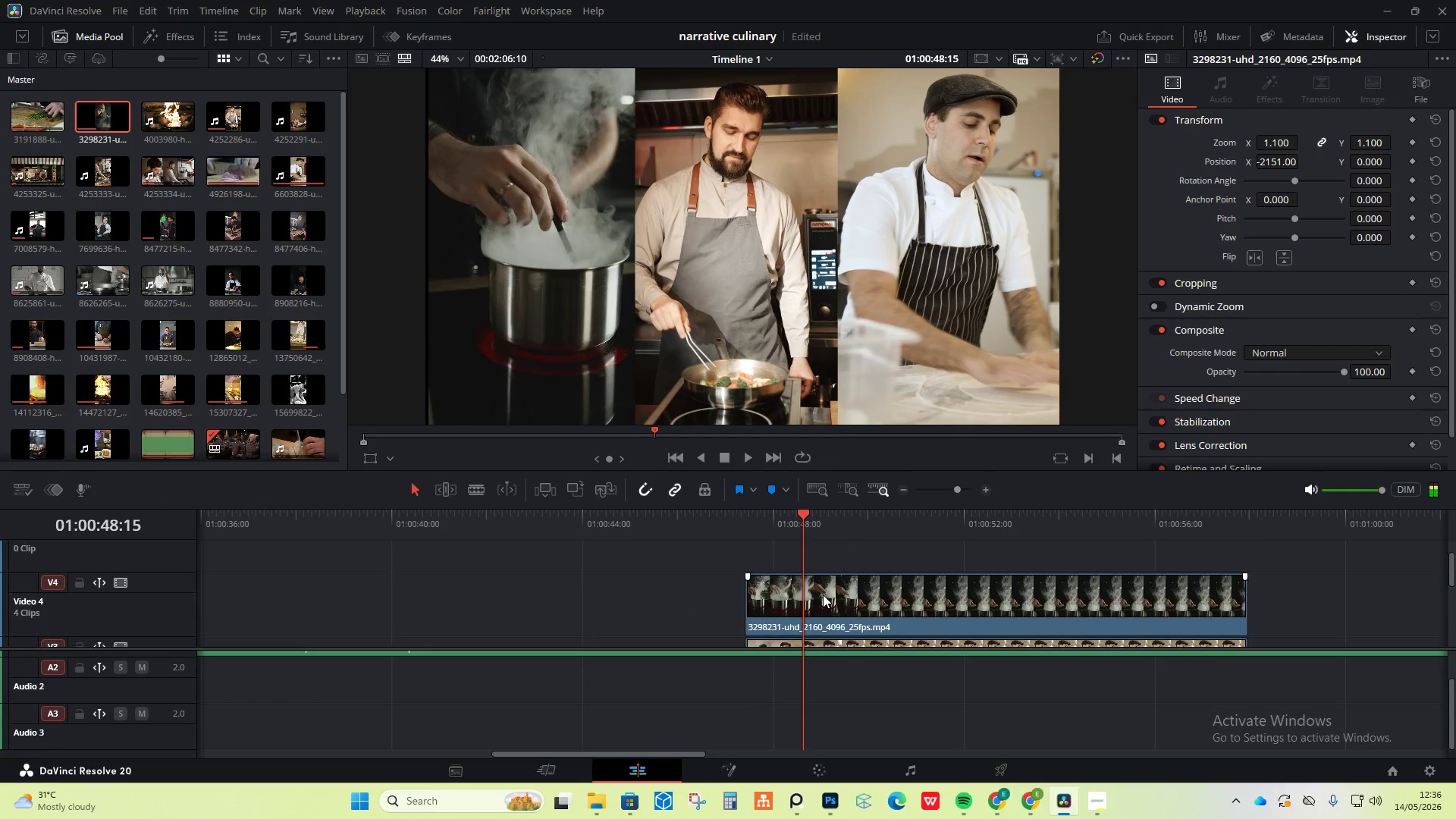 
hold_key(key=AltLeft, duration=1.41)
 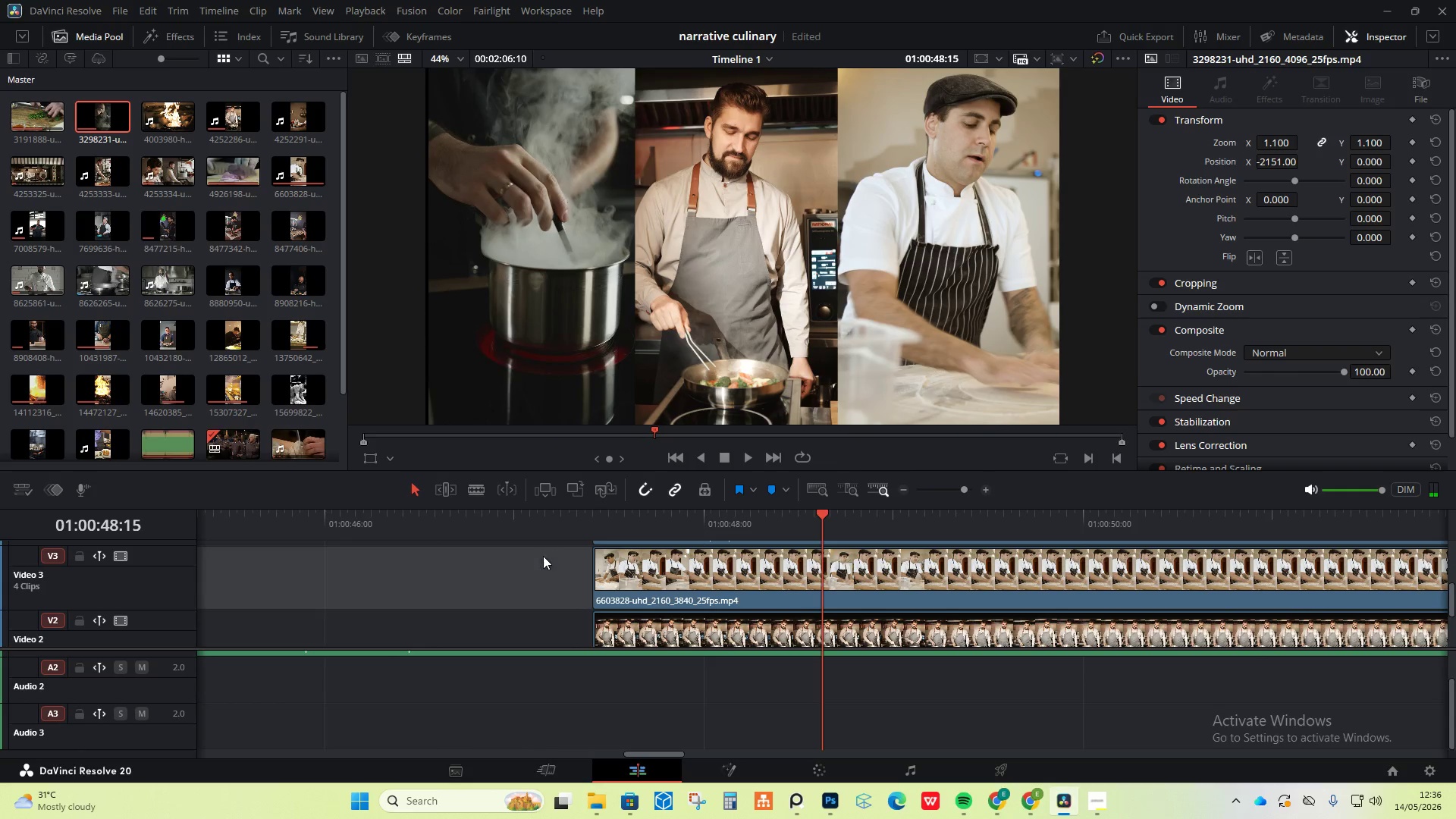 
scroll: coordinate [823, 595], scroll_direction: down, amount: 1.0
 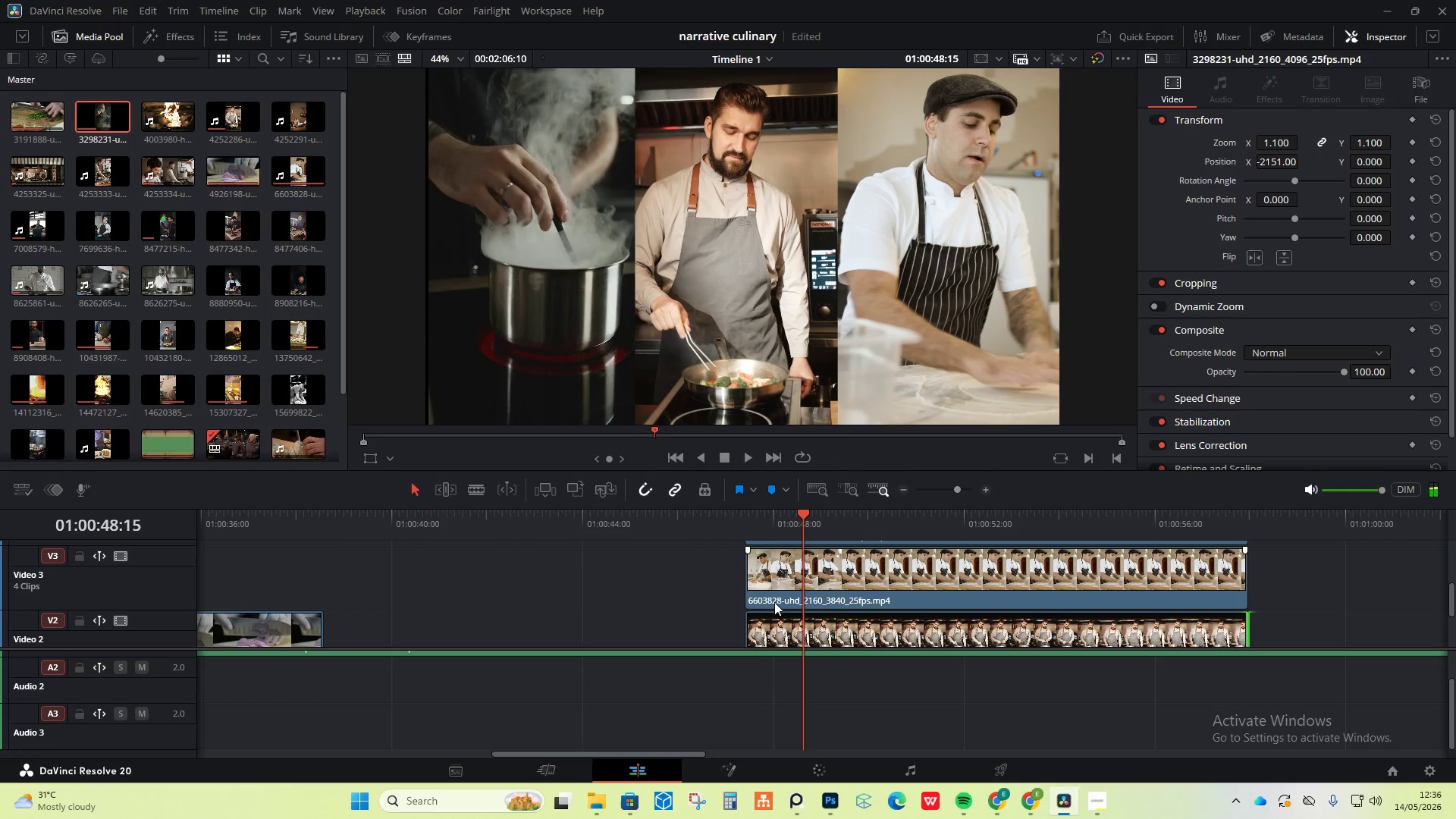 
scroll: coordinate [459, 607], scroll_direction: up, amount: 13.0
 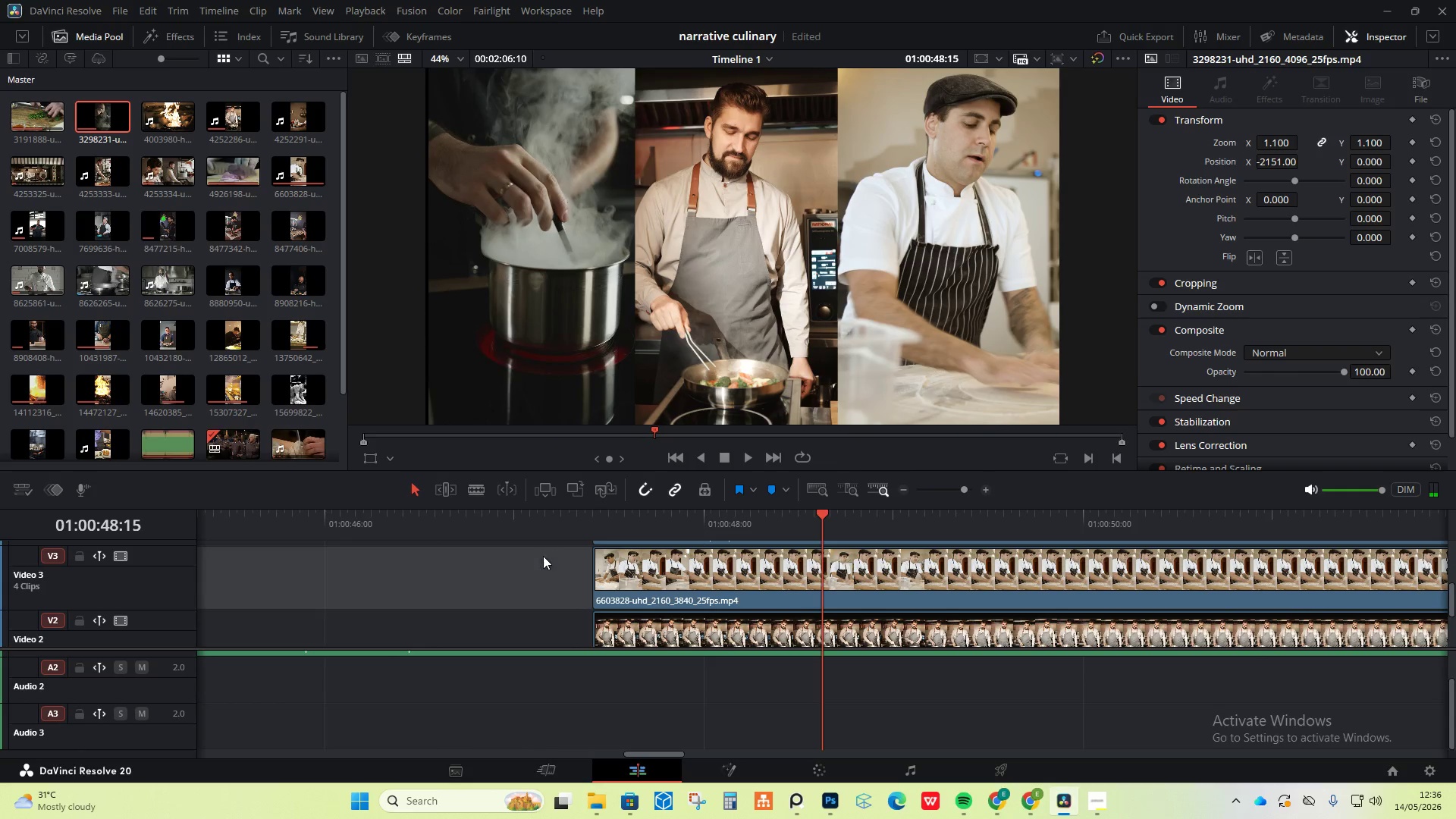 
double_click([560, 504])
 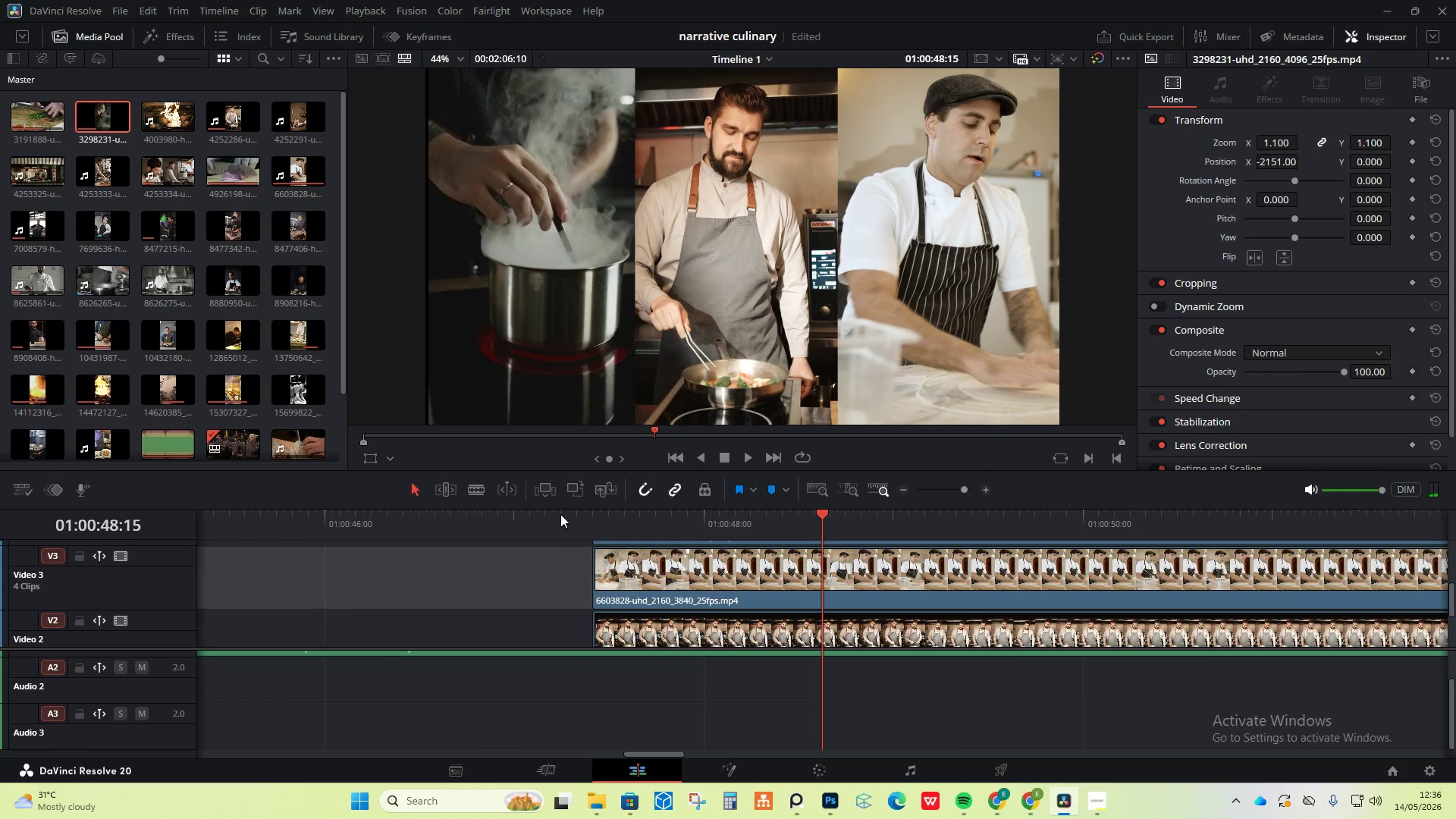 
triple_click([560, 514])
 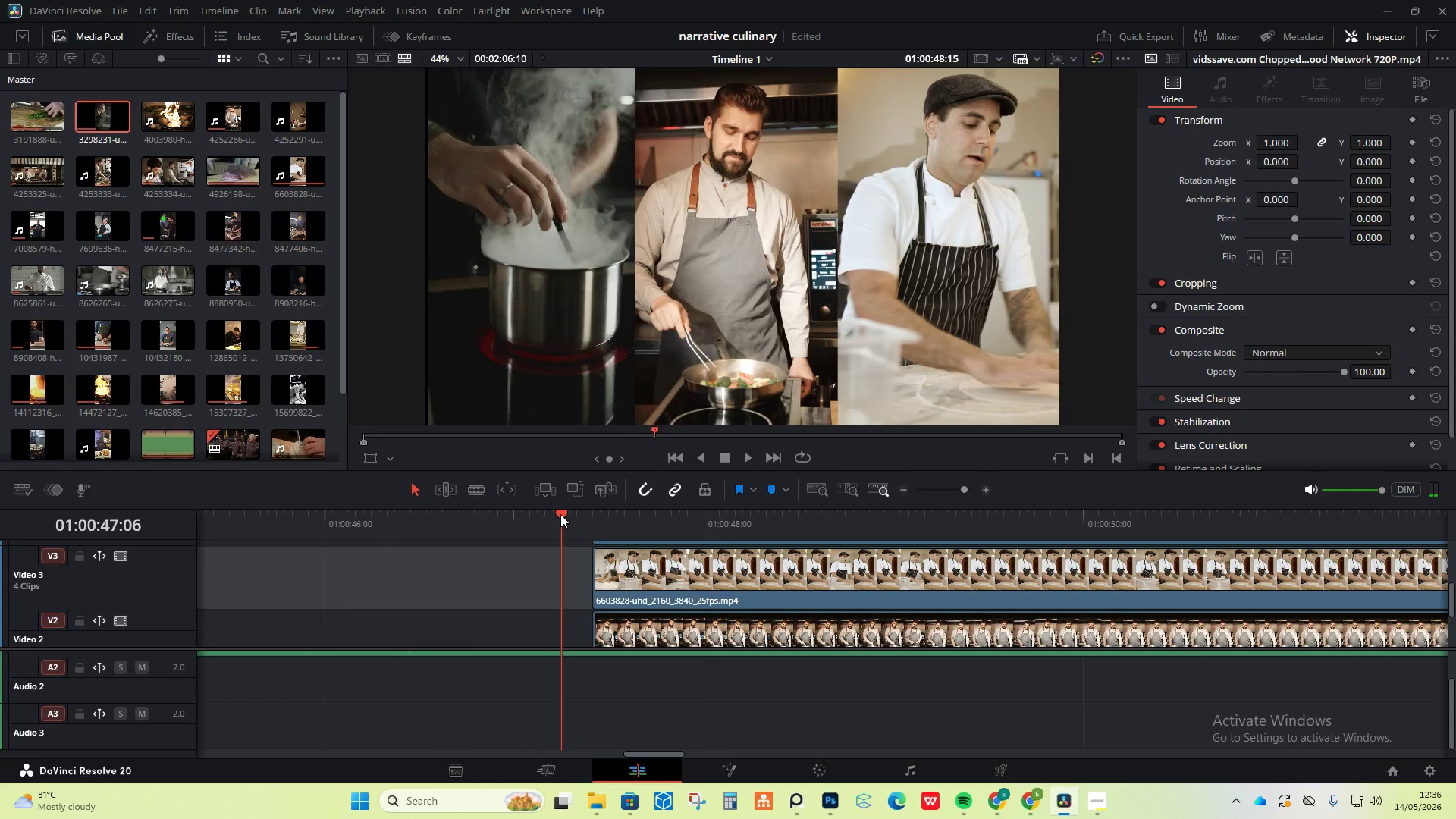 
key(Space)
 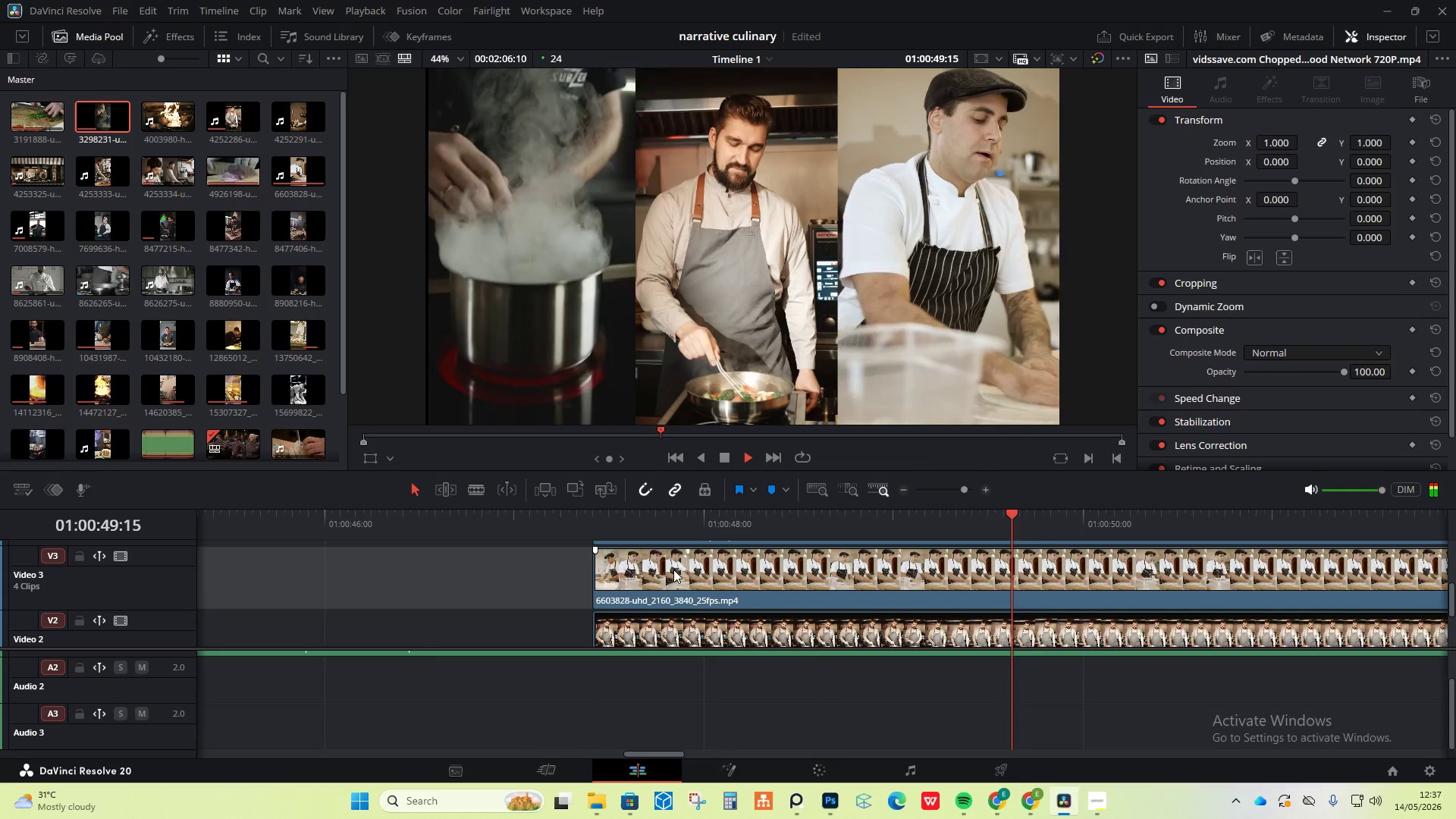 
key(Space)
 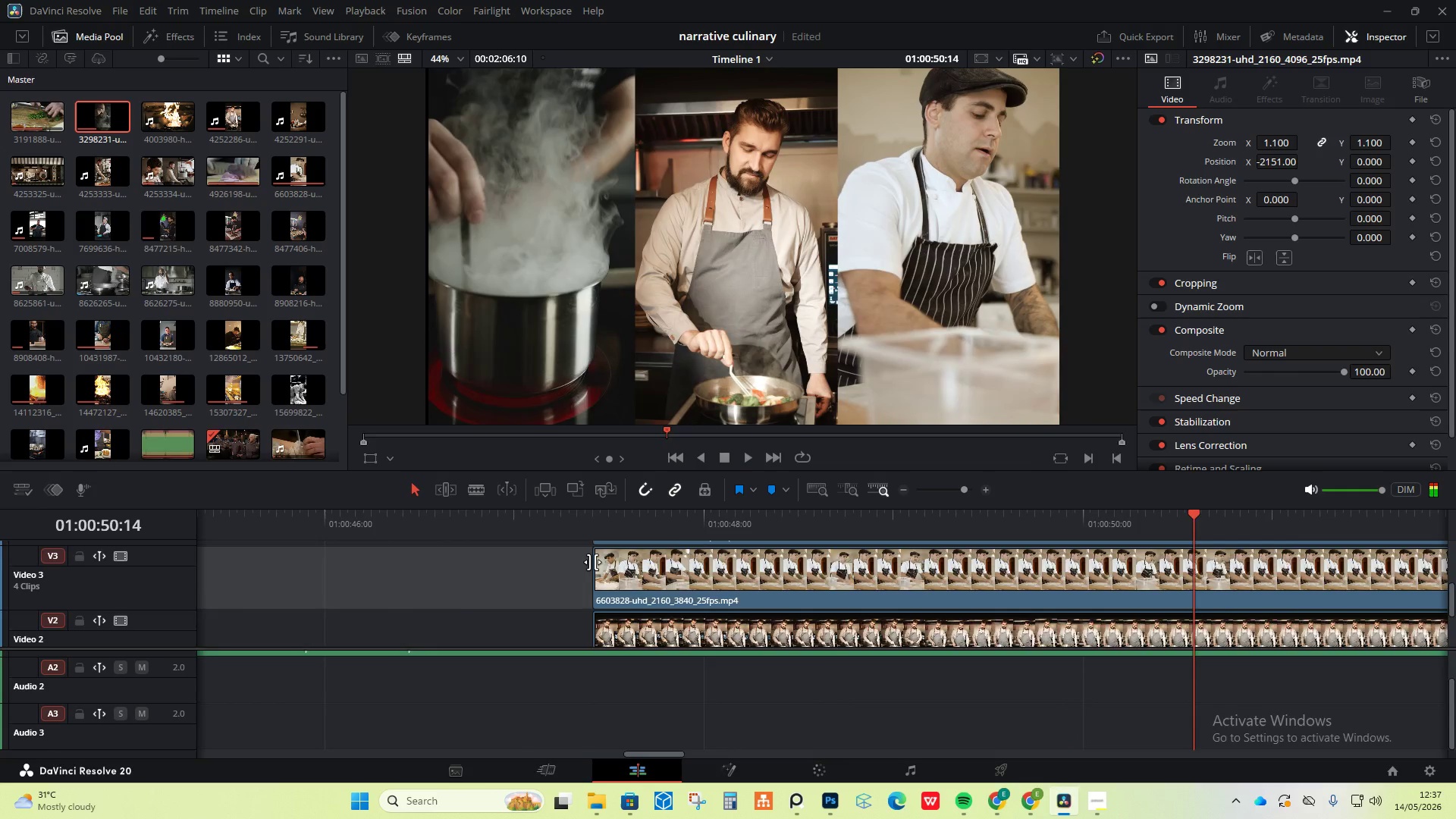 
hold_key(key=AltLeft, duration=0.91)
scroll: coordinate [592, 564], scroll_direction: down, amount: 6.0
 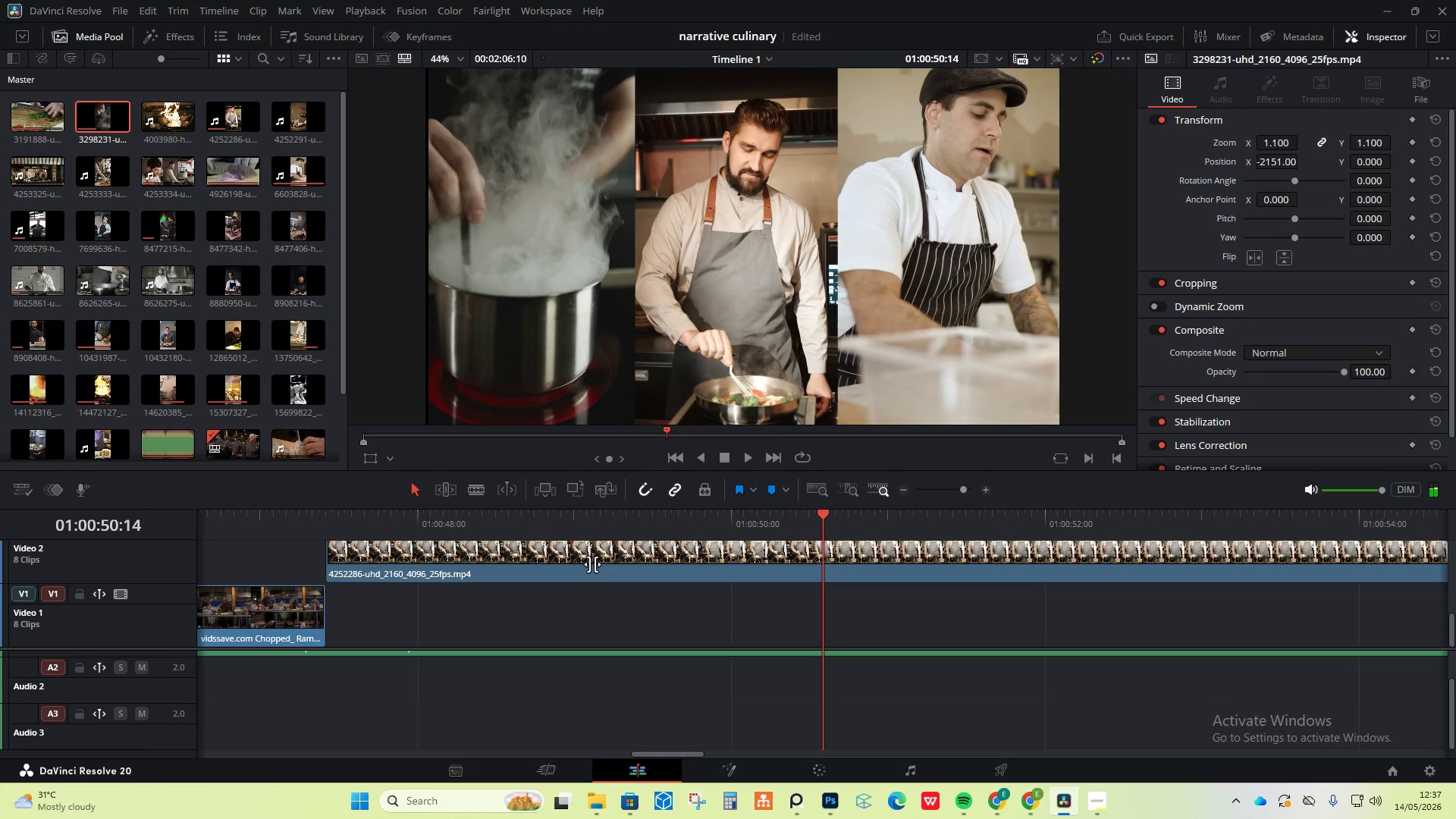 
hold_key(key=AltLeft, duration=1.11)
scroll: coordinate [592, 567], scroll_direction: down, amount: 15.0
 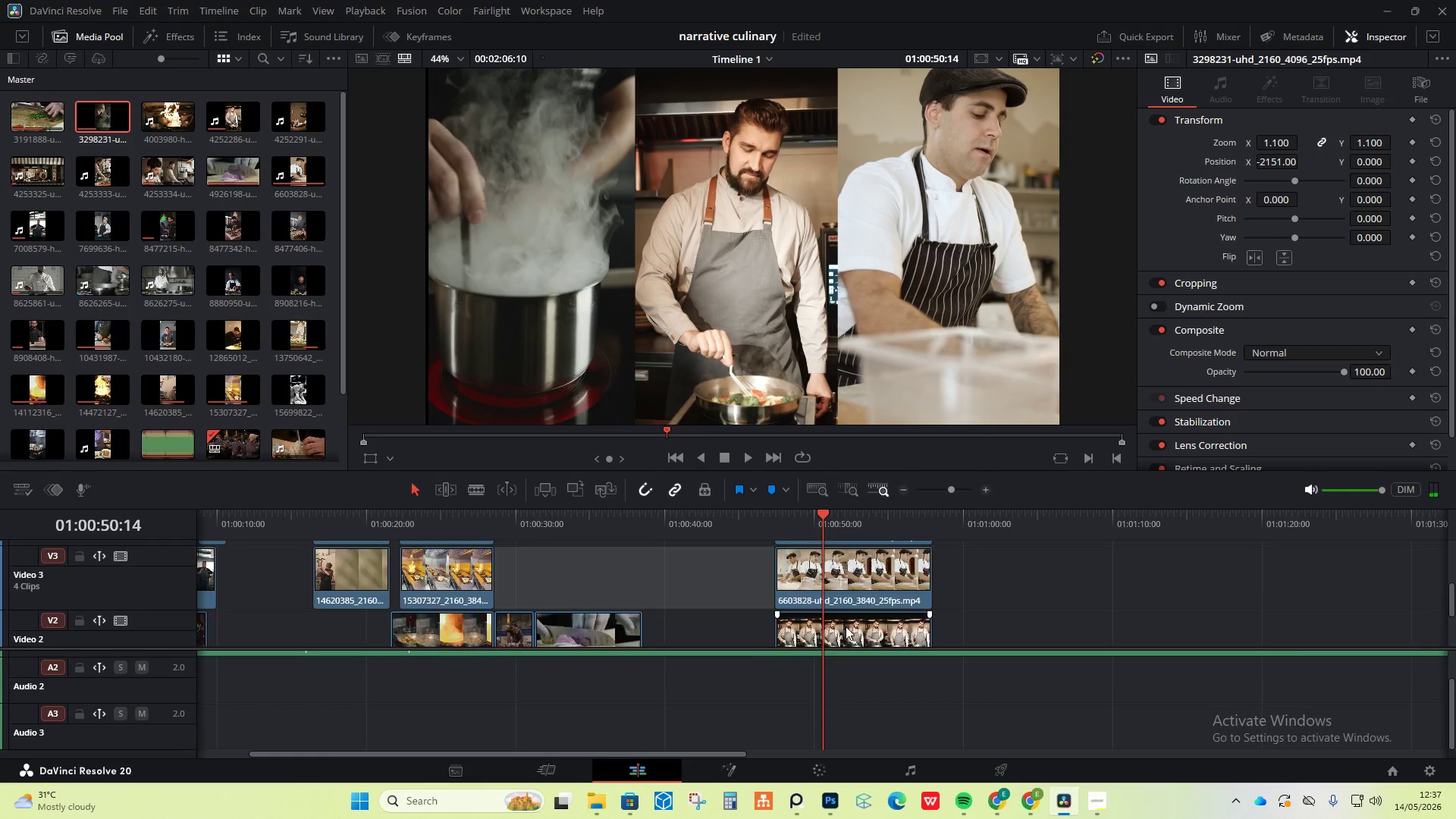 
scroll: coordinate [844, 626], scroll_direction: up, amount: 1.0
 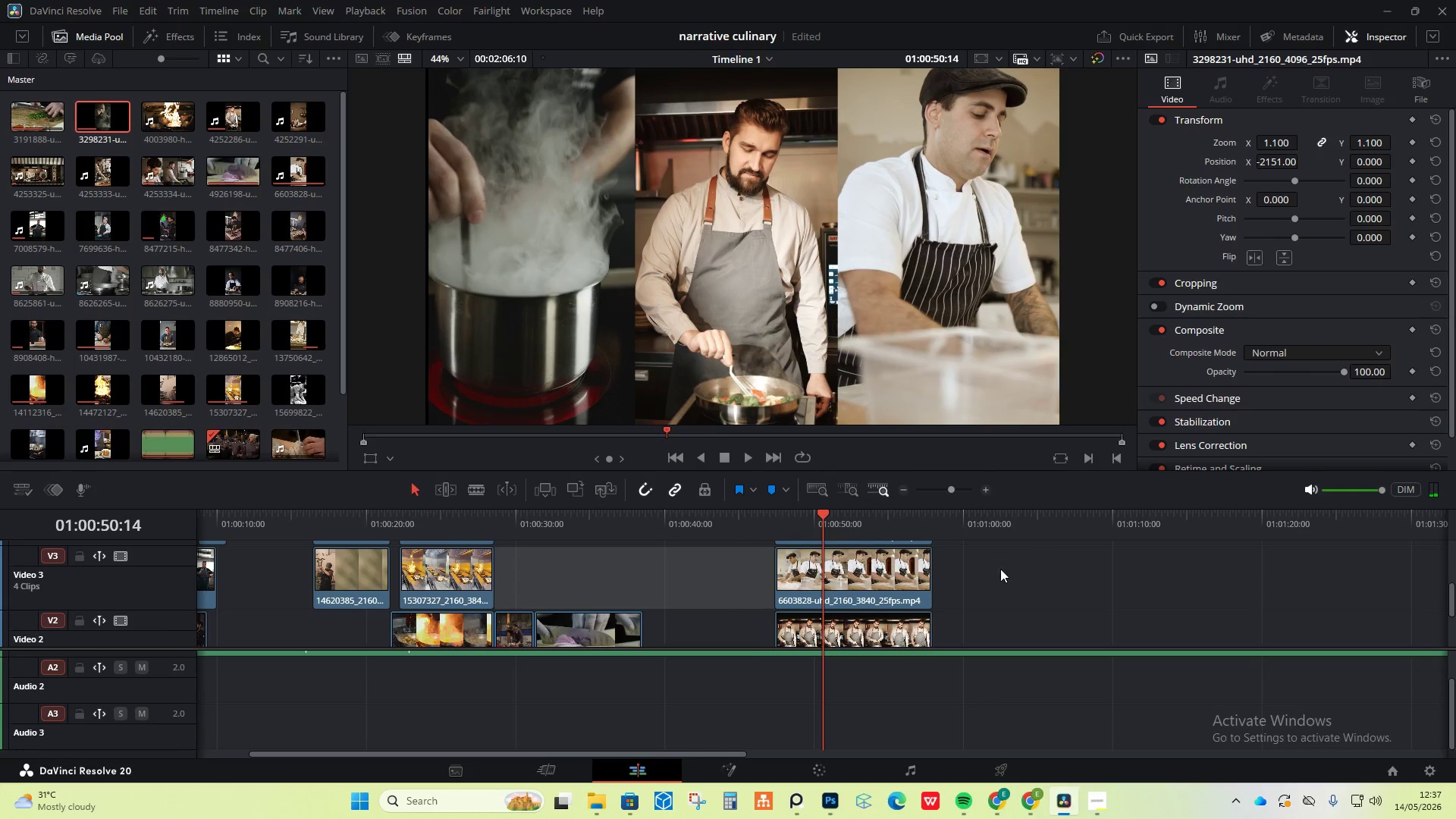 
left_click_drag(start_coordinate=[984, 567], to_coordinate=[874, 586])
 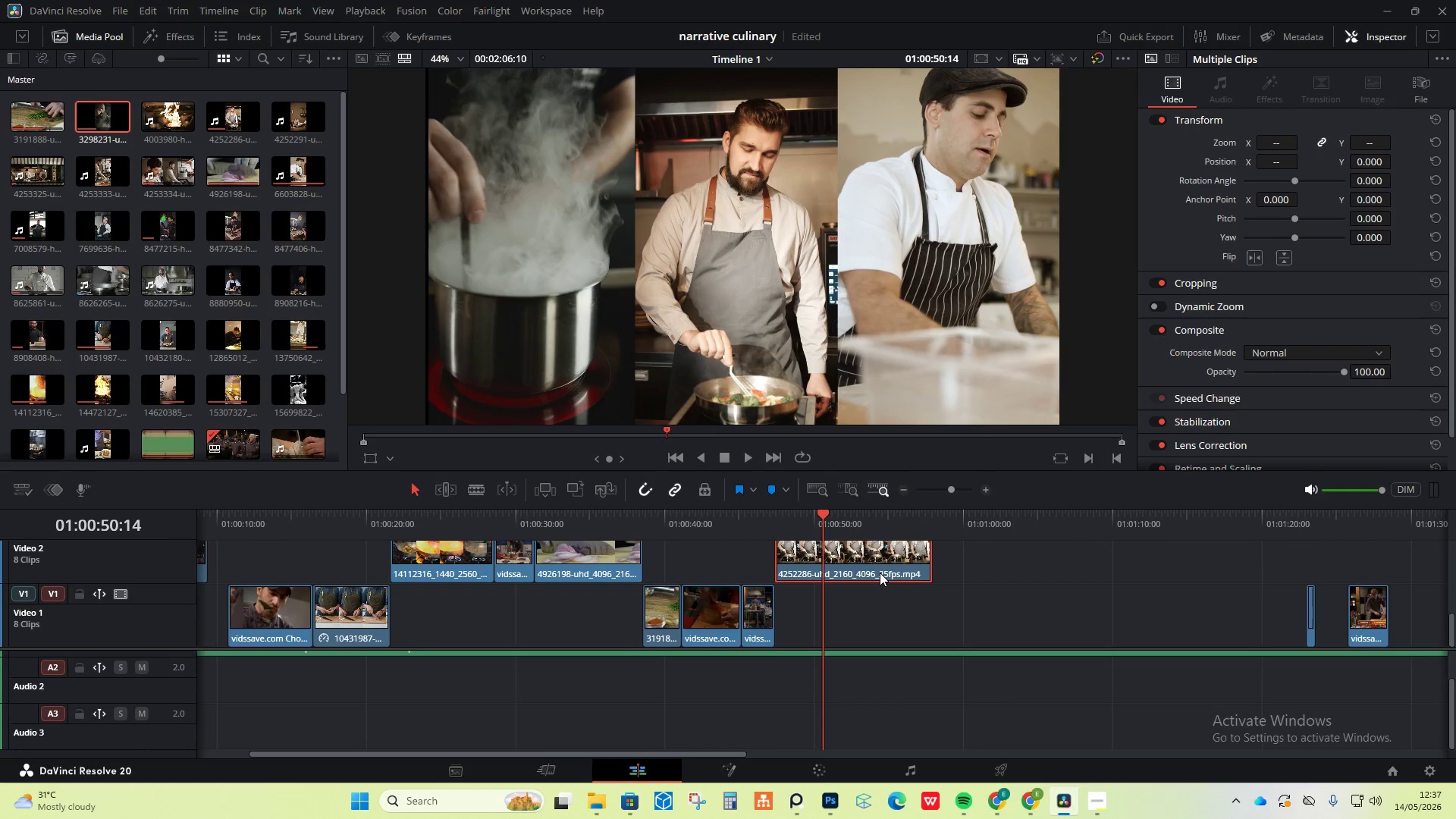 
scroll: coordinate [993, 576], scroll_direction: up, amount: 2.0
 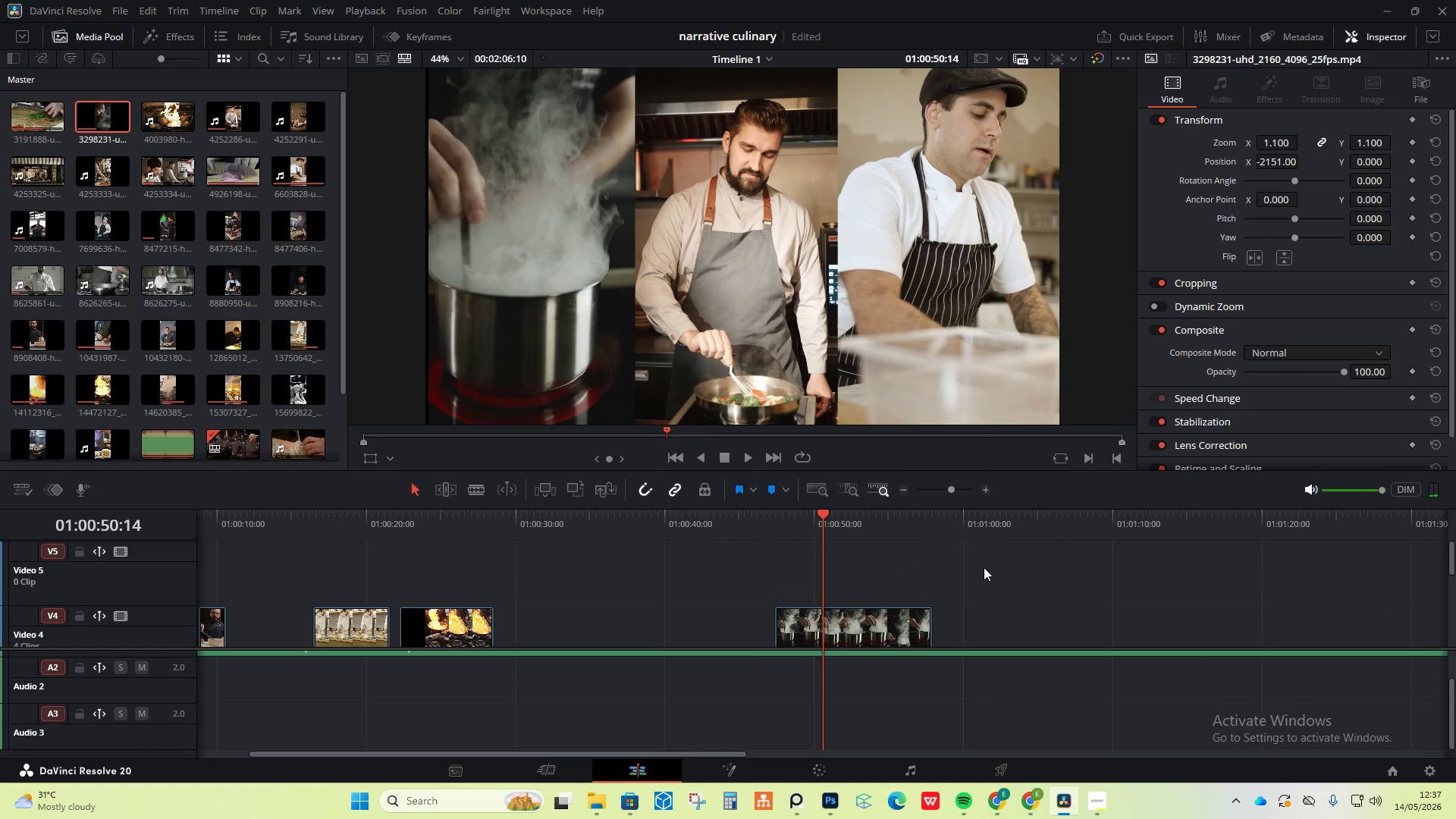 
left_click_drag(start_coordinate=[880, 570], to_coordinate=[868, 566])
 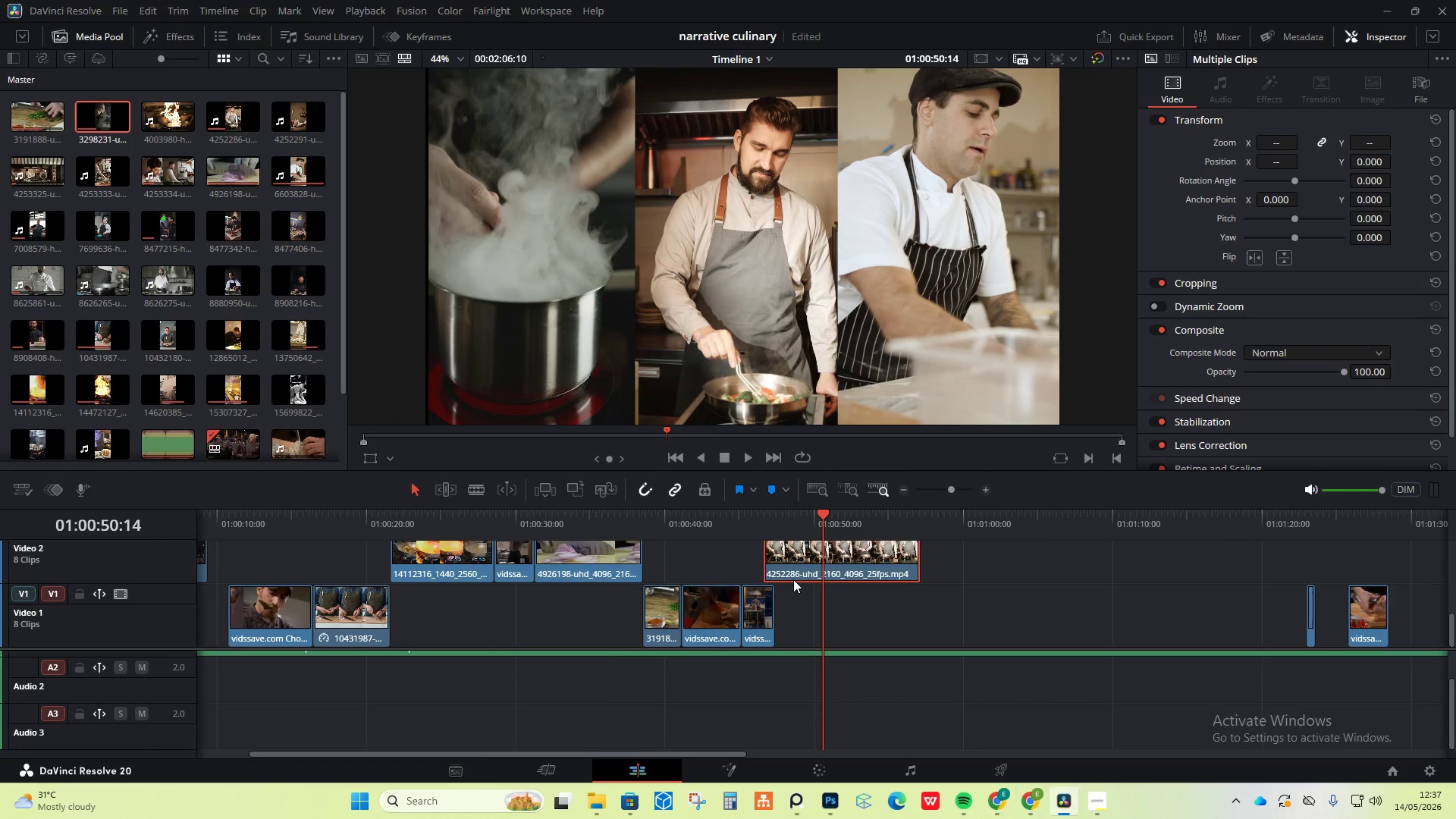 
hold_key(key=AltLeft, duration=0.88)
scroll: coordinate [544, 551], scroll_direction: up, amount: 10.0
 